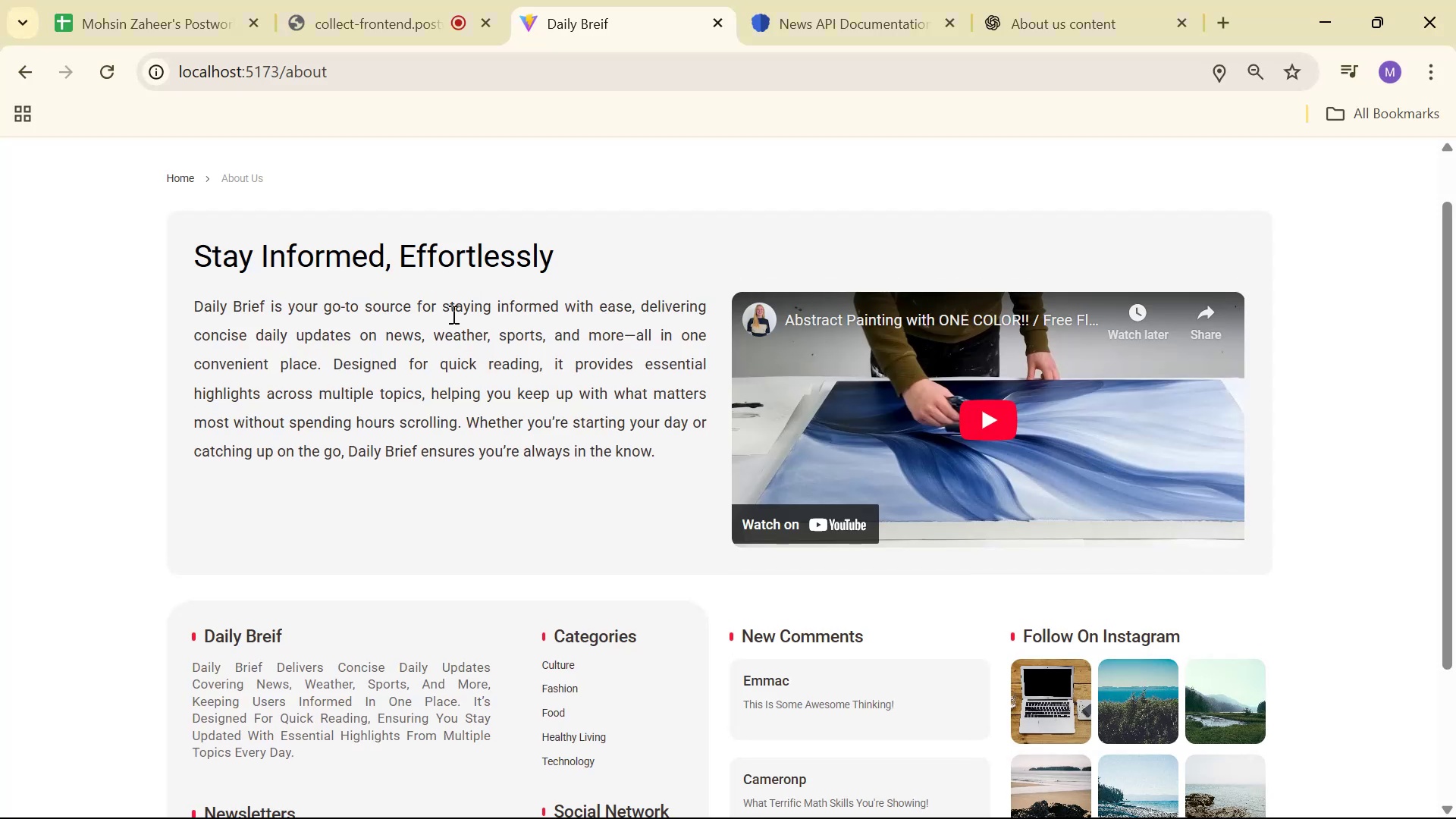 
key(Alt+AltLeft)
 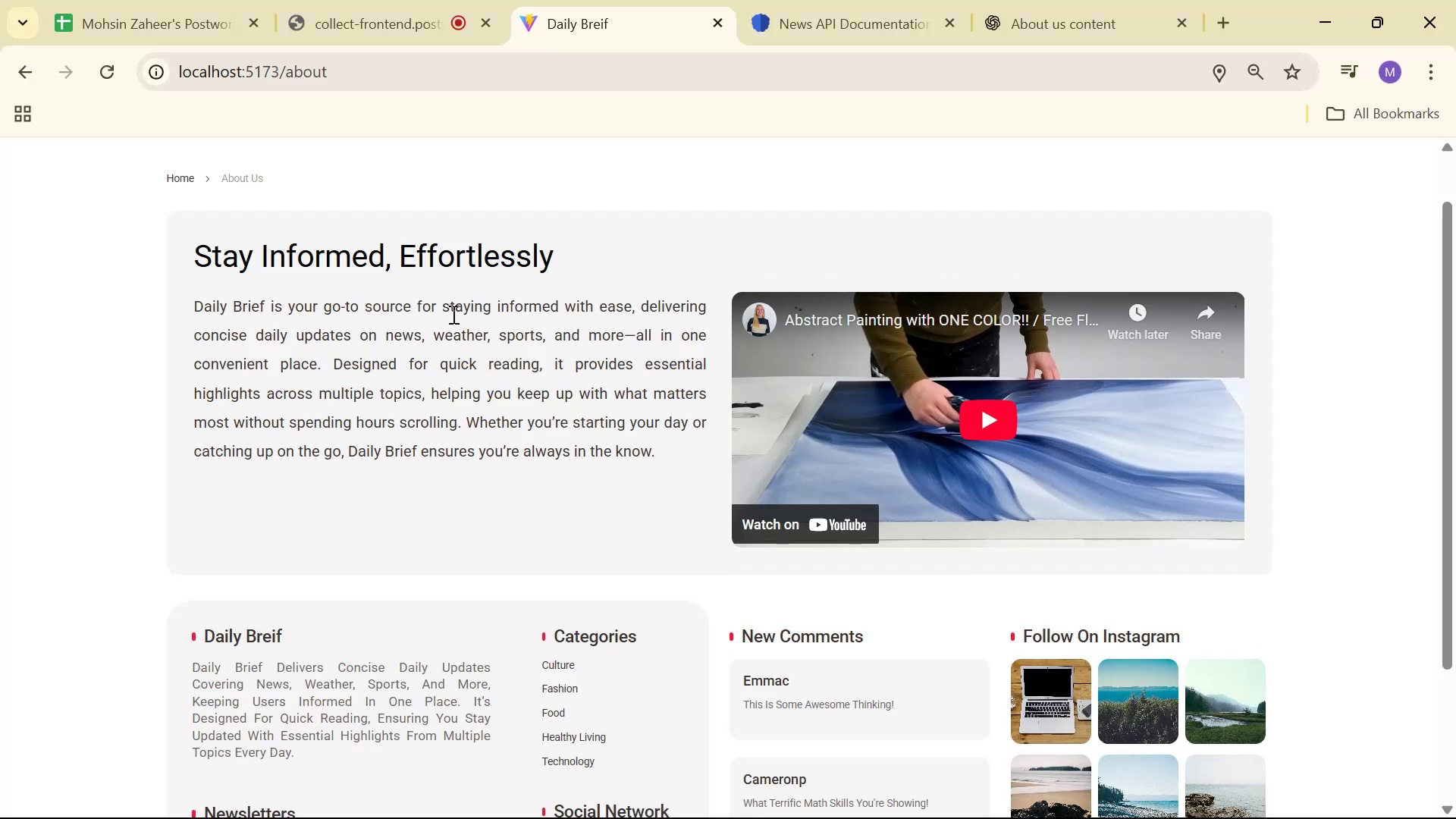 
key(Alt+Tab)
 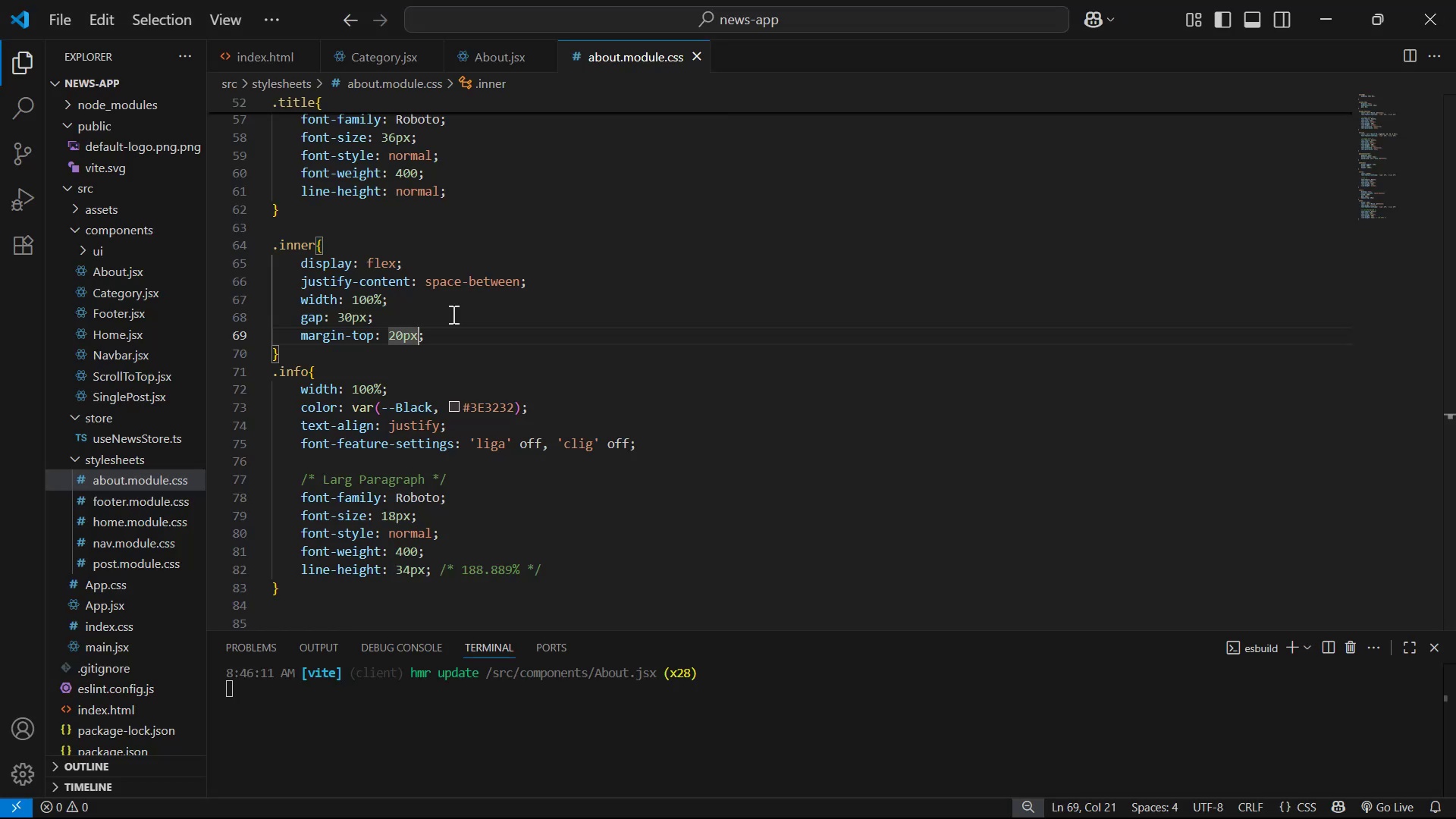 
key(ArrowLeft)
 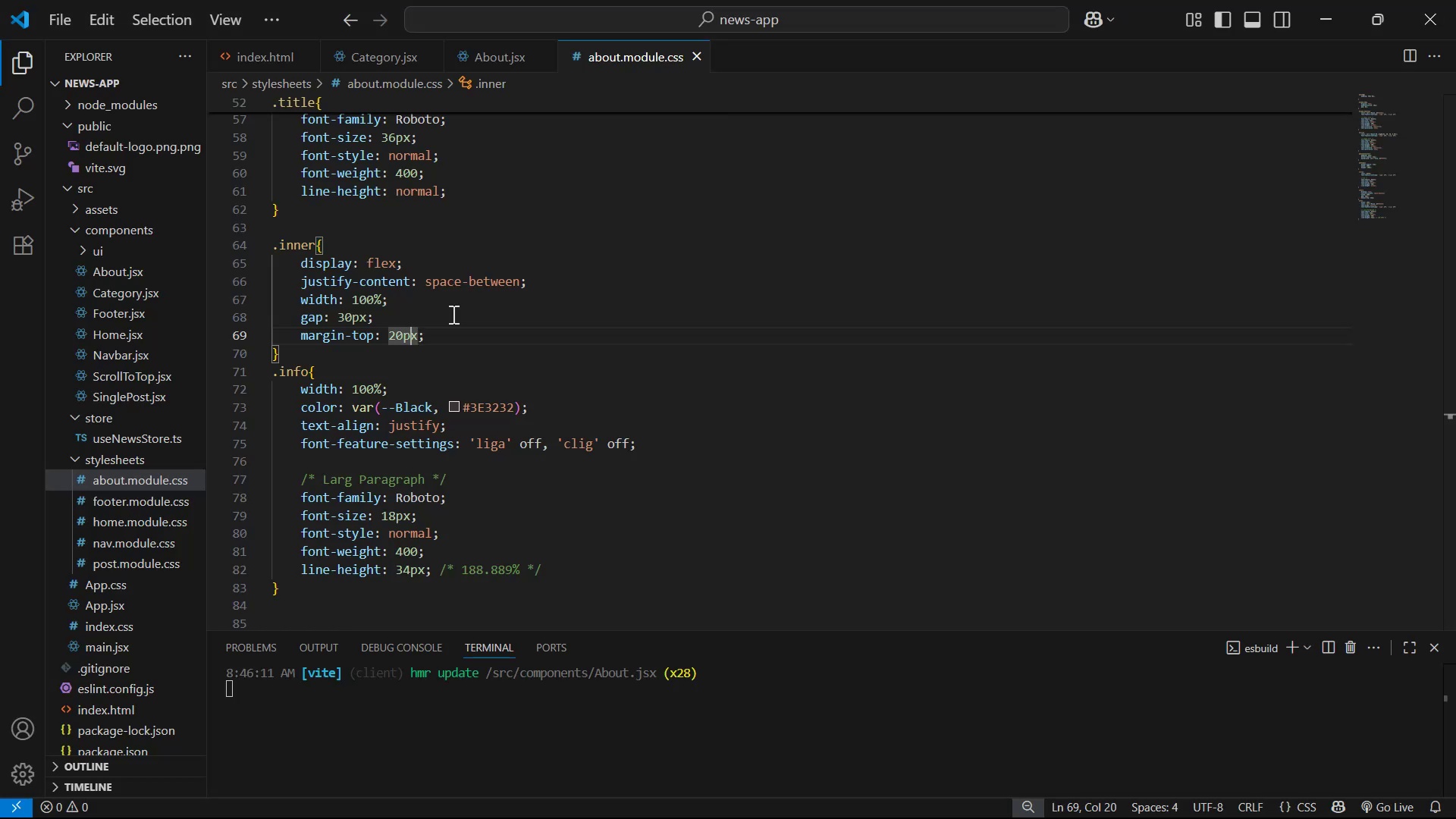 
key(ArrowLeft)
 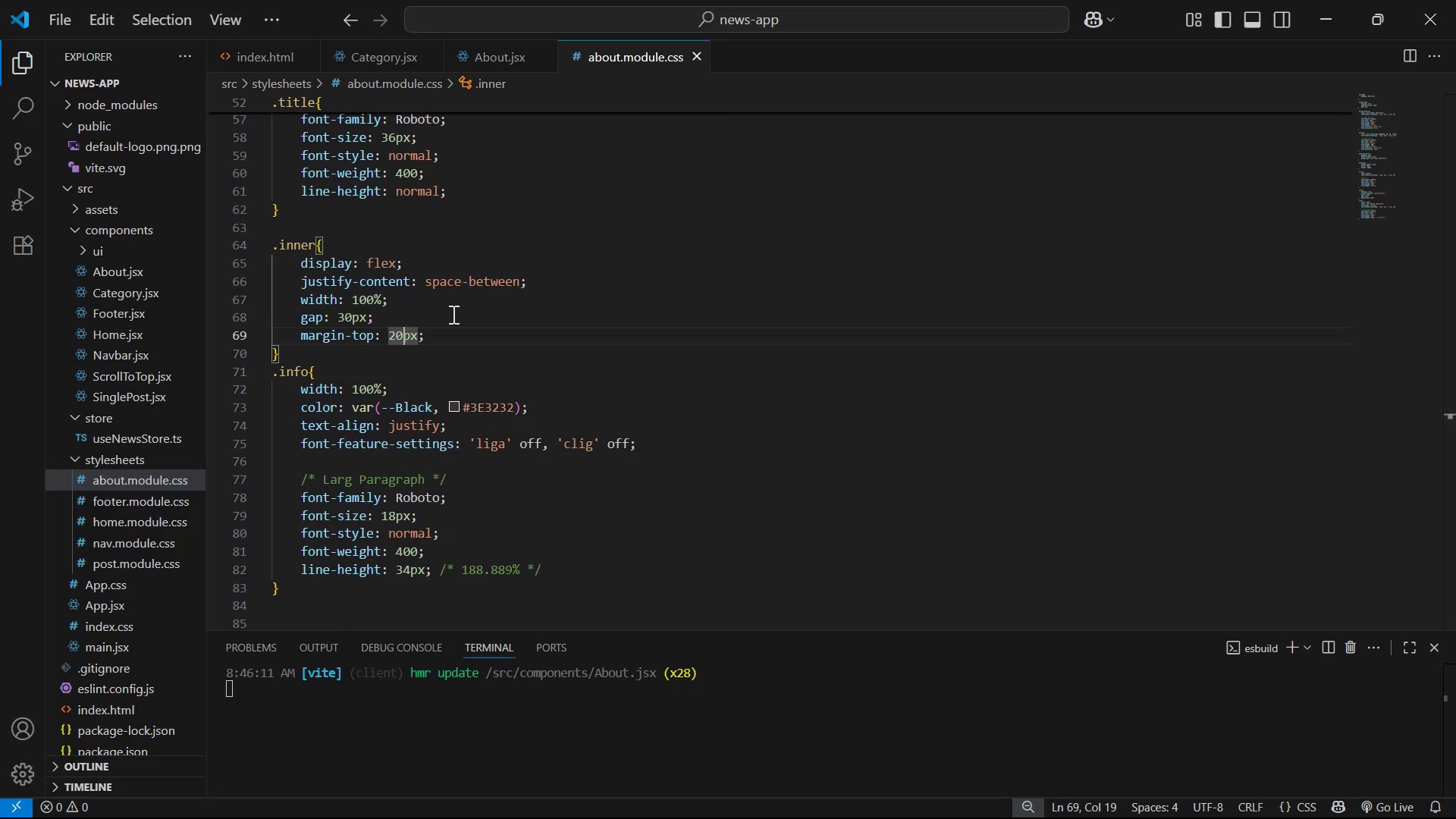 
key(Backspace)
 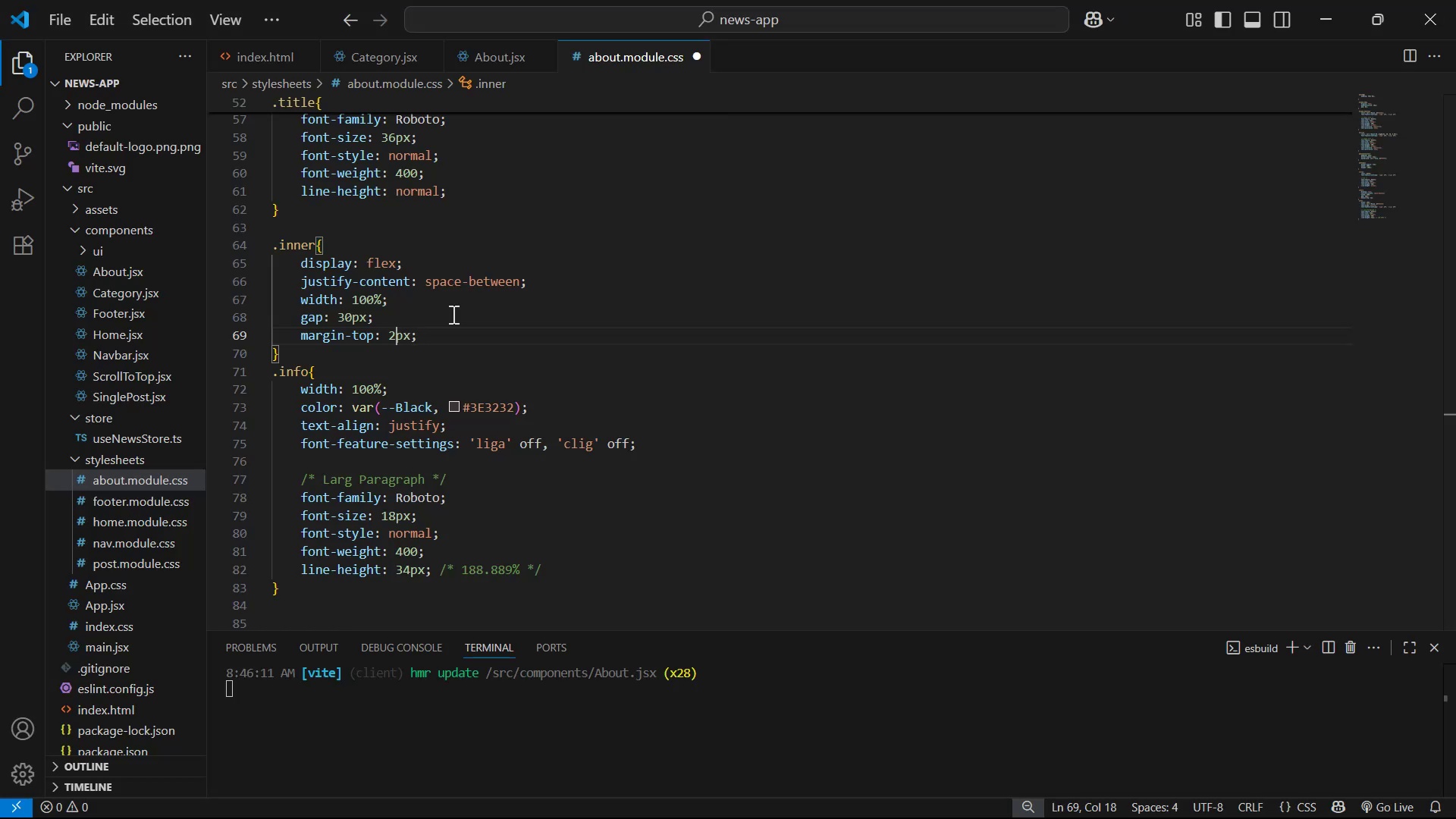 
key(5)
 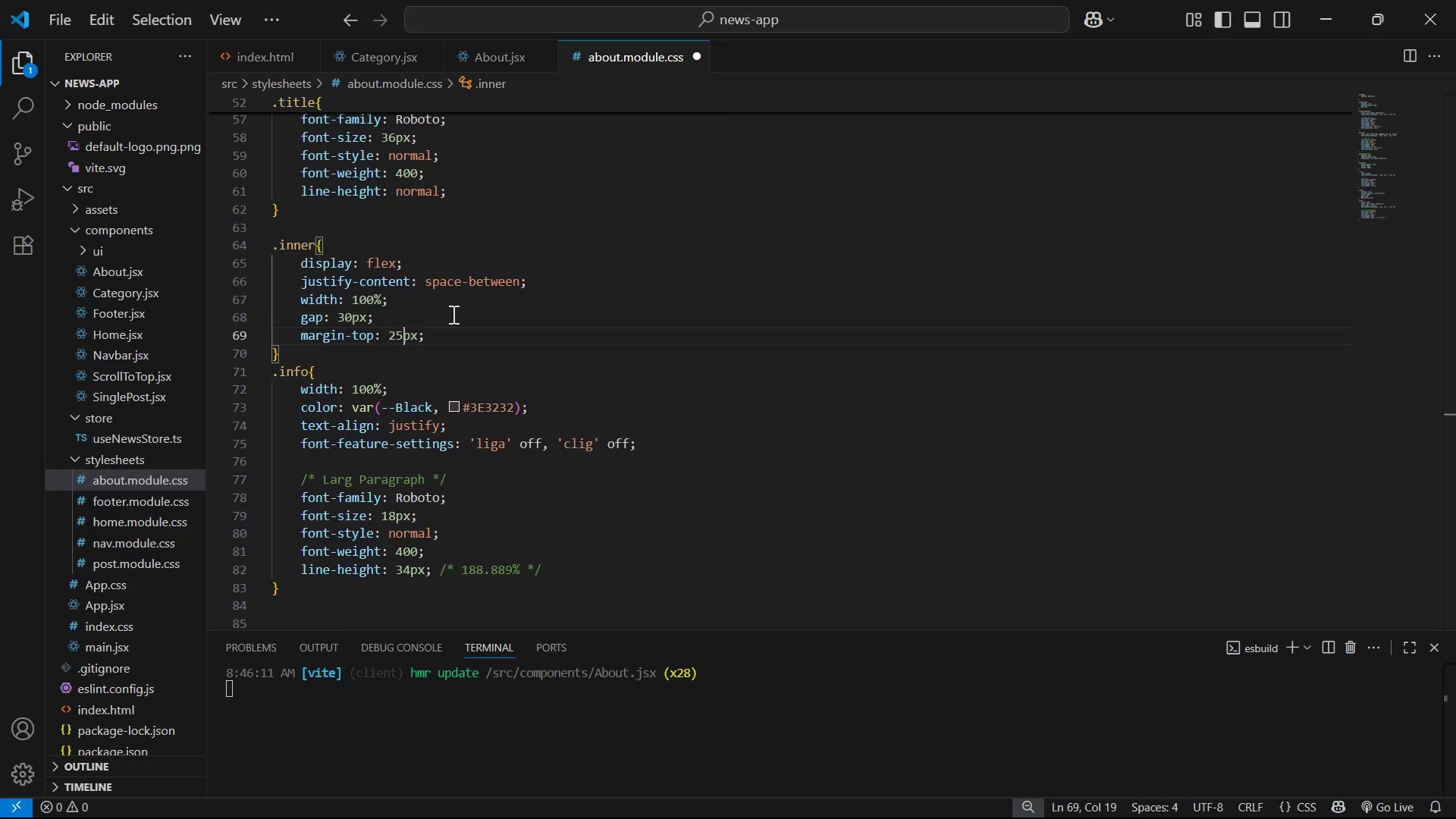 
key(Control+S)
 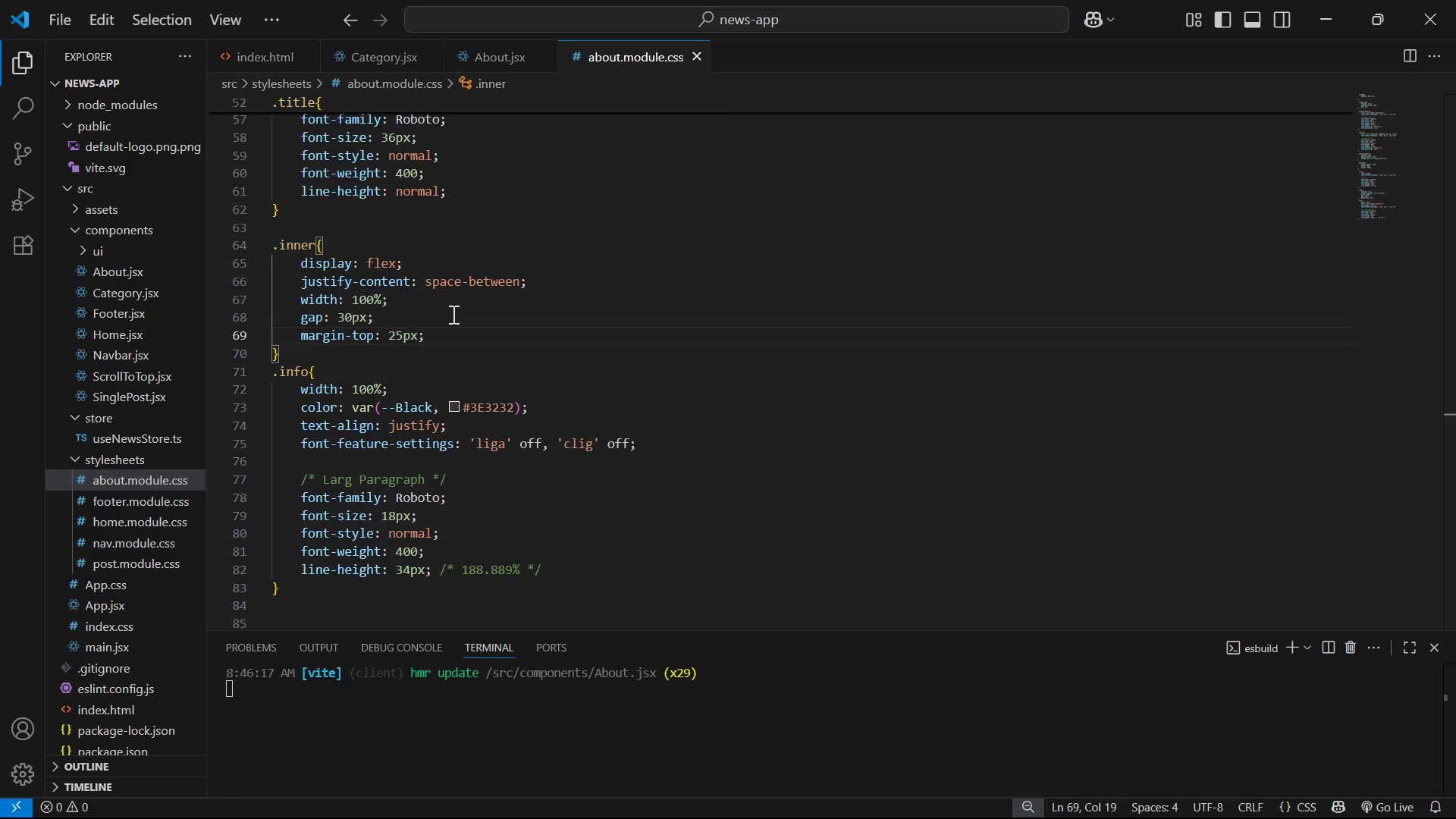 
key(Alt+AltLeft)
 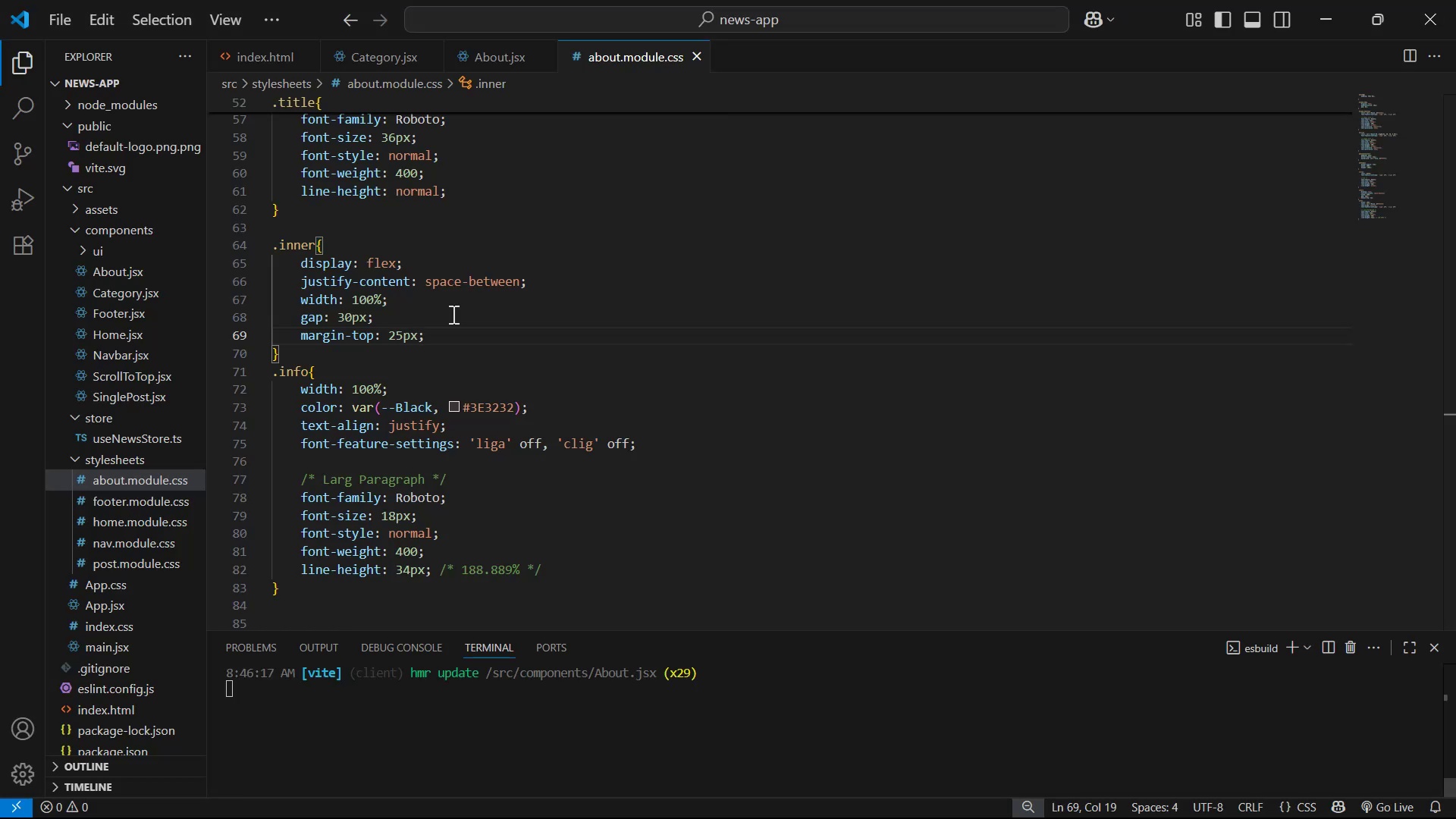 
key(Alt+Tab)
 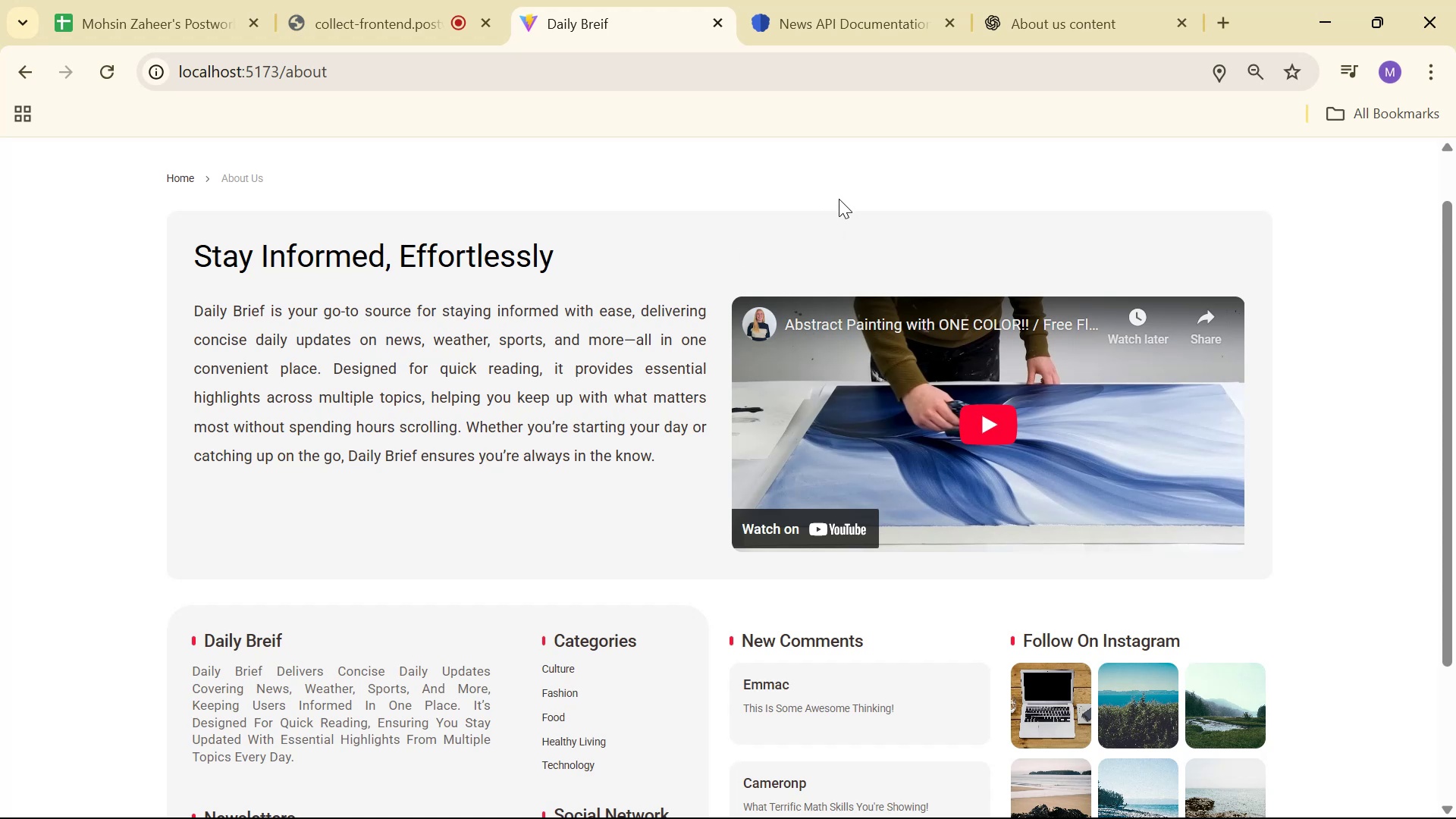 
wait(6.9)
 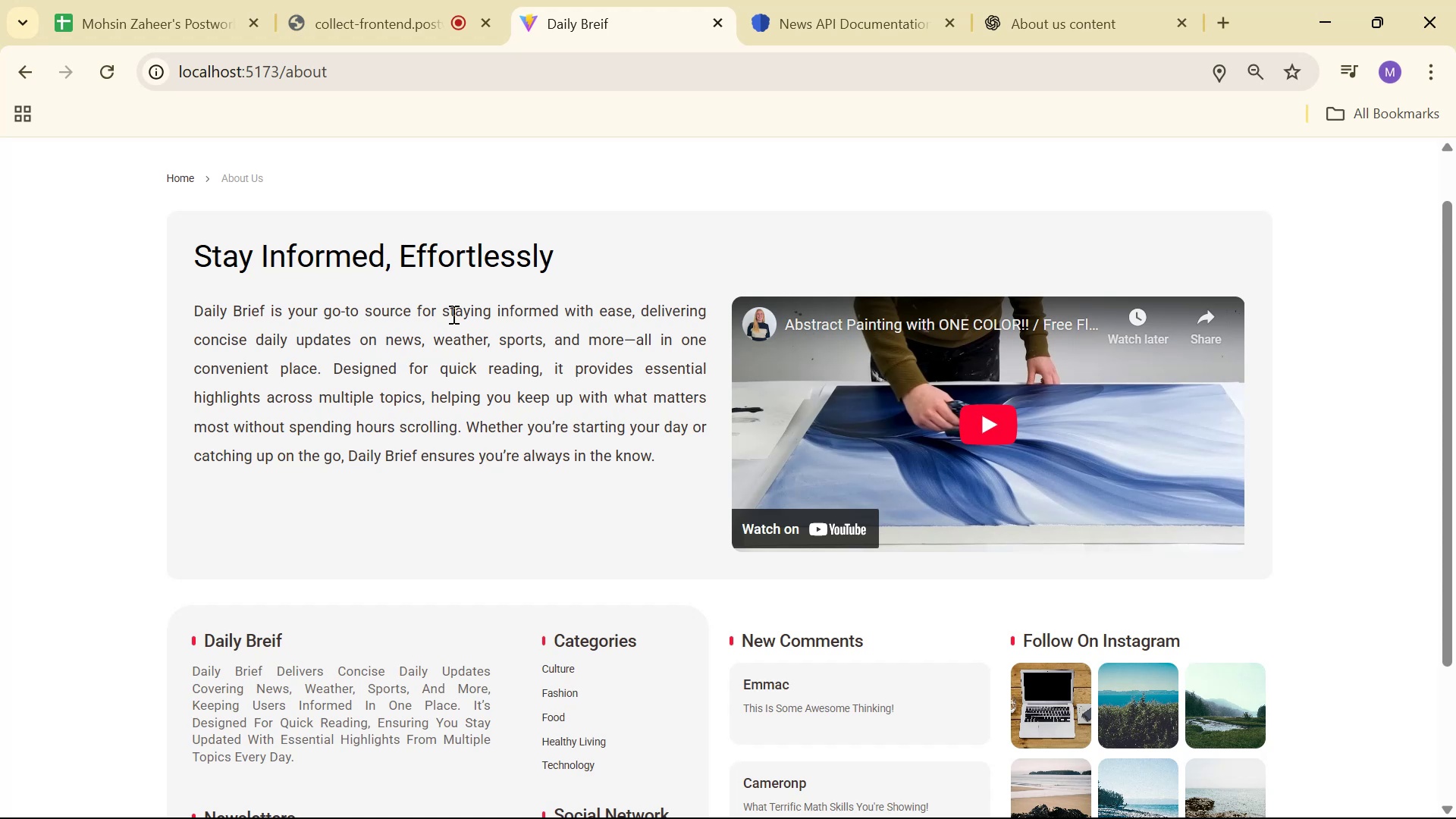 
key(Alt+Tab)
 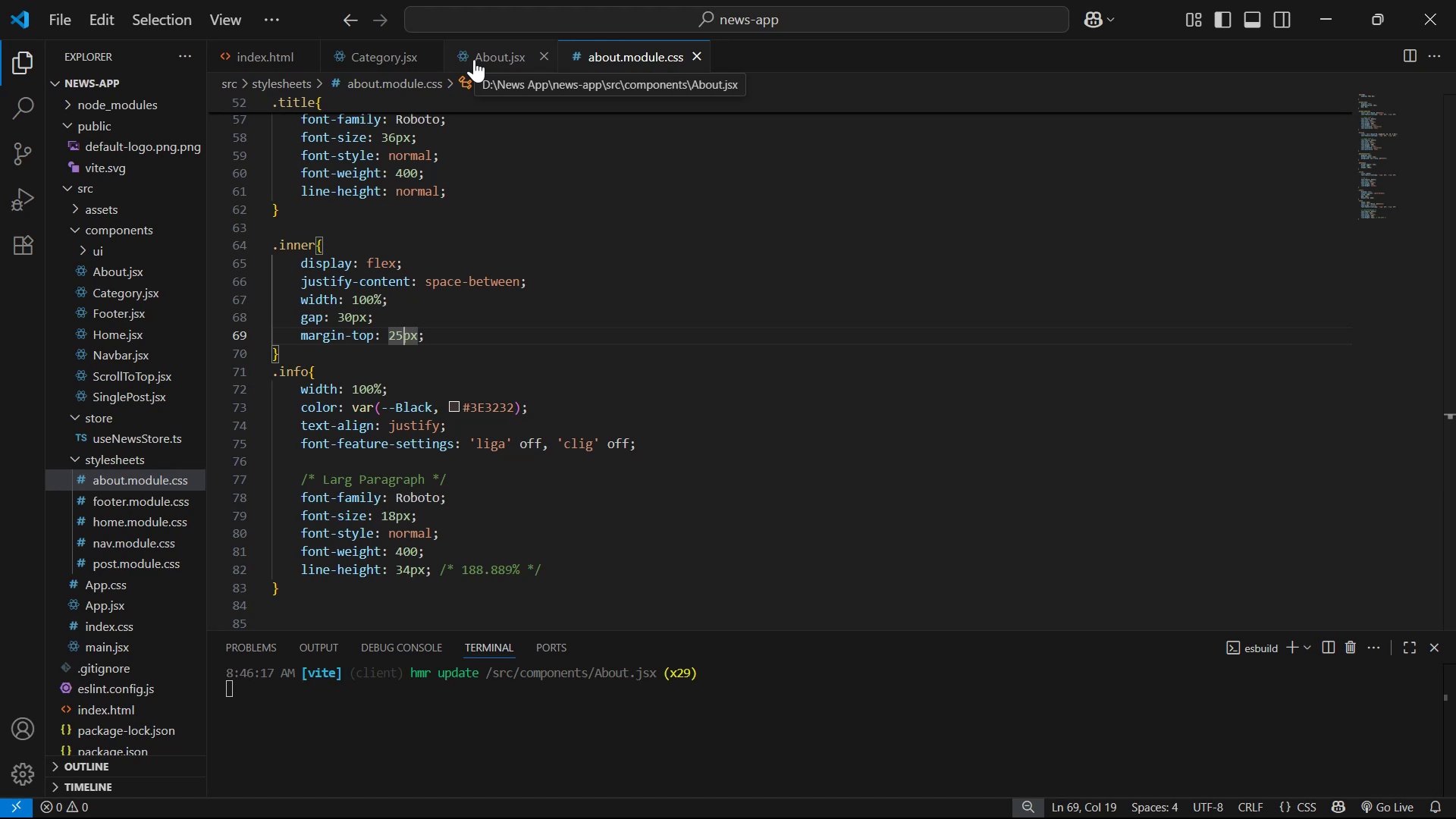 
wait(11.22)
 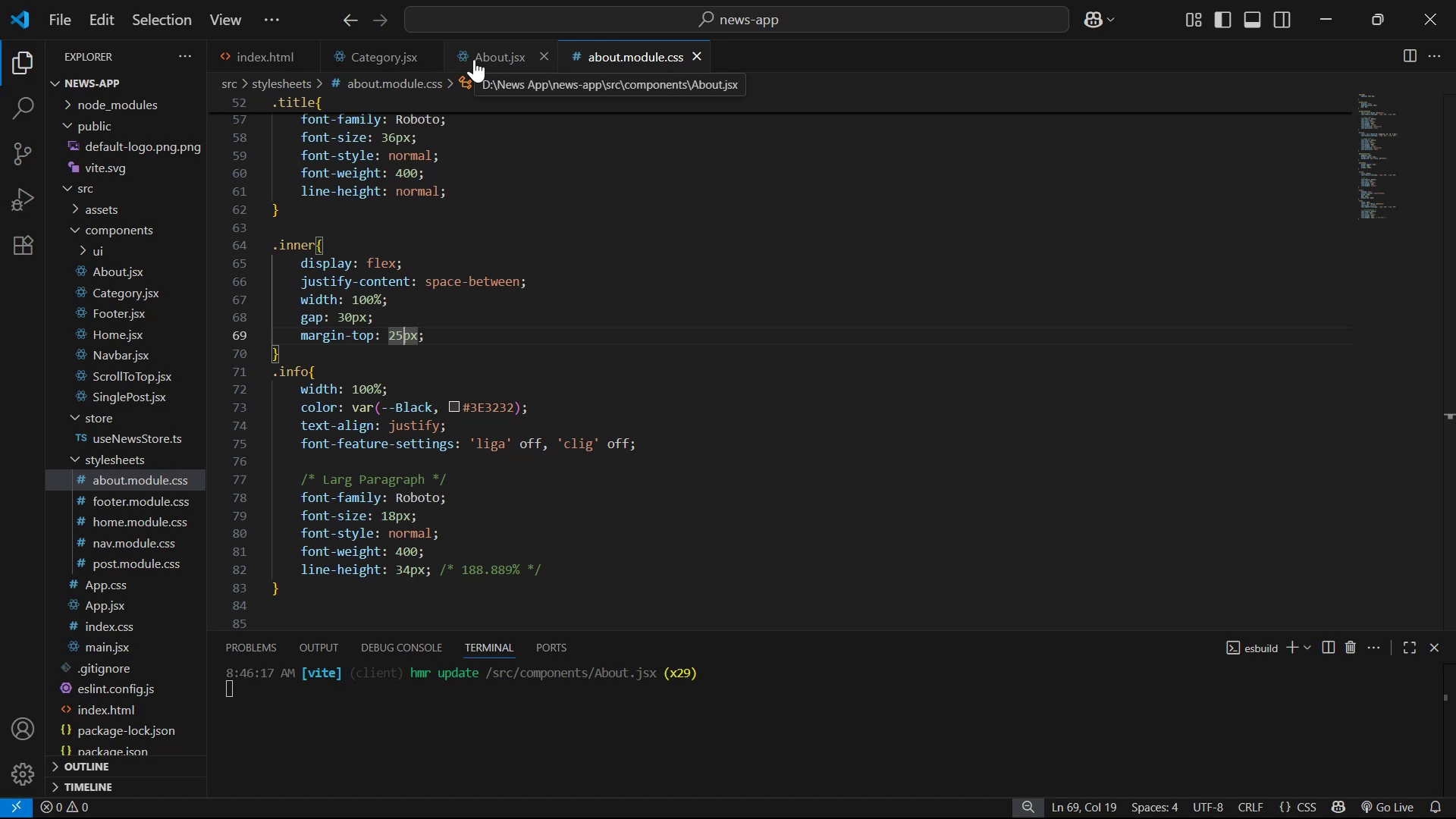 
left_click([493, 71])
 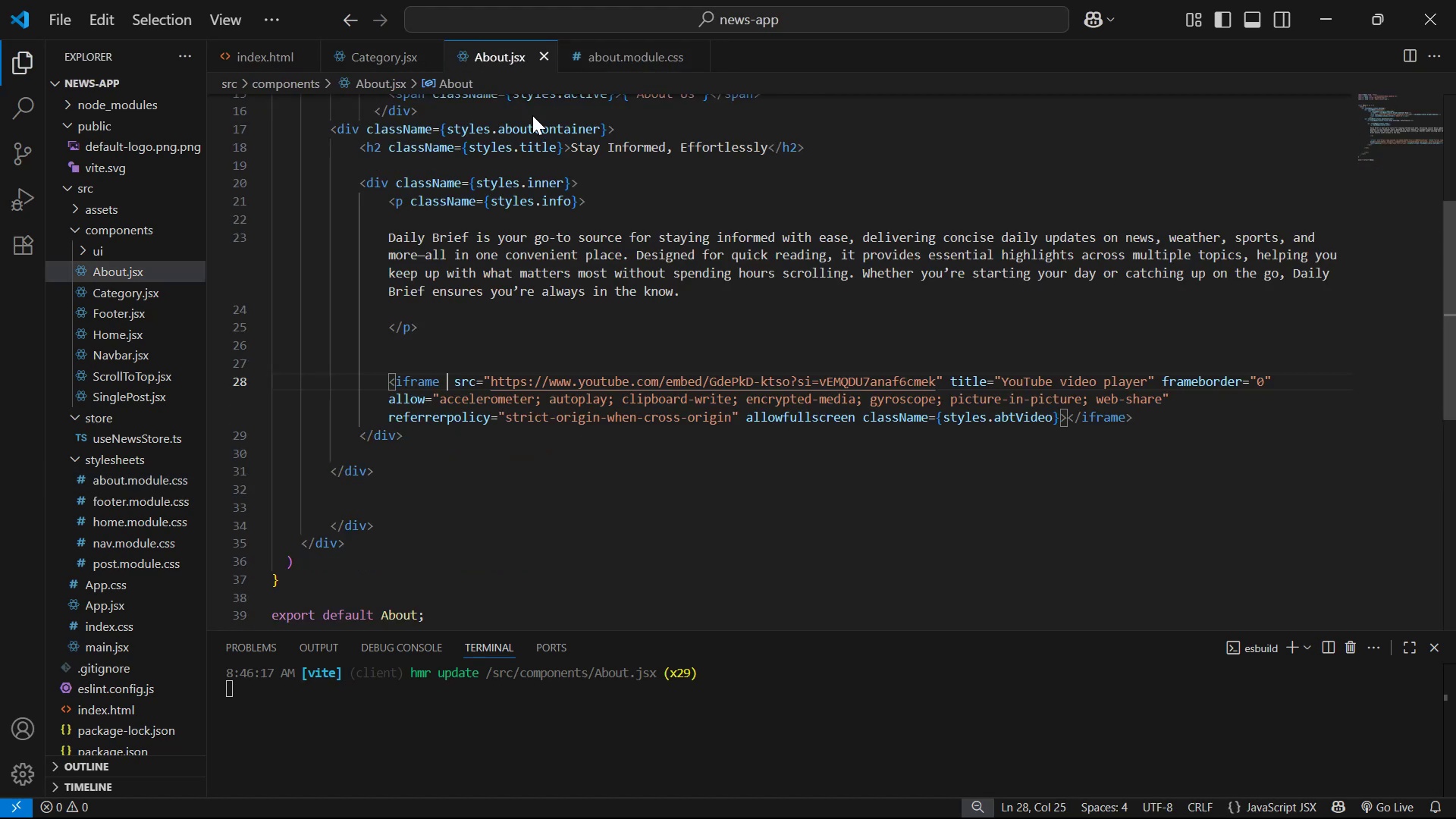 
scroll: coordinate [929, 327], scroll_direction: down, amount: 3.0
 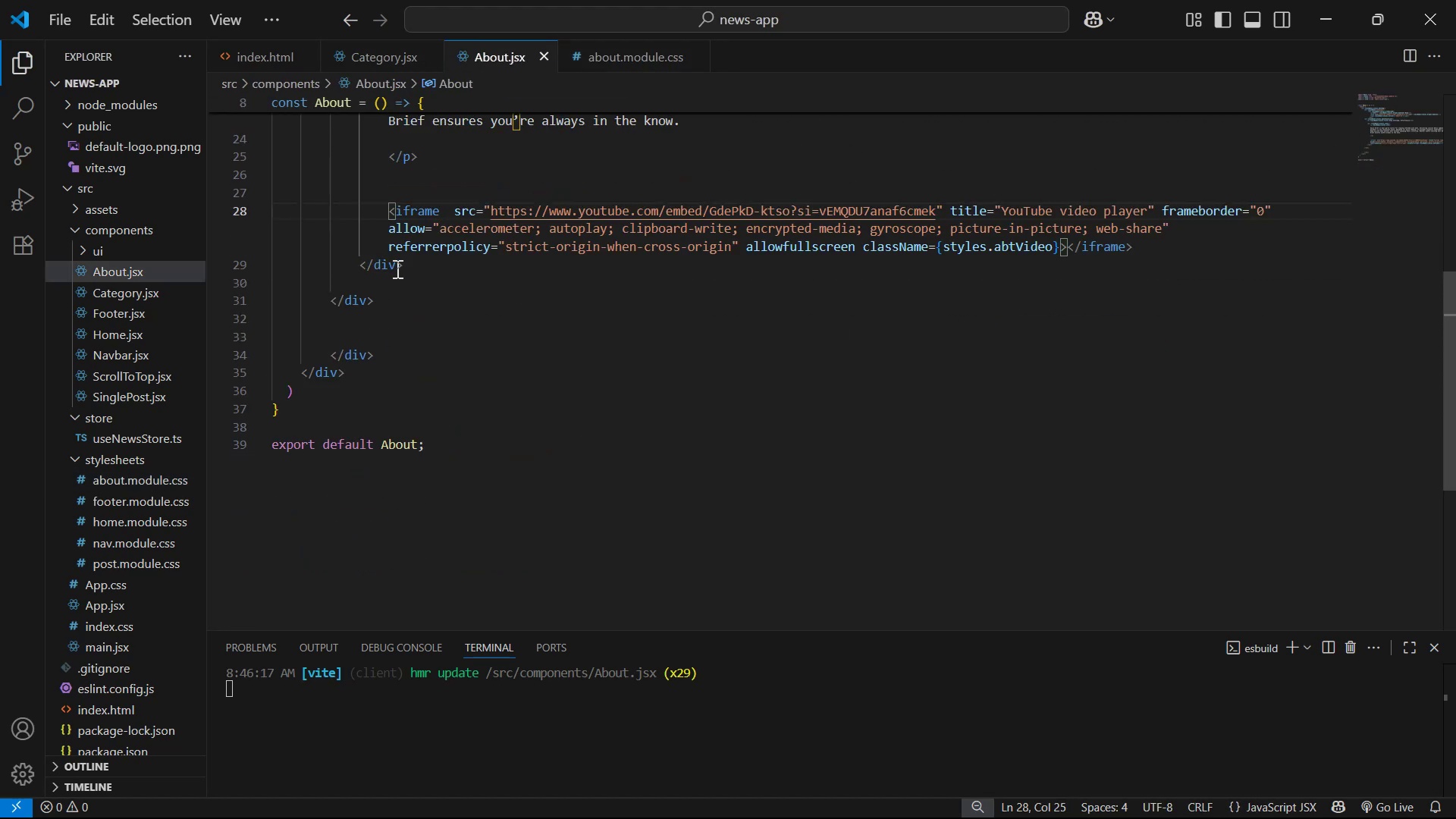 
left_click([392, 265])
 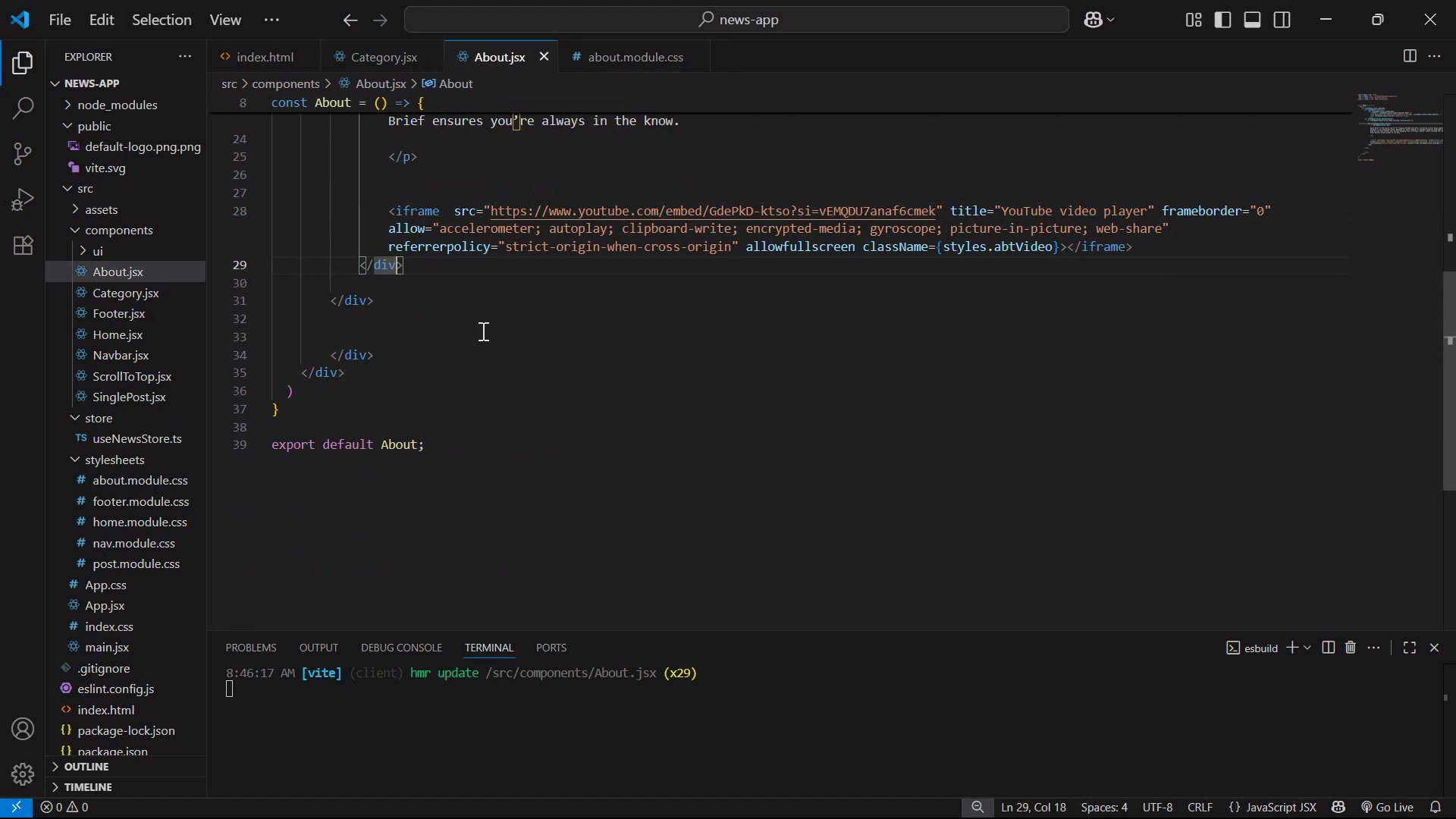 
scroll: coordinate [750, 194], scroll_direction: up, amount: 6.0
 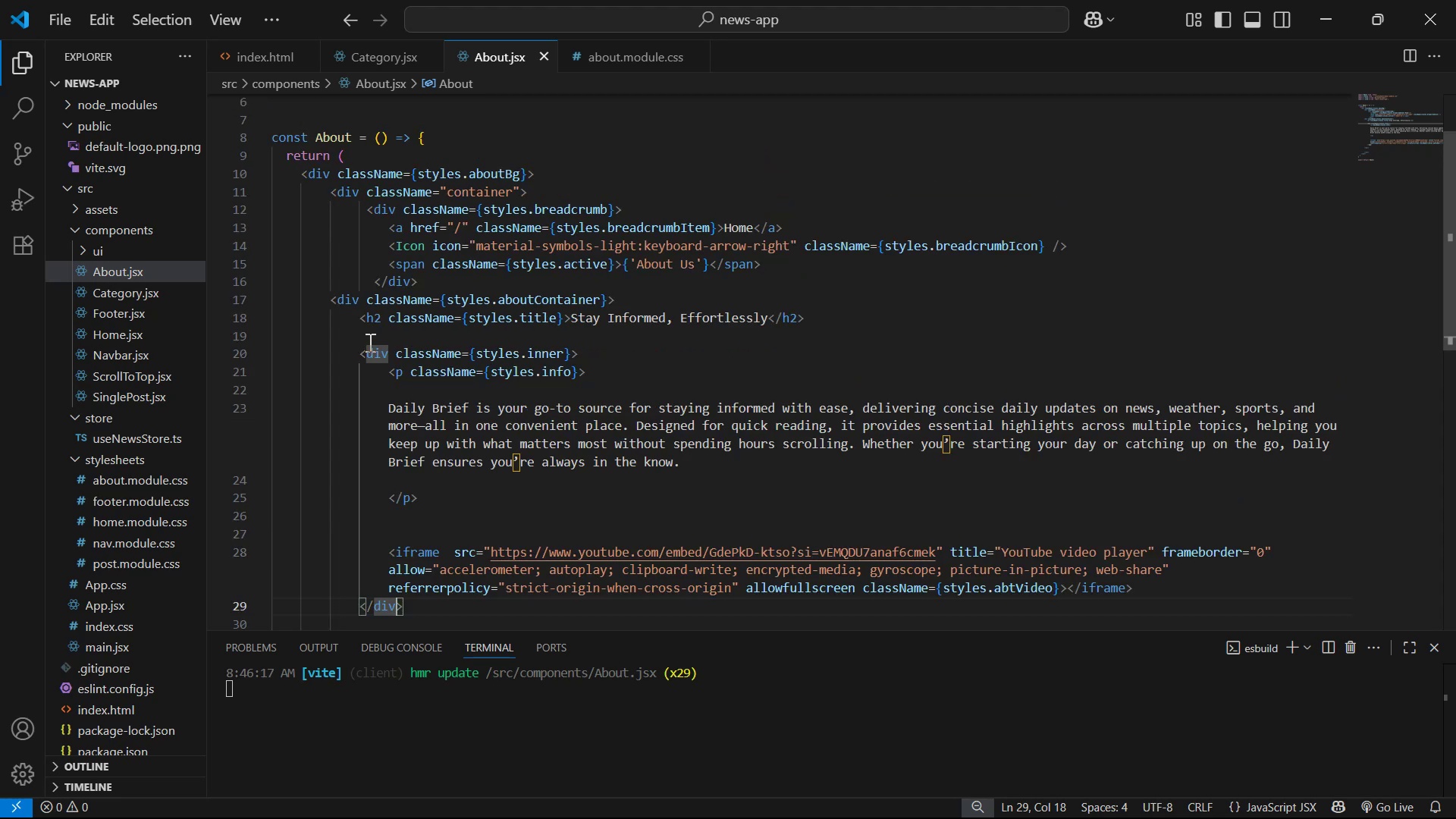 
wait(5.78)
 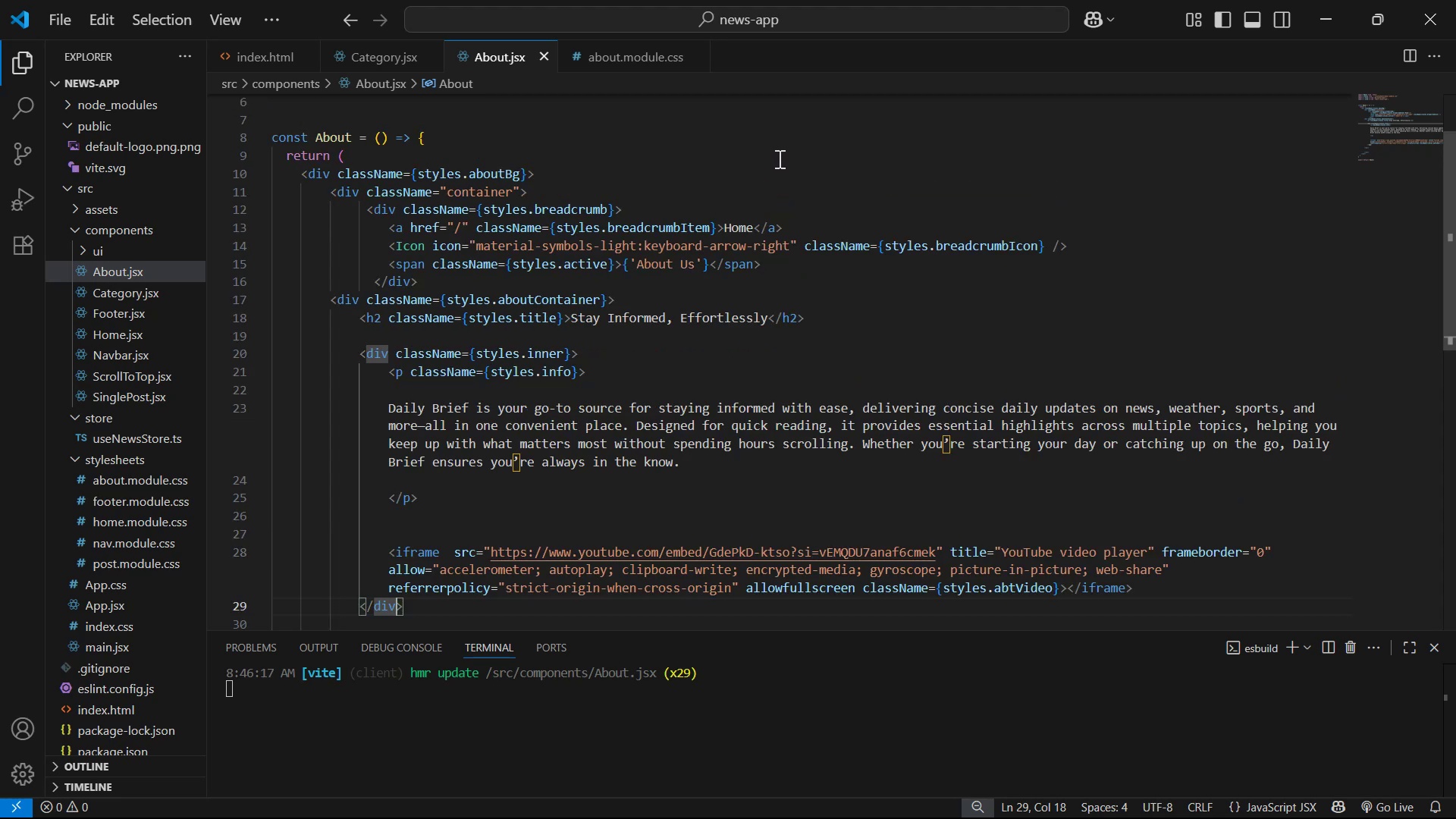 
left_click([347, 299])
 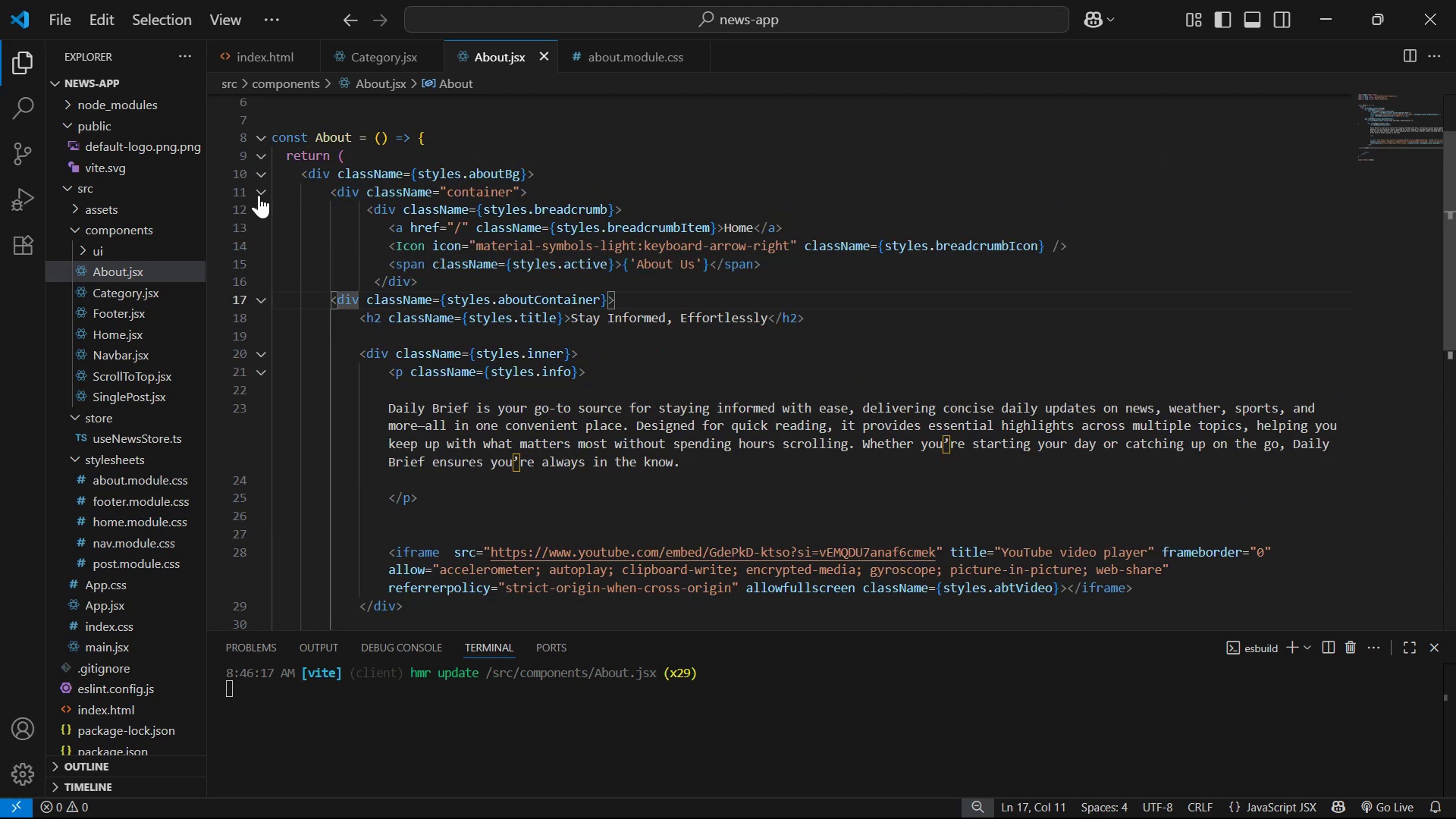 
left_click([259, 195])
 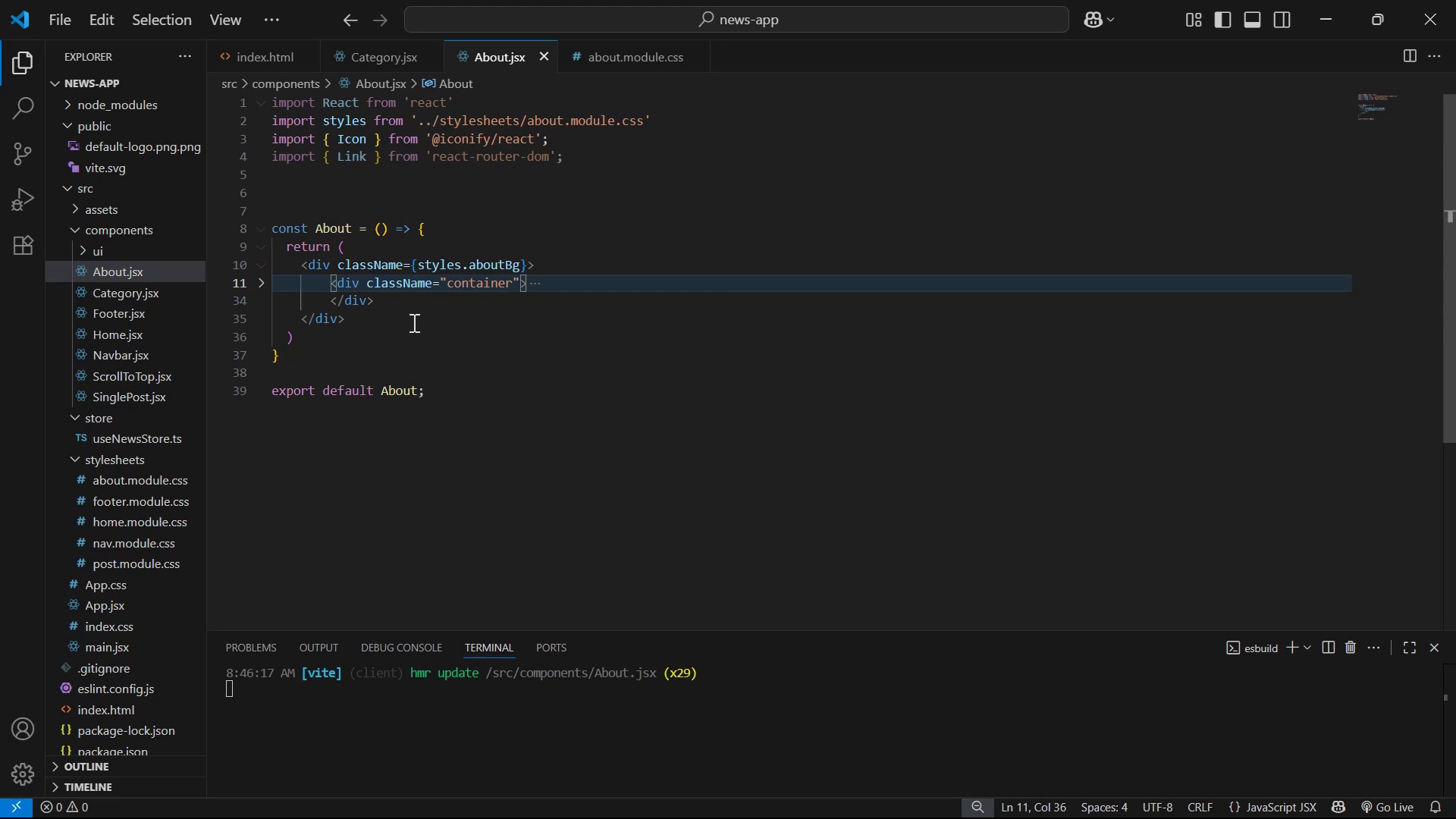 
left_click([403, 302])
 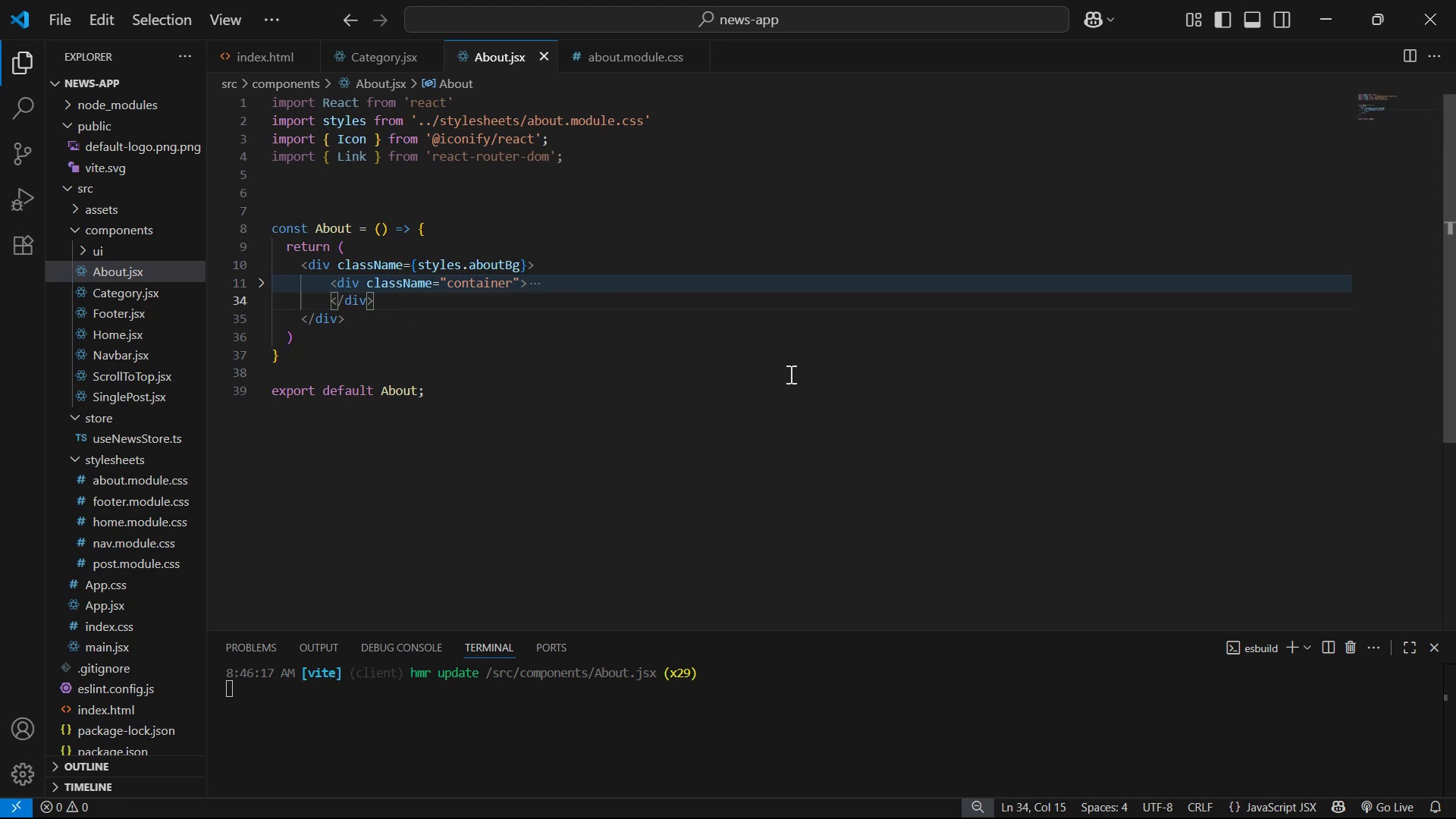 
key(Enter)
 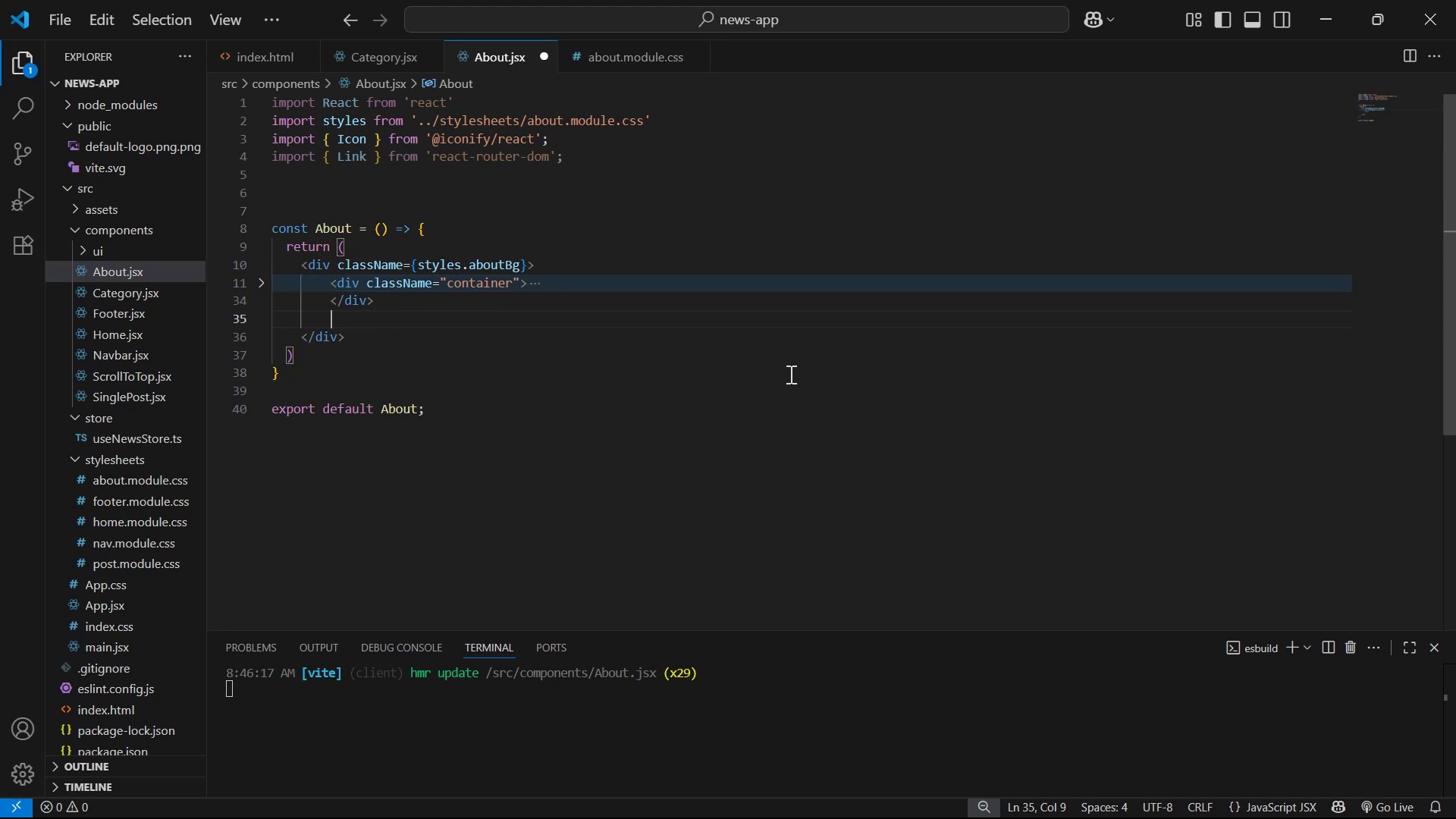 
key(Enter)
 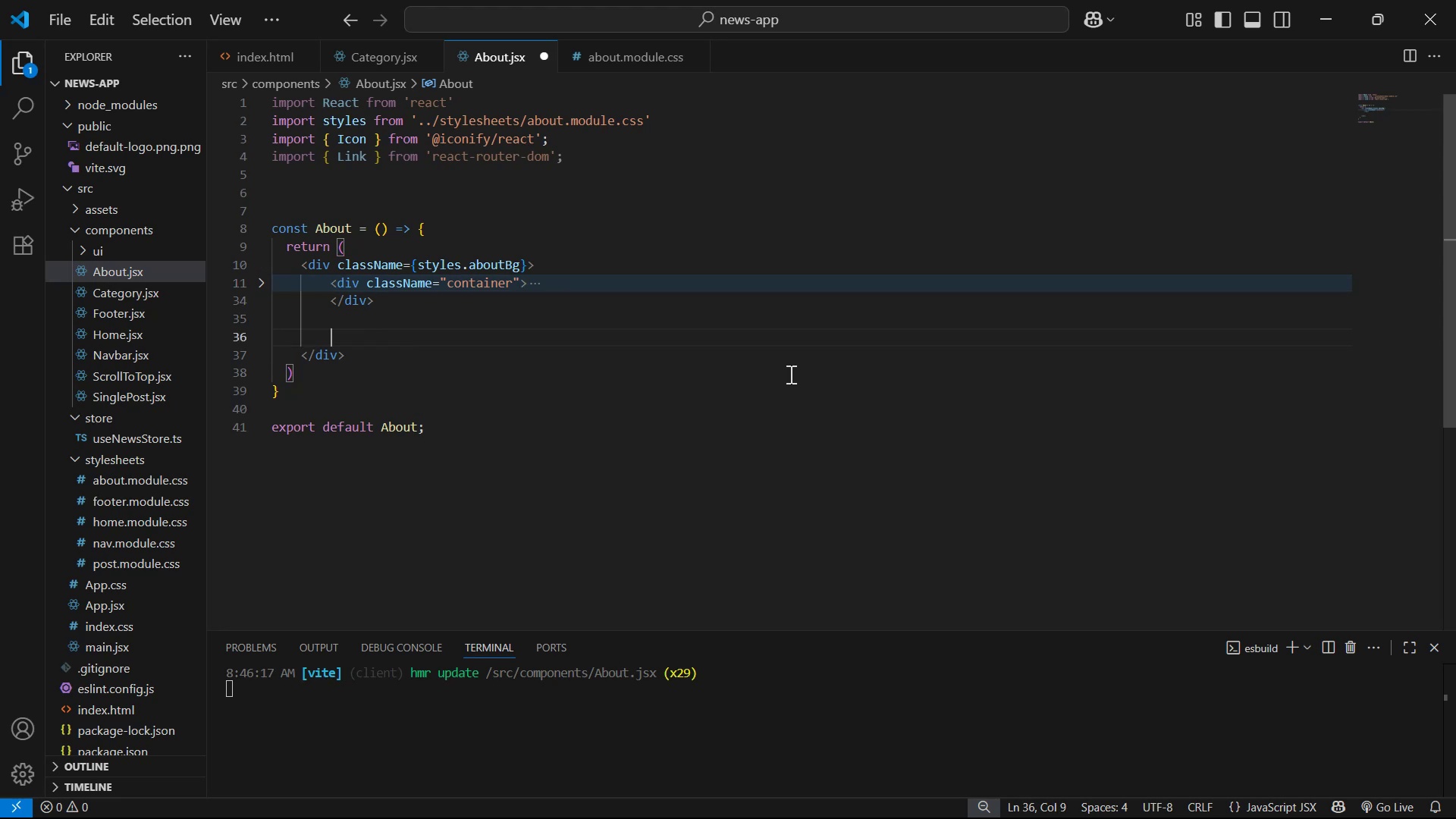 
key(Enter)
 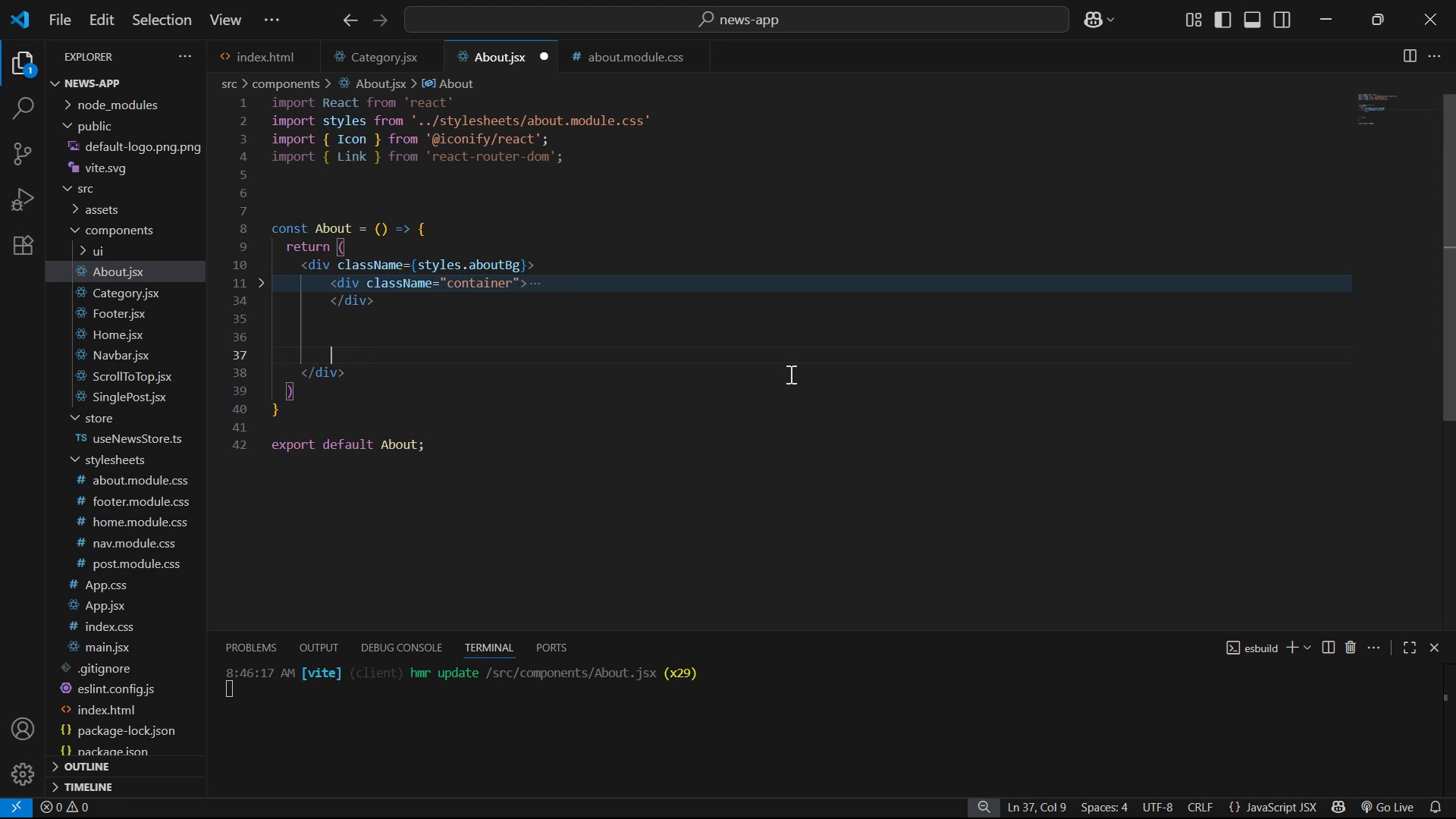 
type(div.row)
 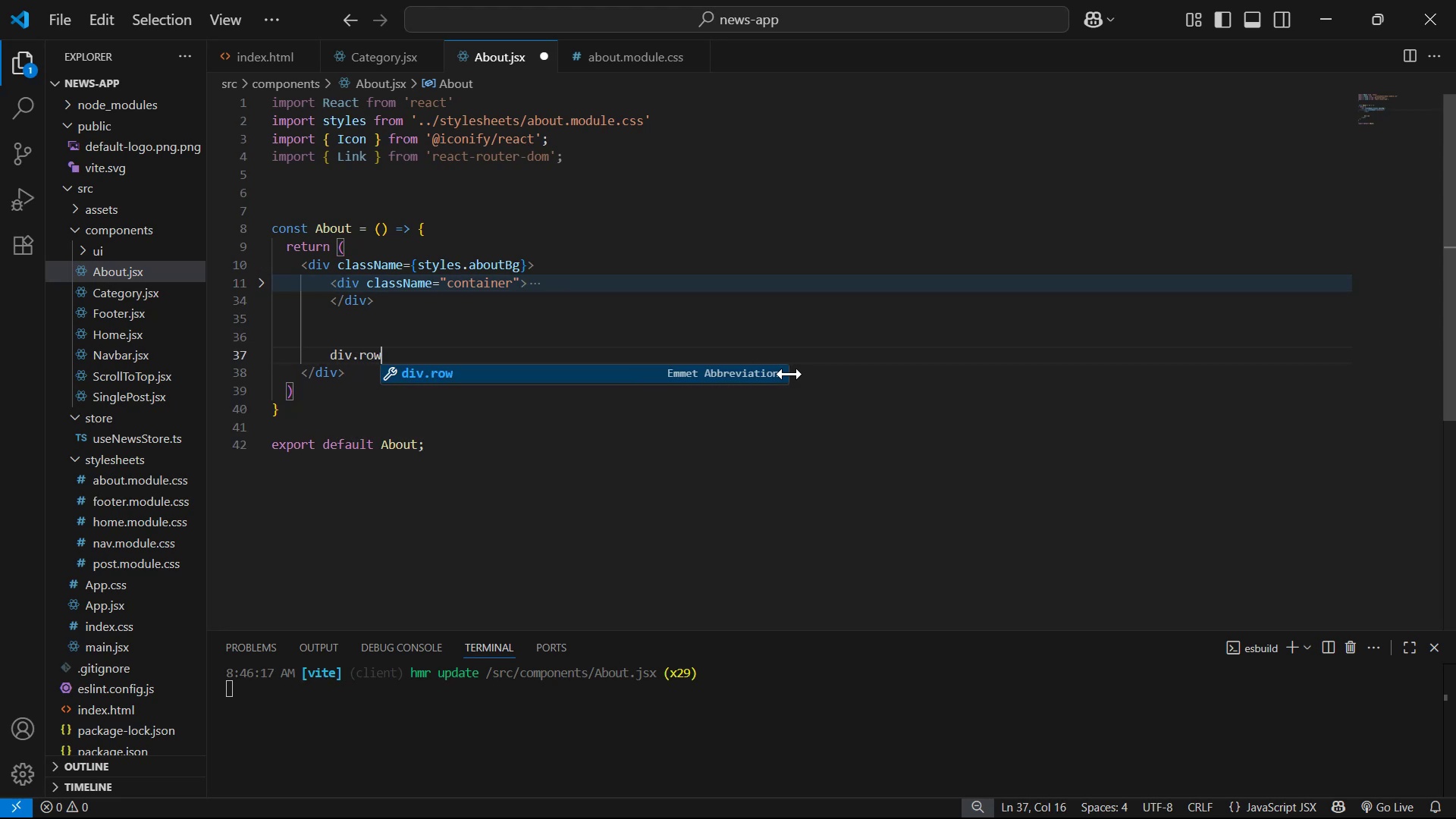 
key(Enter)
 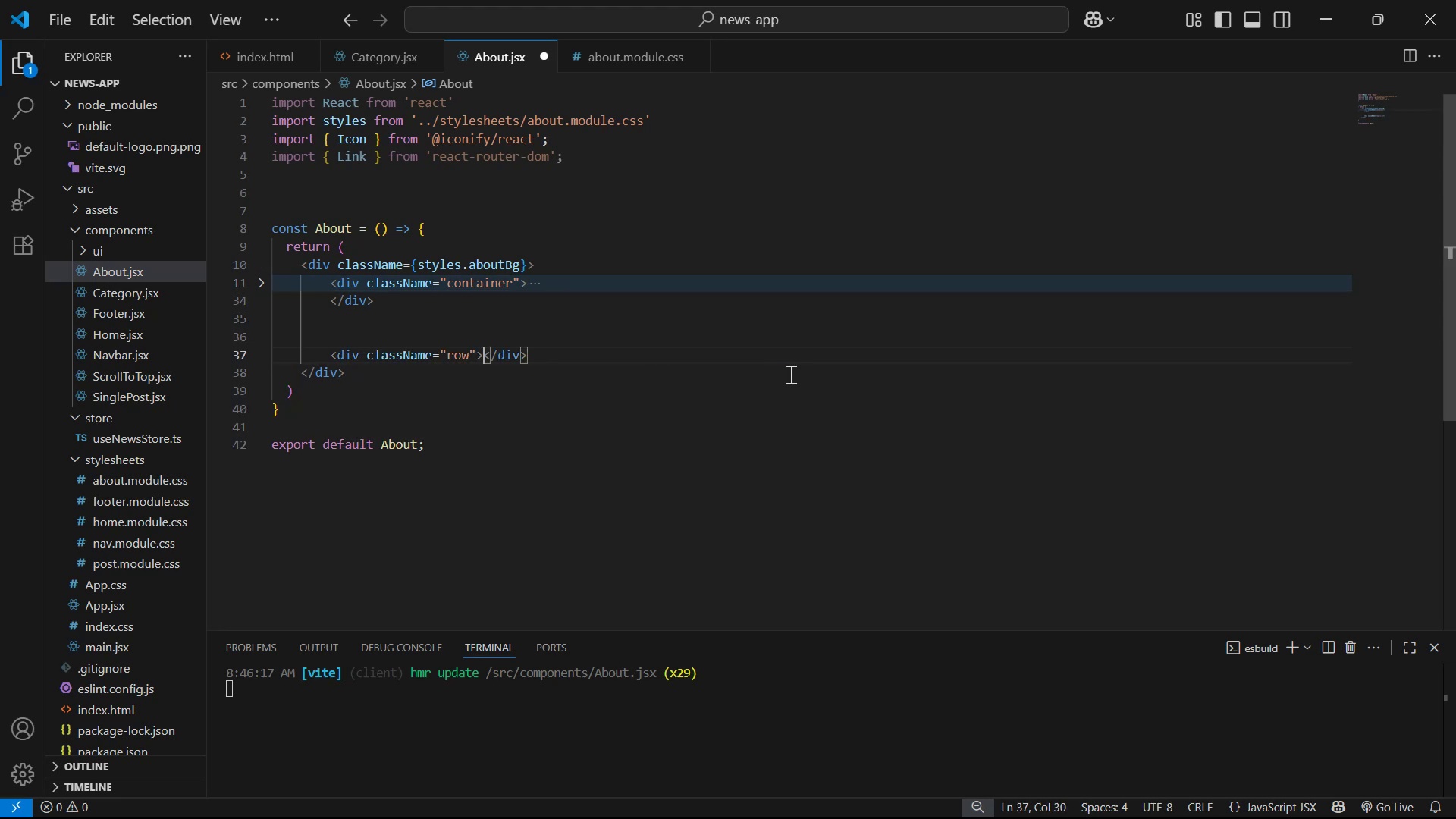 
key(Enter)
 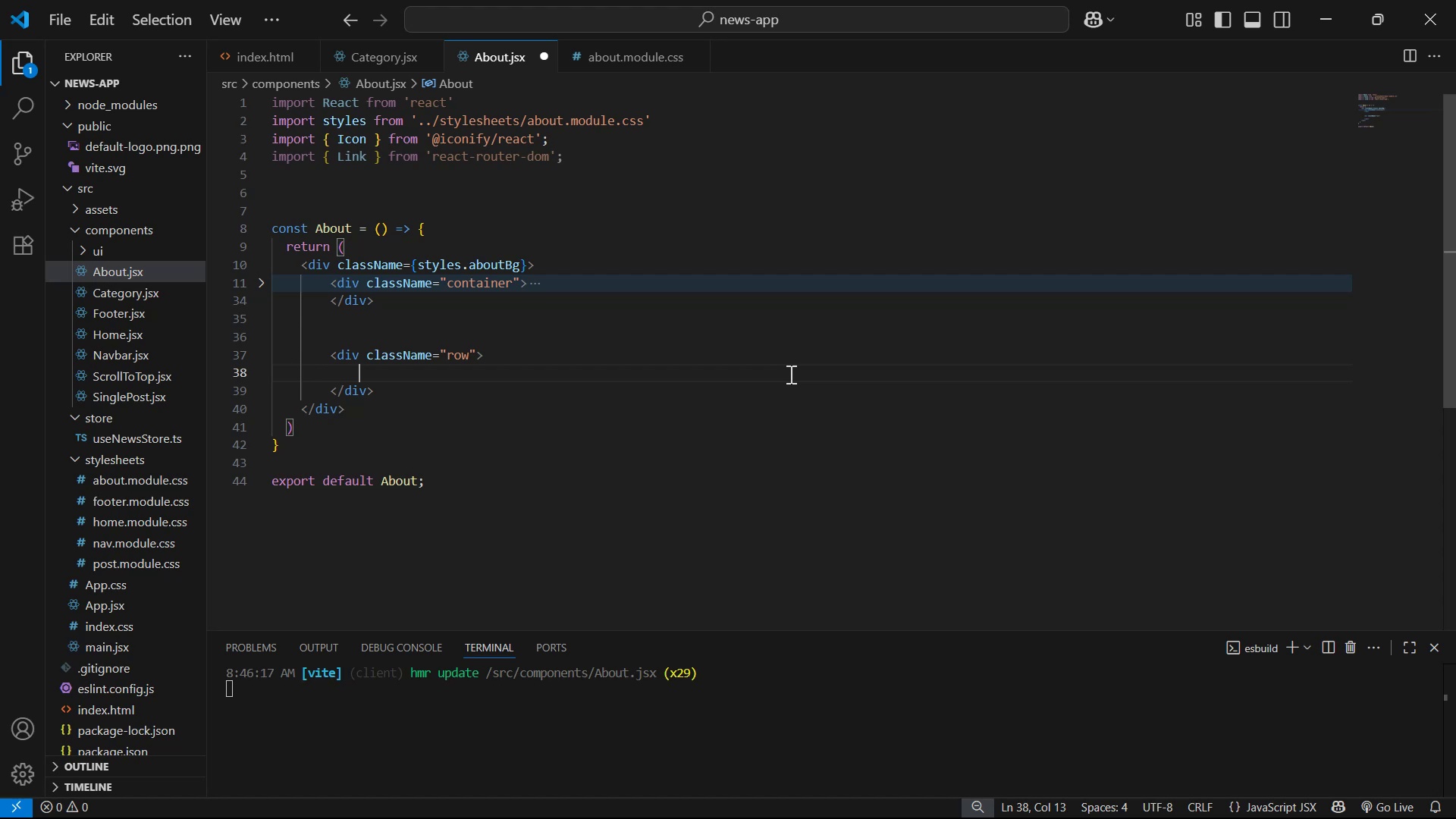 
wait(29.25)
 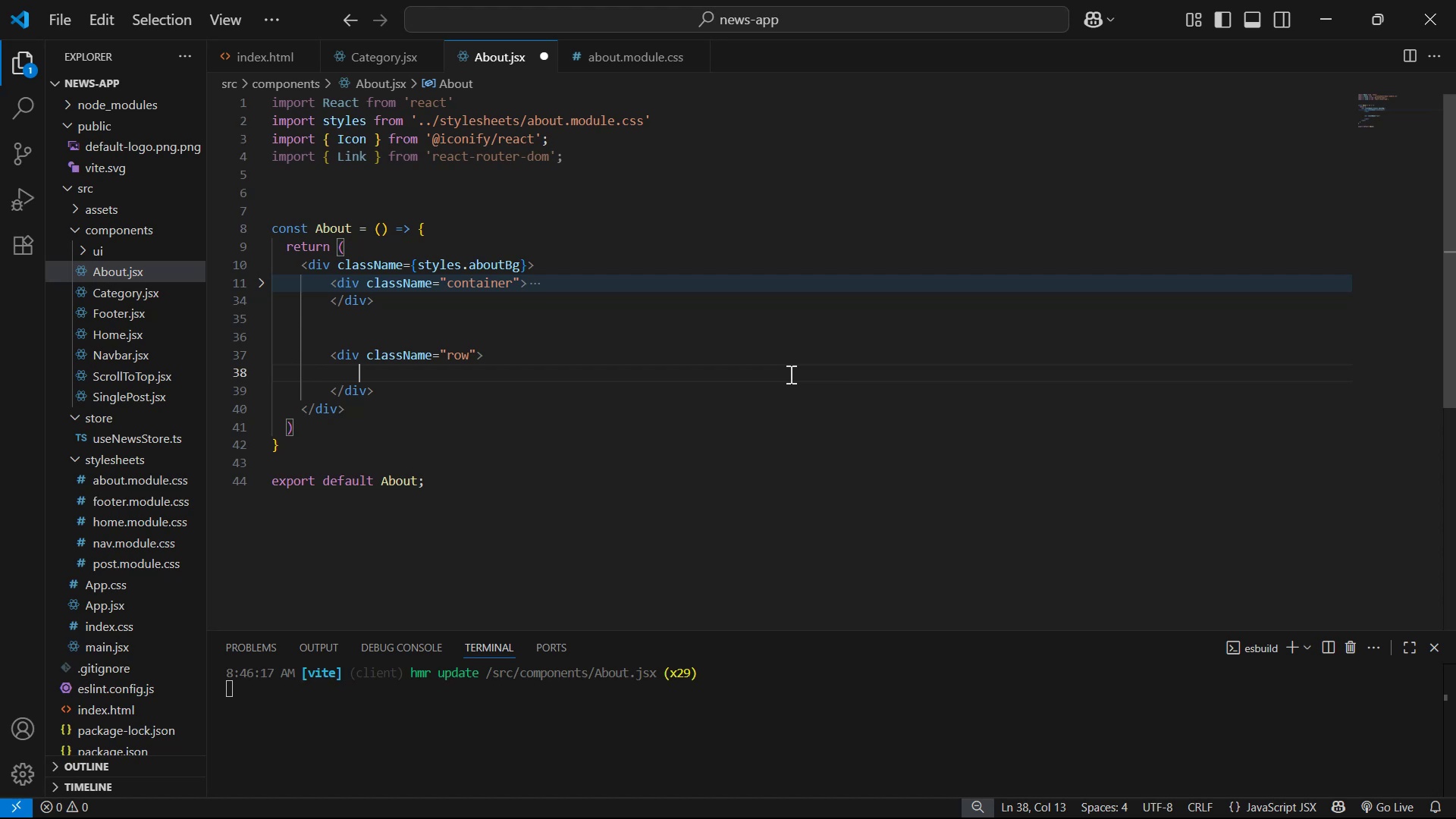 
type(div.col-md-6*2)
 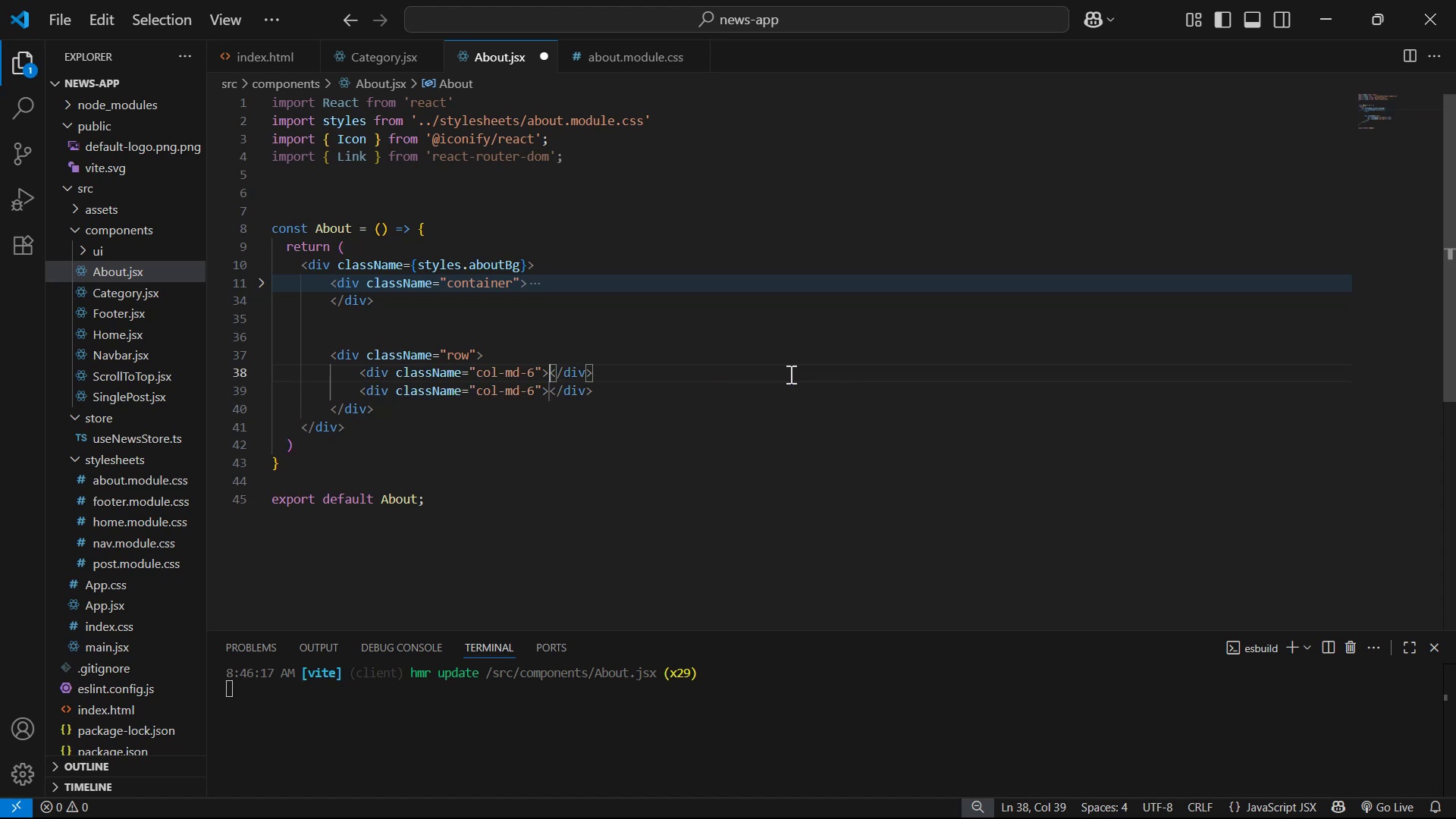 
 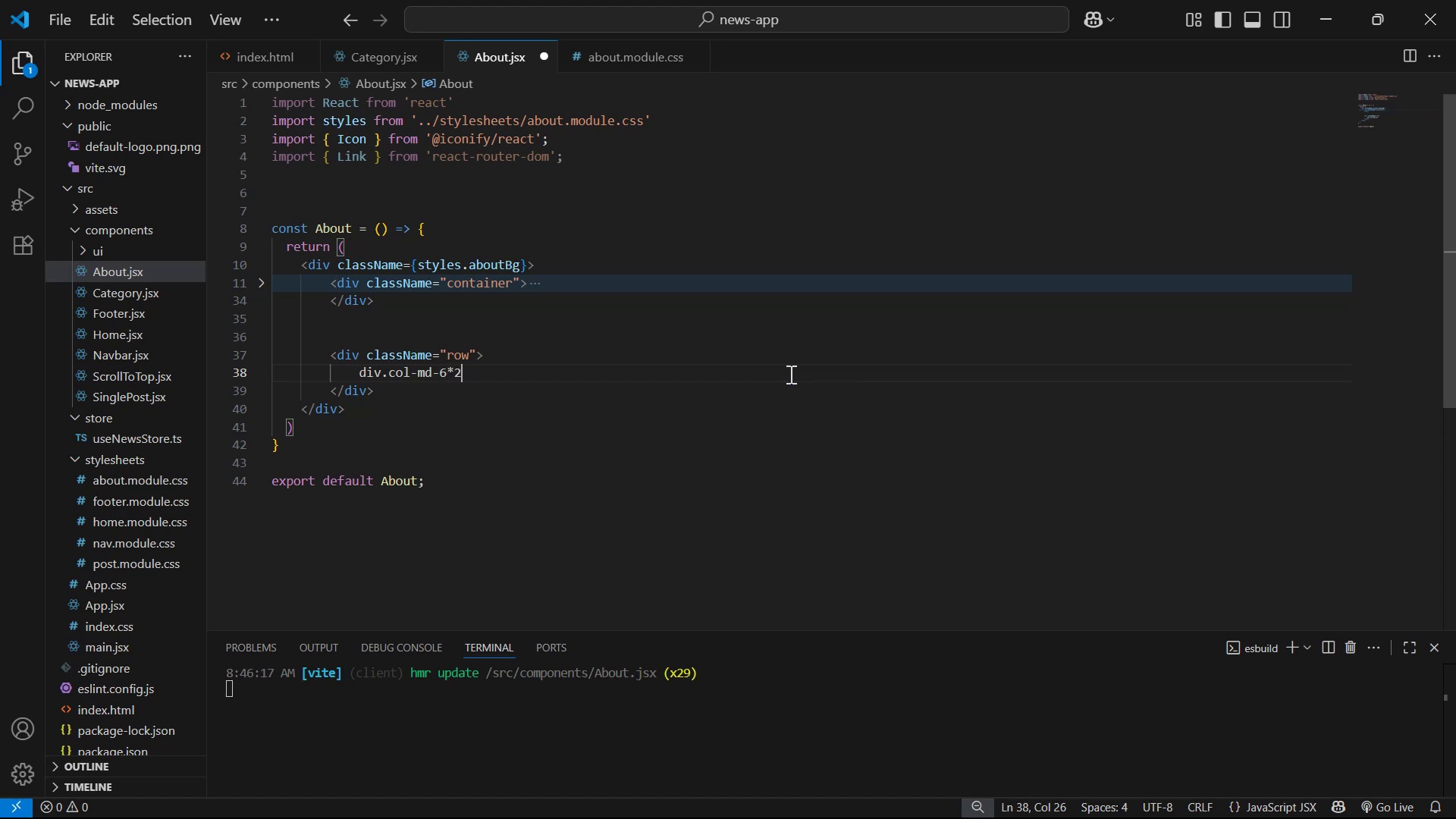 
key(Enter)
 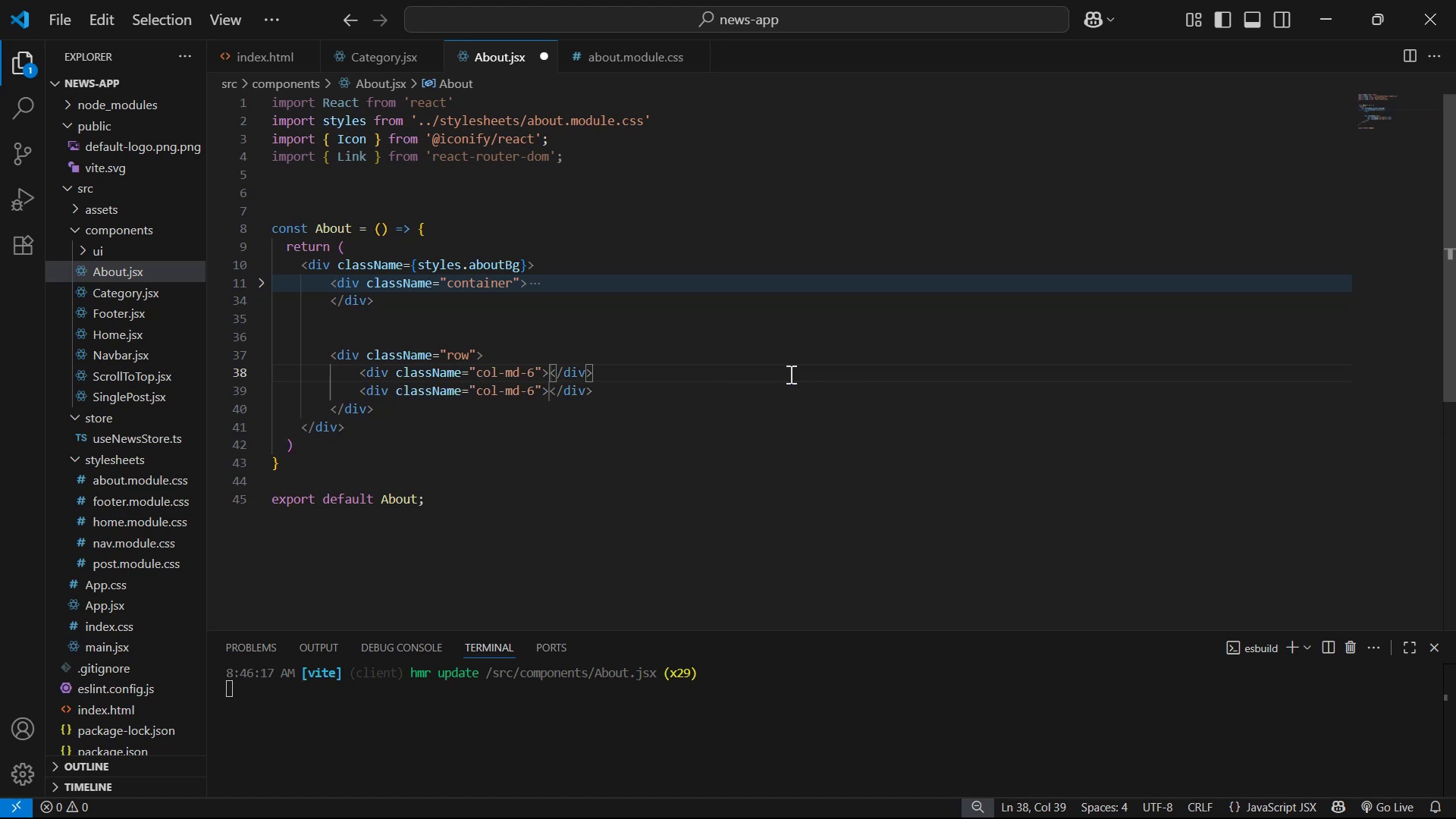 
key(Enter)
 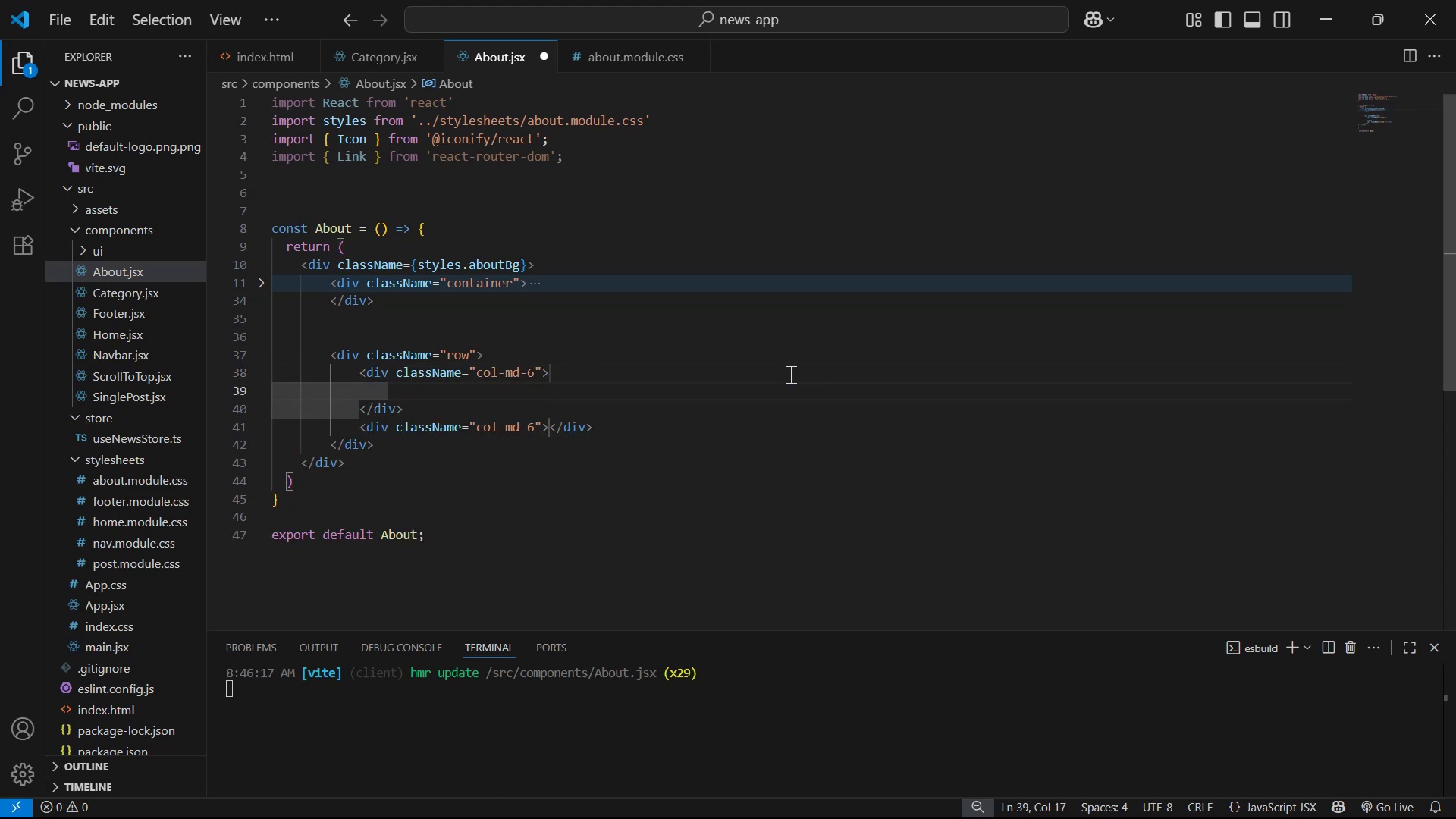 
scroll: coordinate [789, 374], scroll_direction: up, amount: 1.0
 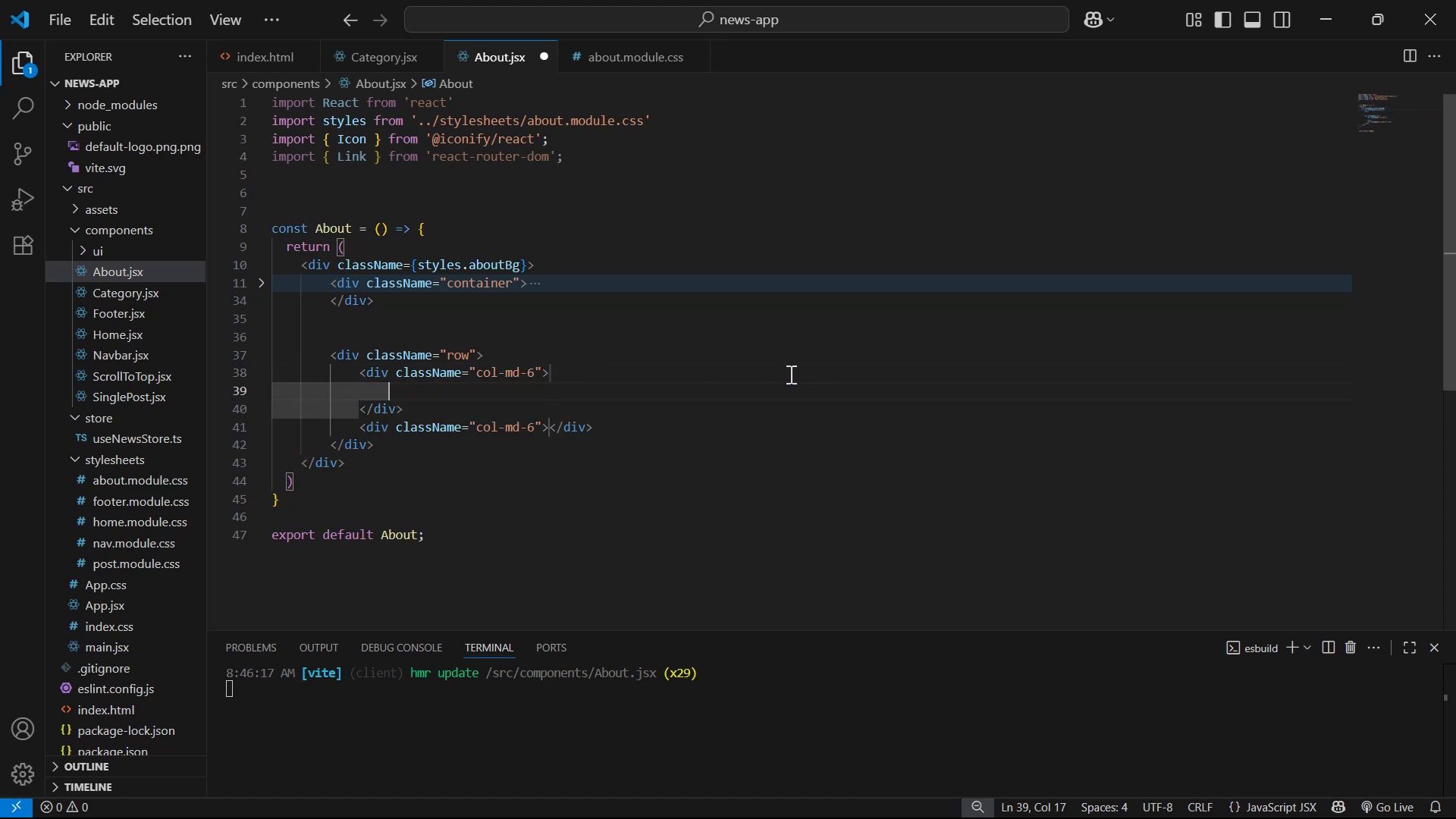 
left_click([789, 374])
 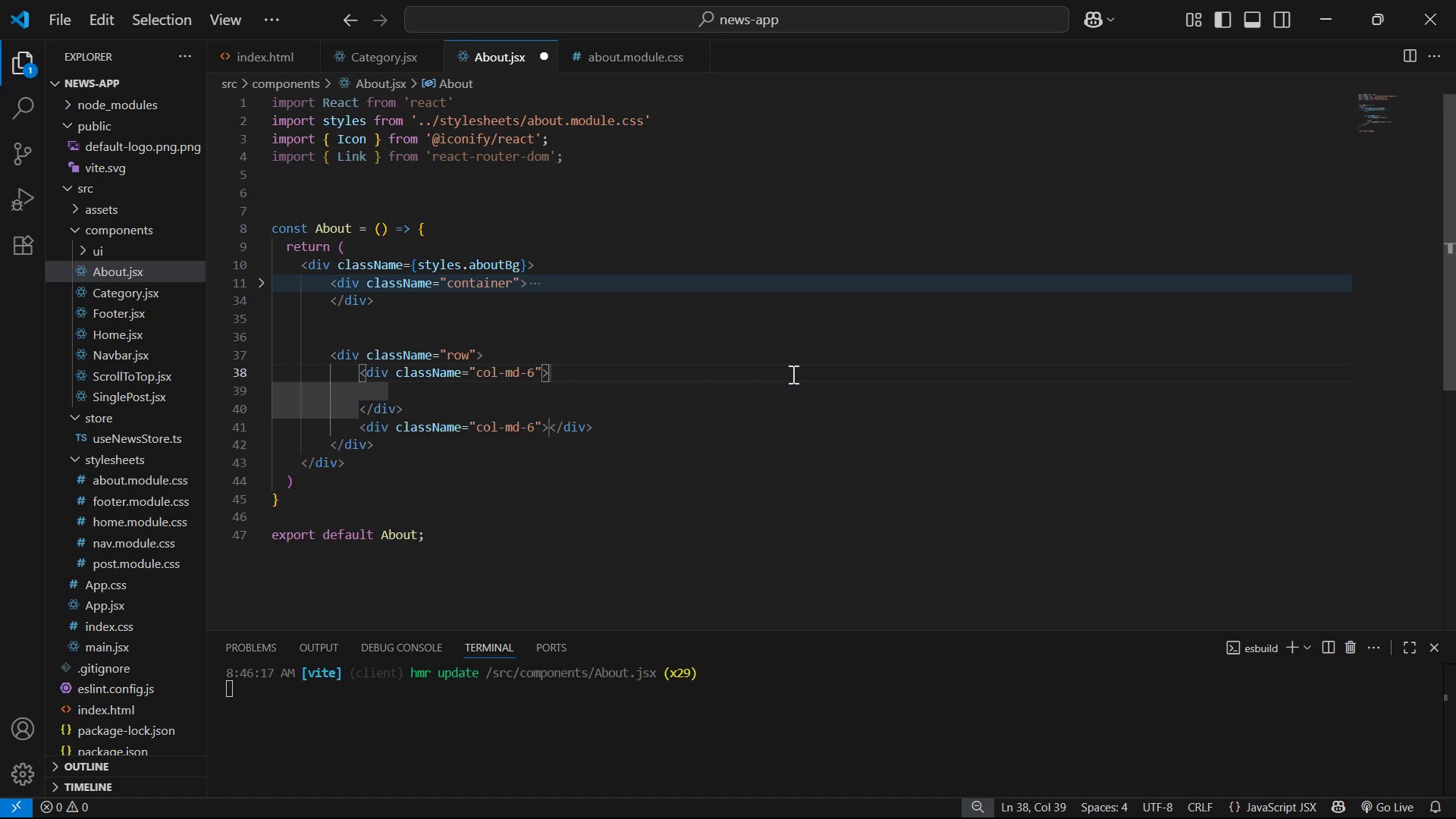 
double_click([775, 378])
 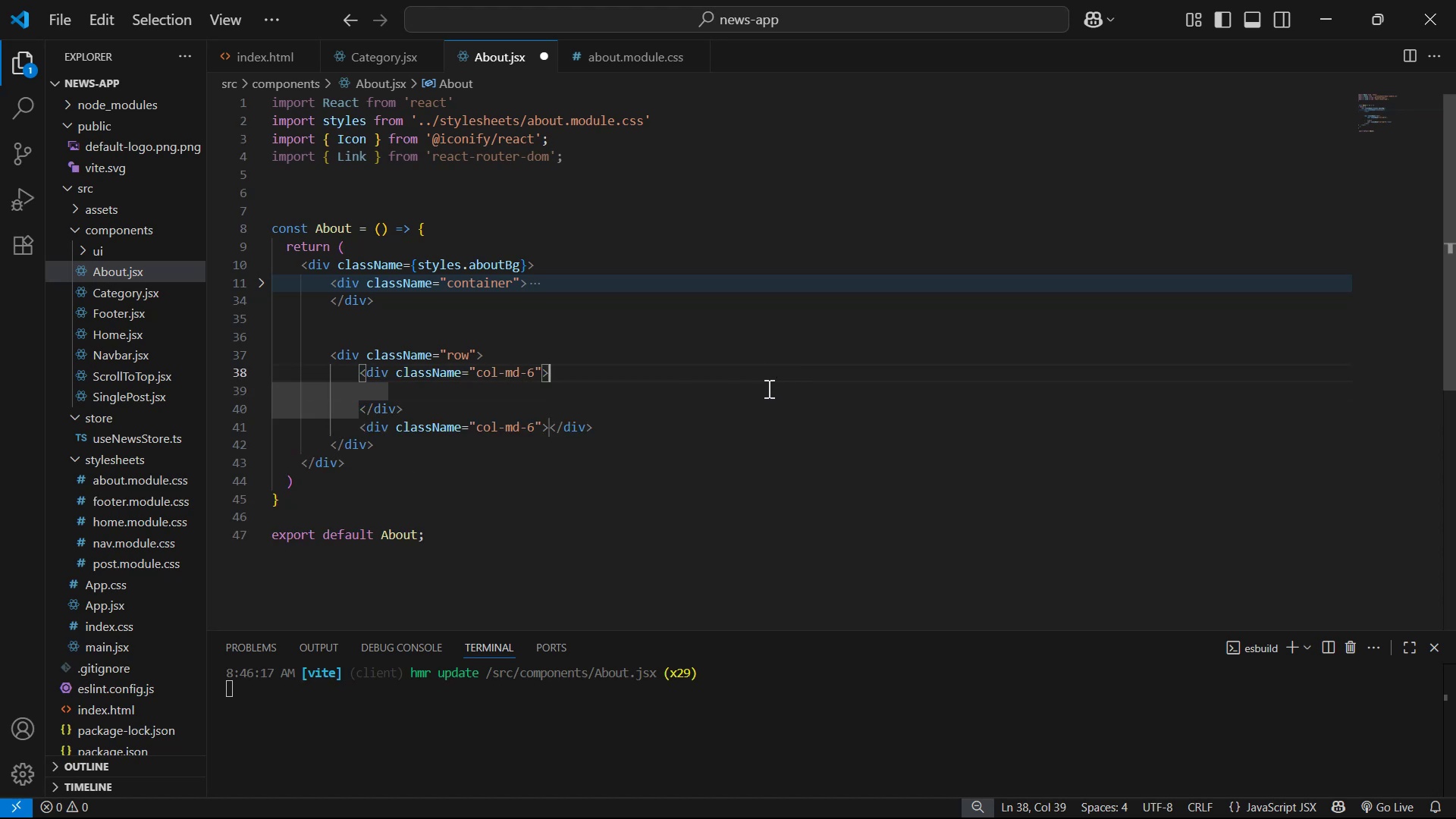 
triple_click([767, 388])
 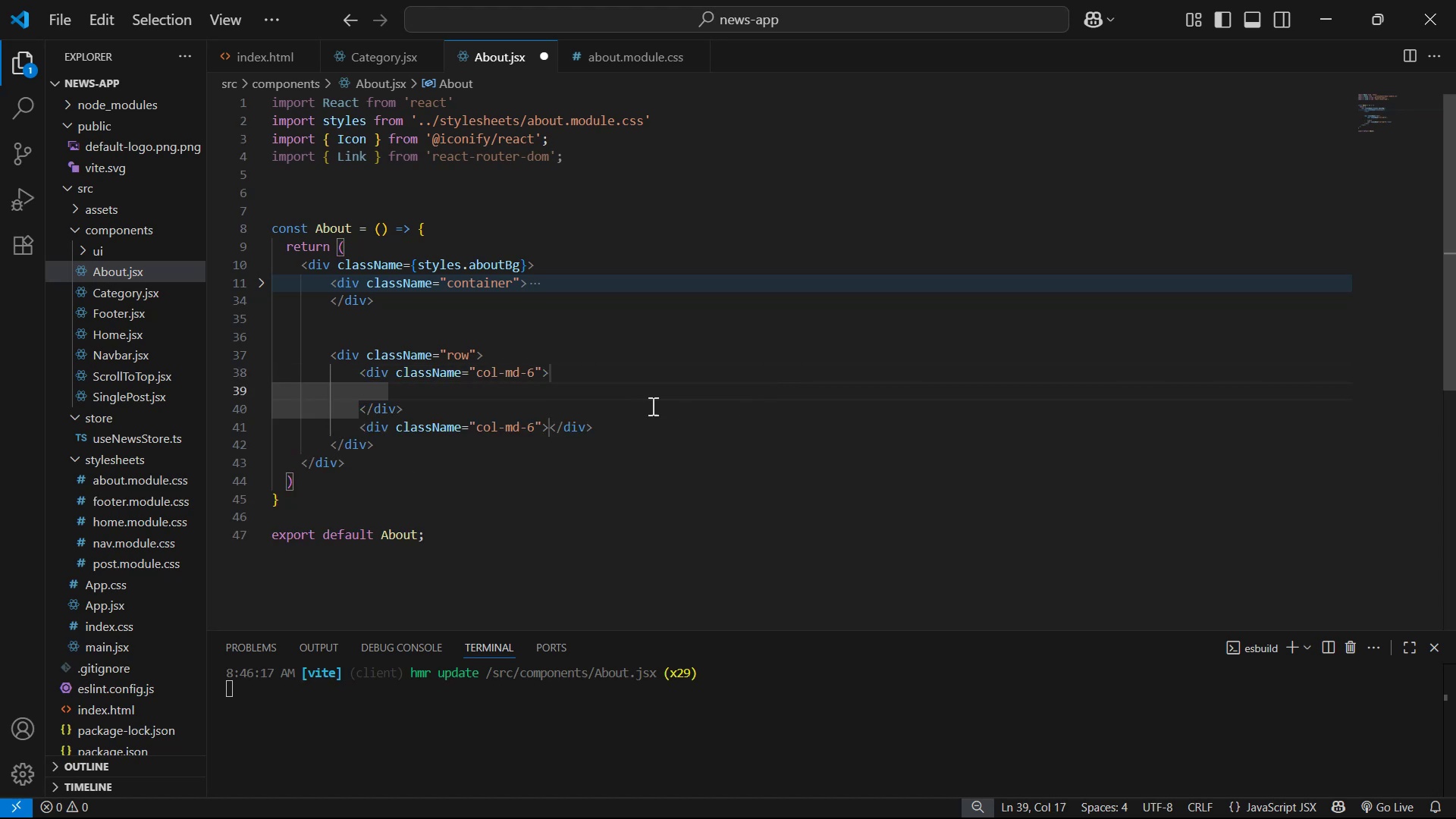 
key(Alt+Tab)
 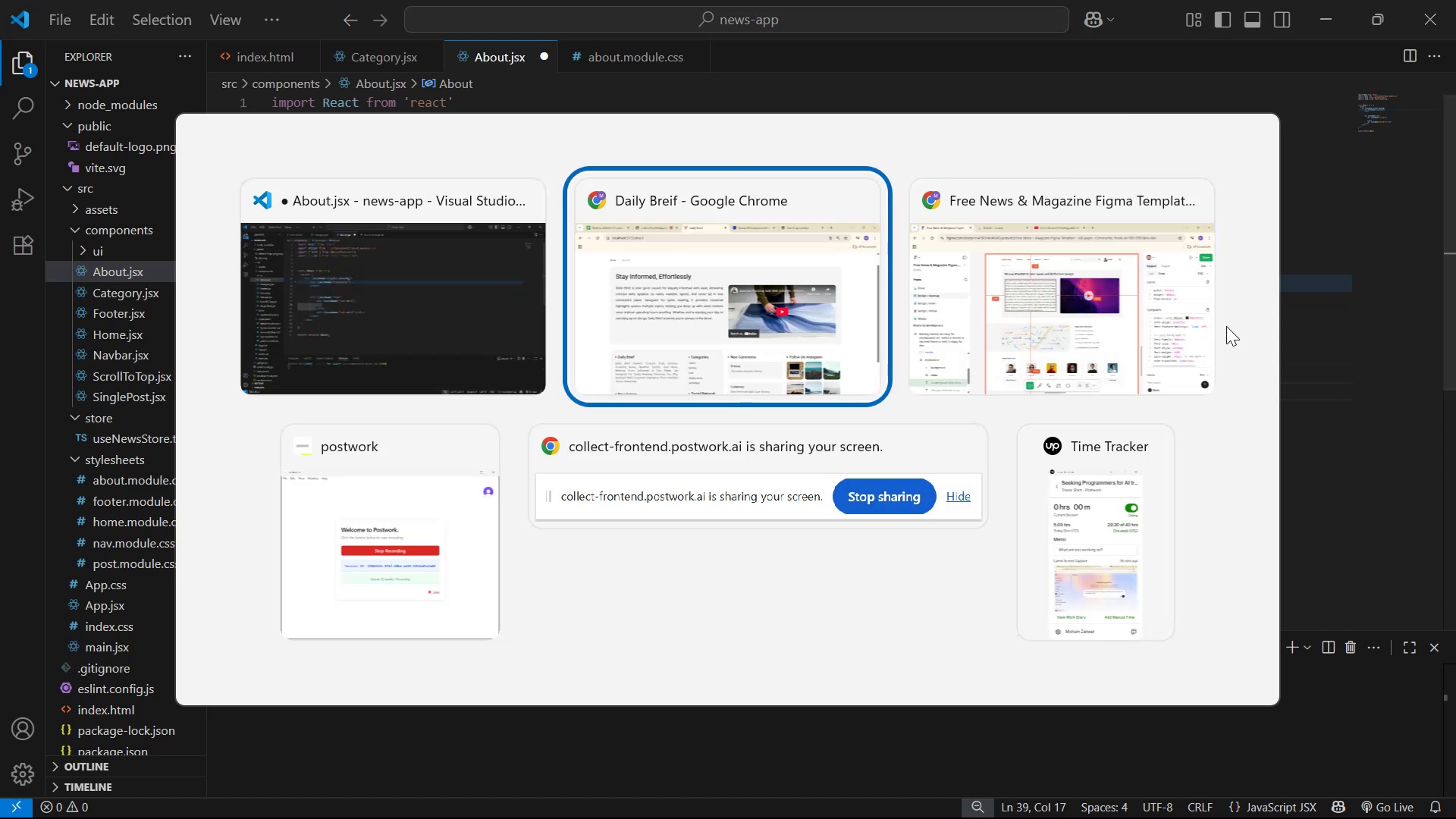 
key(Alt+Tab)
 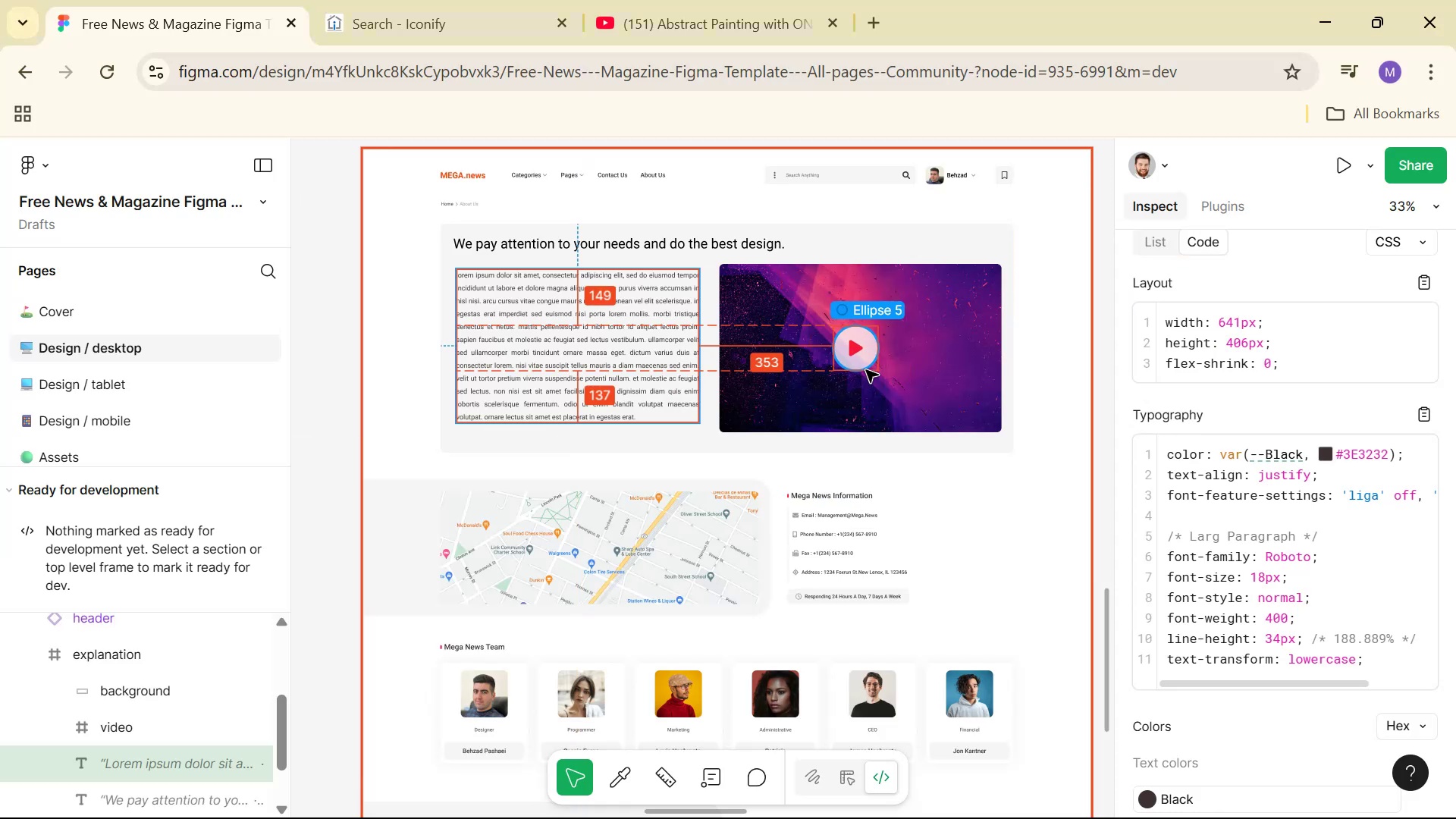 
hold_key(key=ControlLeft, duration=1.51)
scroll: coordinate [802, 516], scroll_direction: up, amount: 2.0
 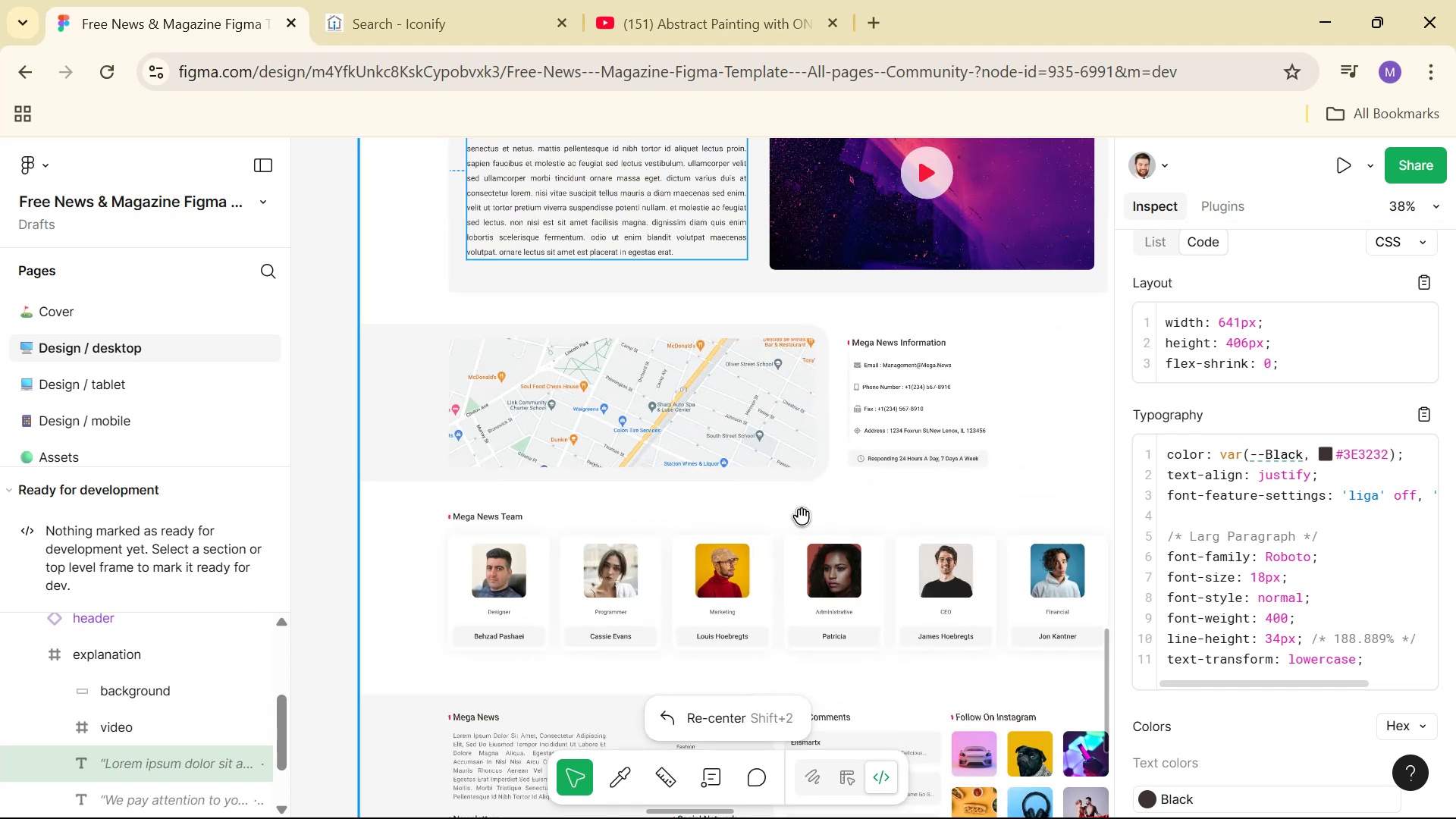 
key(Control+ControlLeft)
 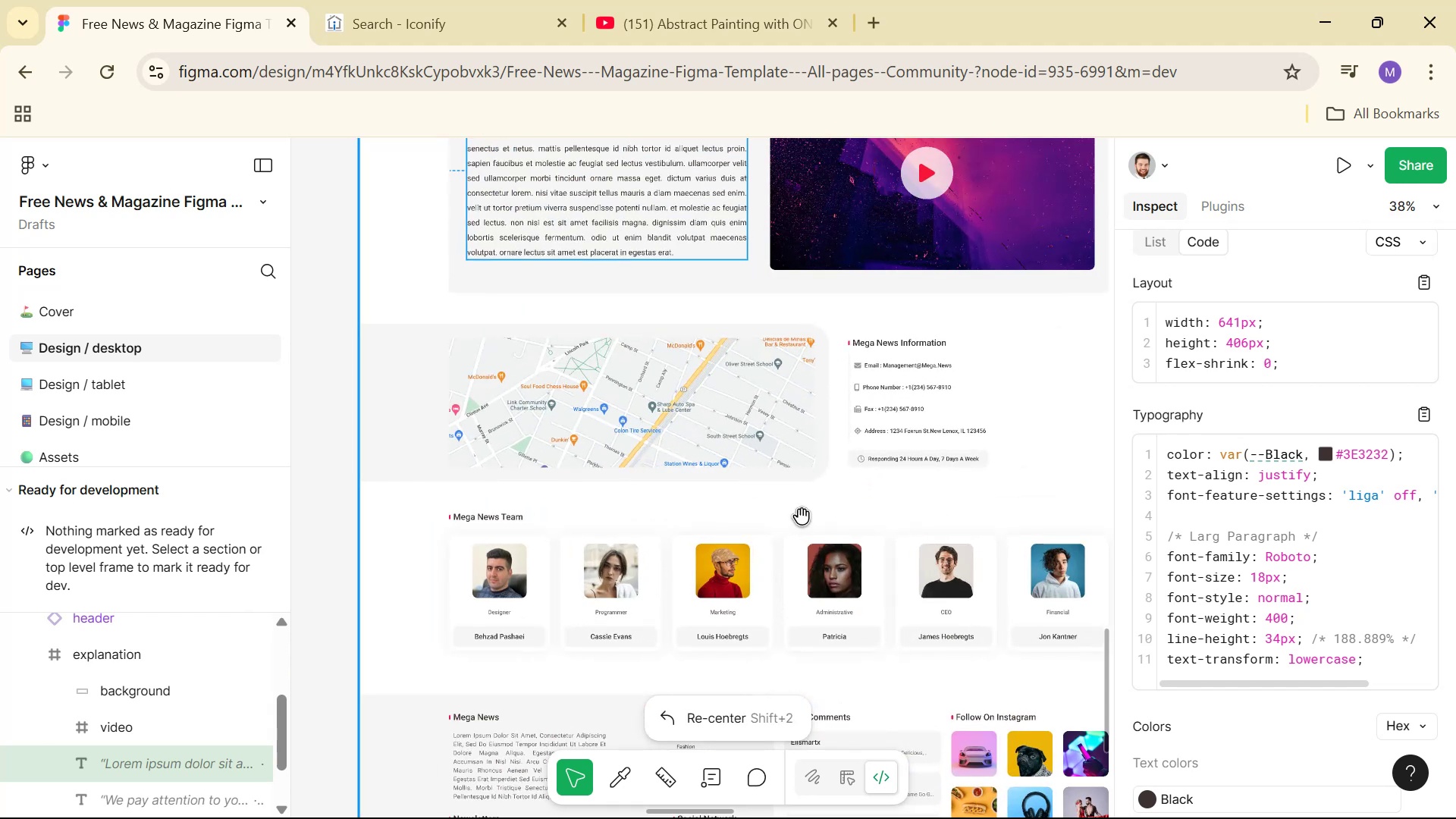 
key(Control+ControlLeft)
 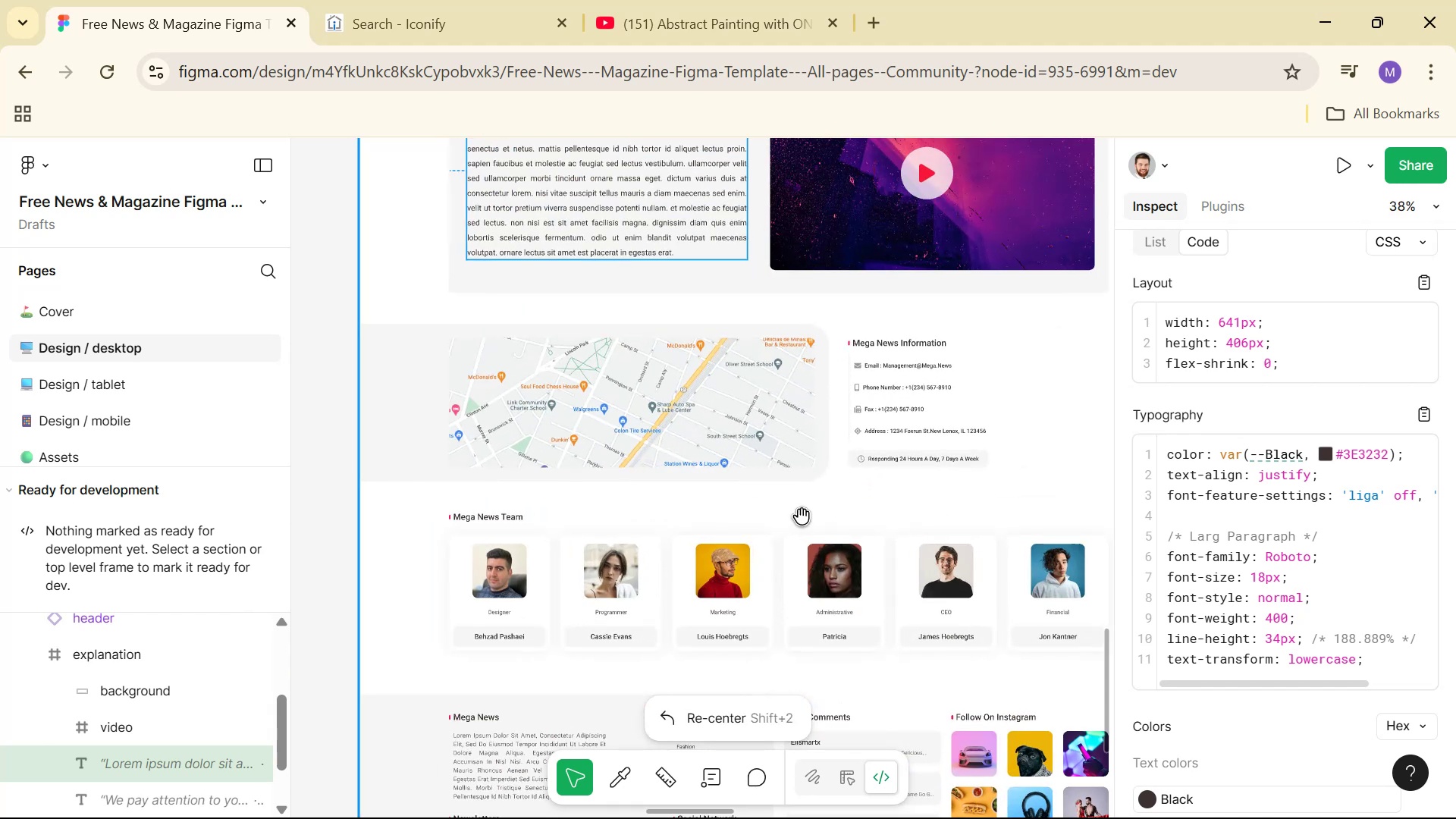 
key(Control+ControlLeft)
 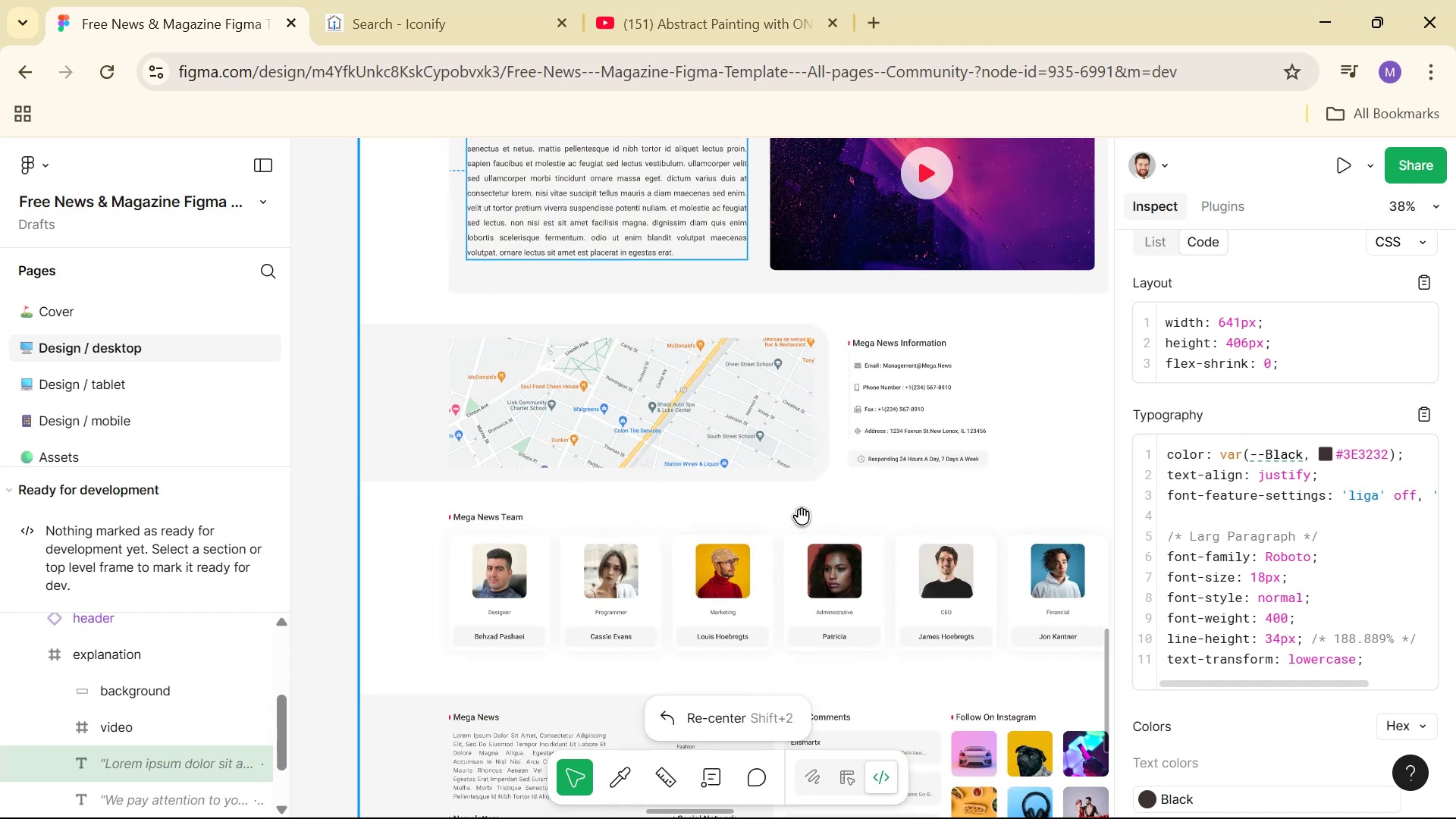 
key(Control+ControlLeft)
 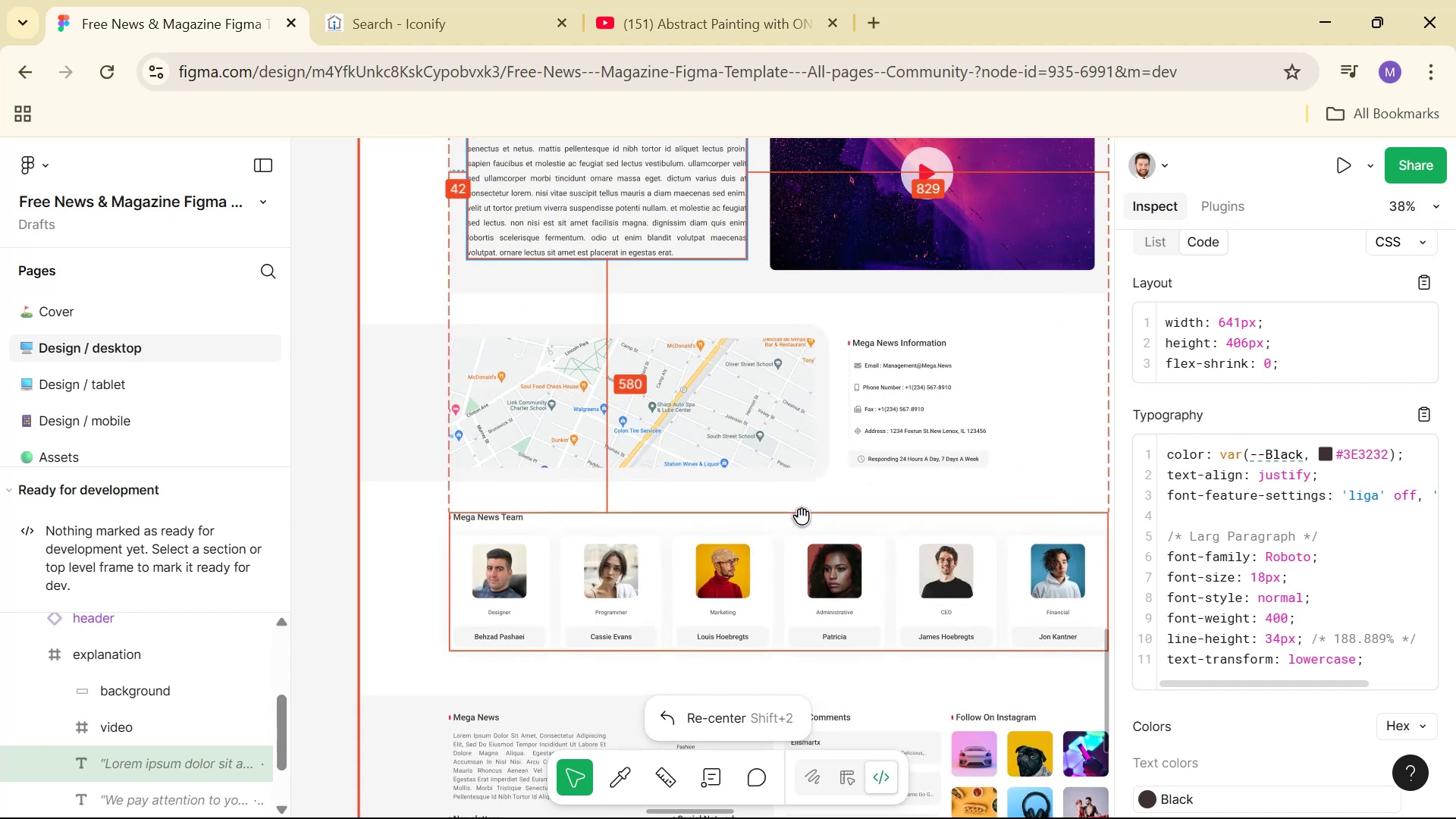 
wait(8.12)
 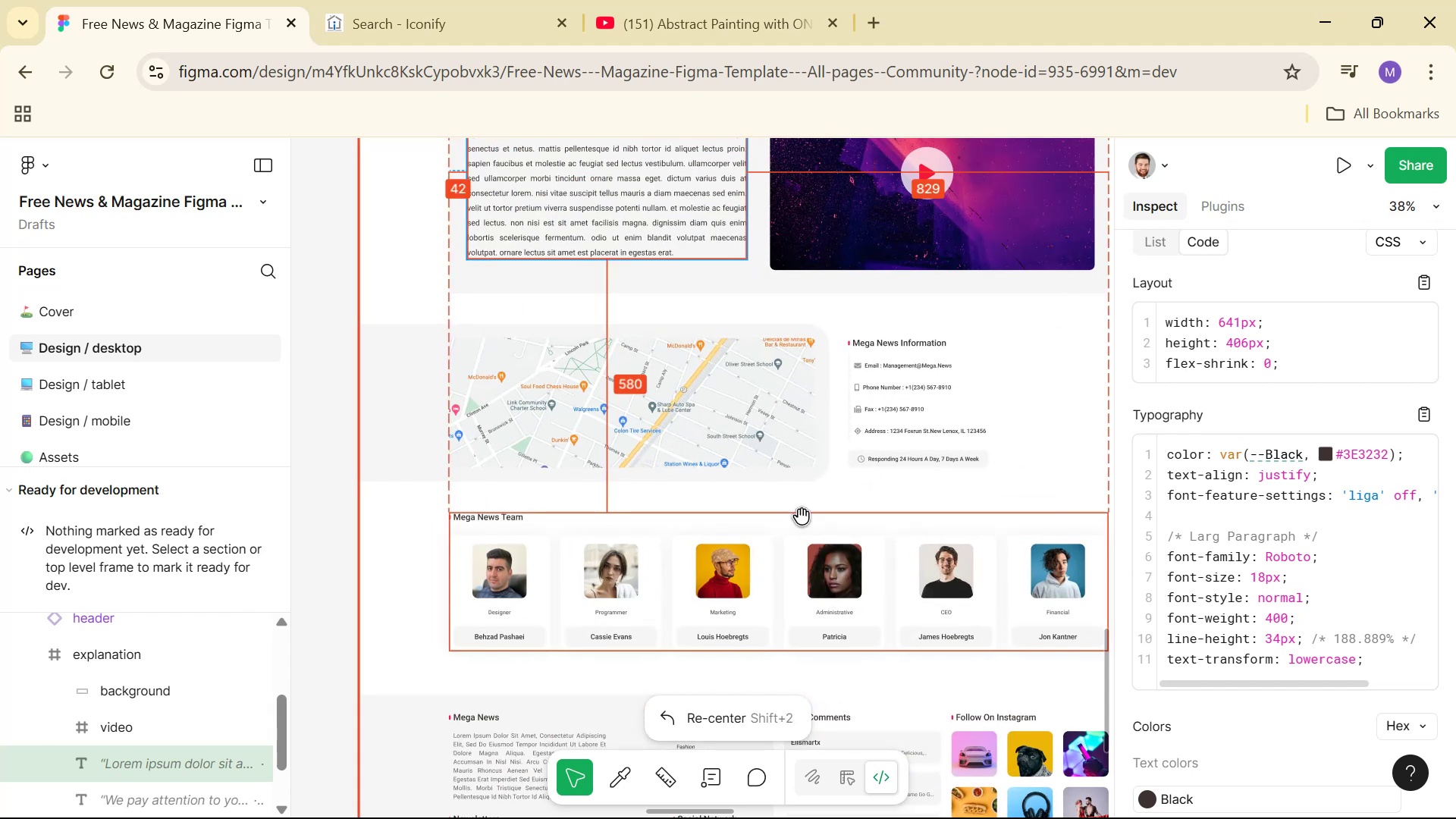 
hold_key(key=ControlLeft, duration=1.53)
scroll: coordinate [675, 397], scroll_direction: up, amount: 6.0
 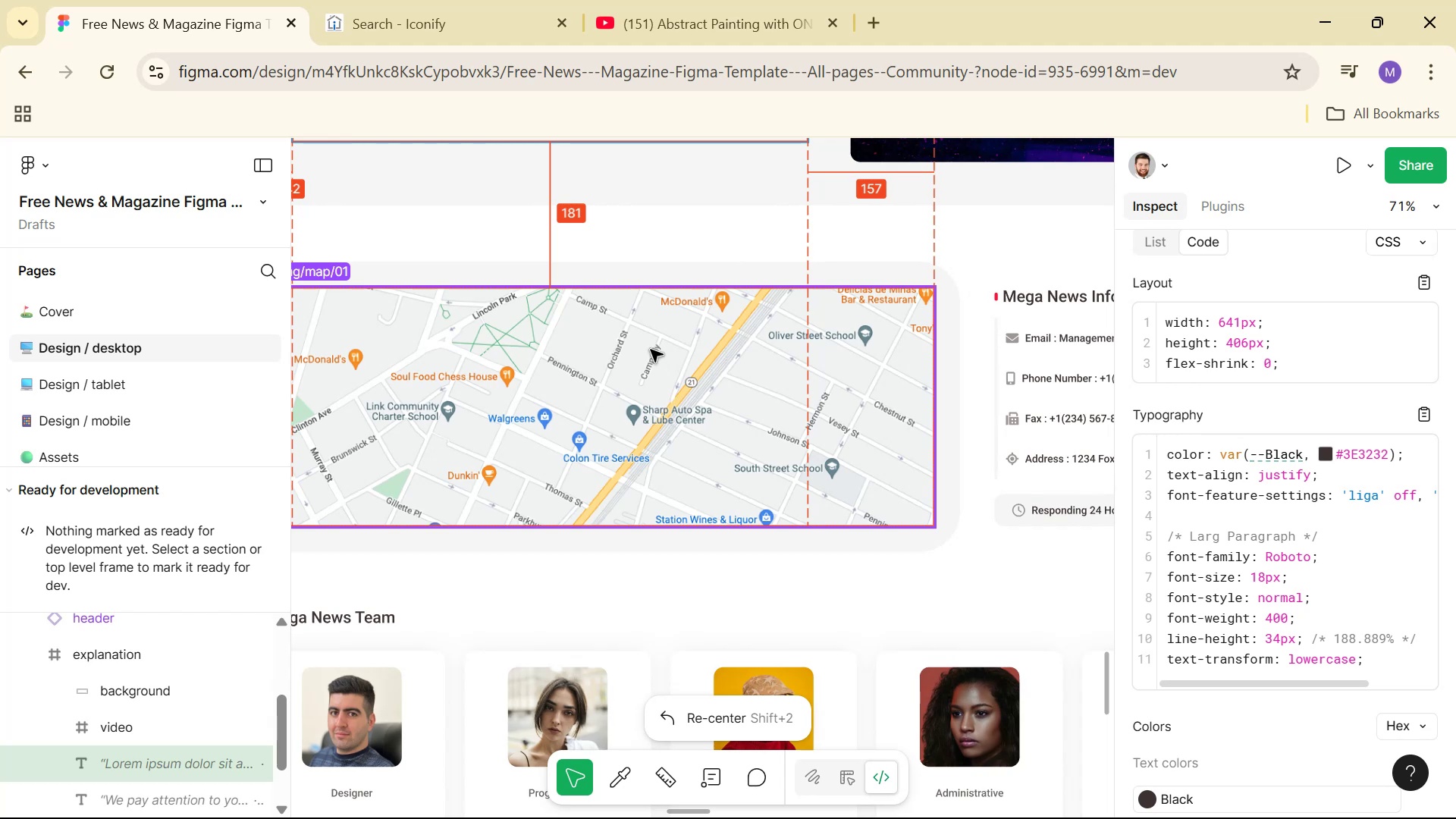 
scroll: coordinate [679, 347], scroll_direction: down, amount: 9.0
 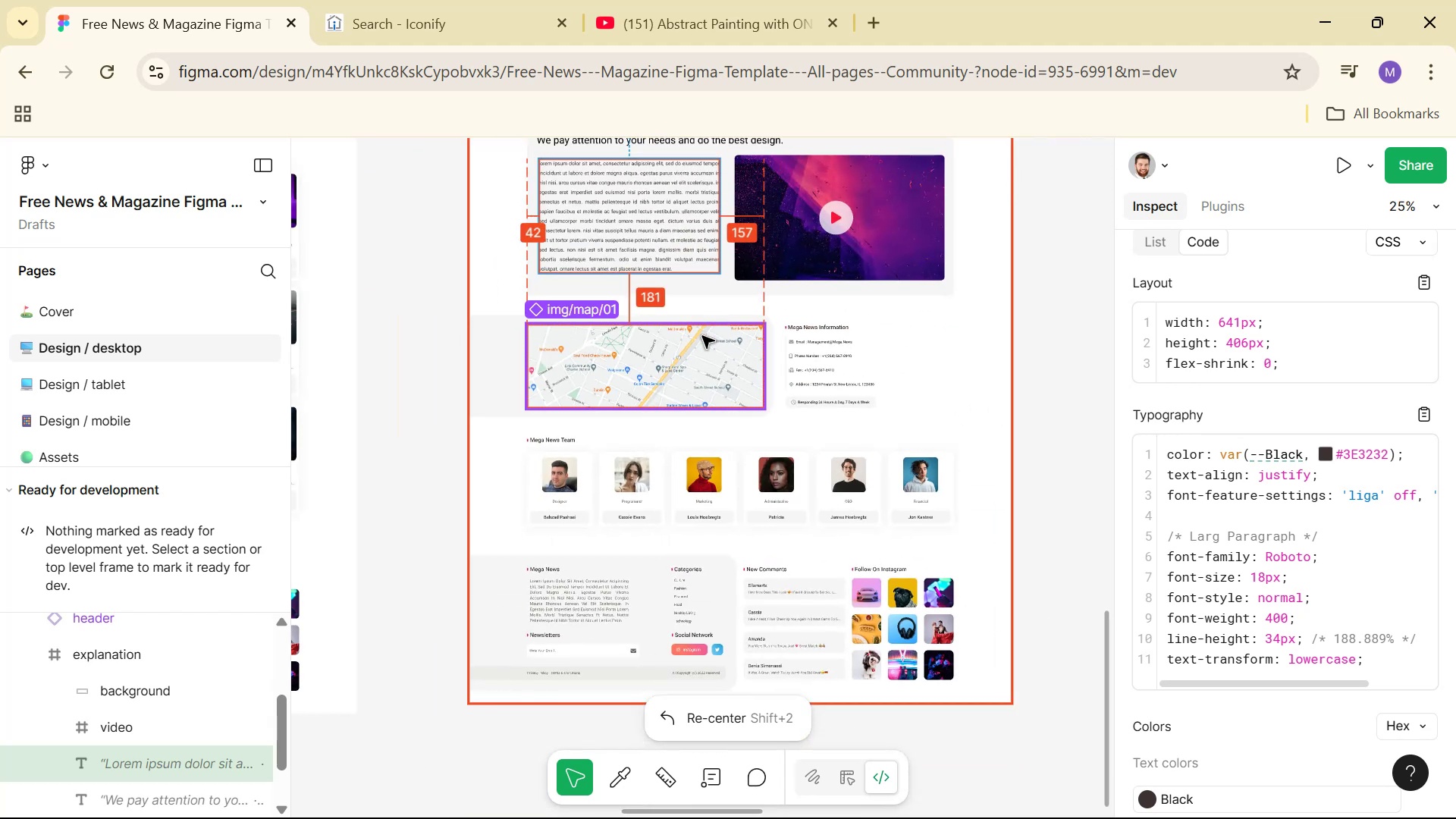 
hold_key(key=ControlLeft, duration=1.51)
scroll: coordinate [736, 335], scroll_direction: up, amount: 3.0
 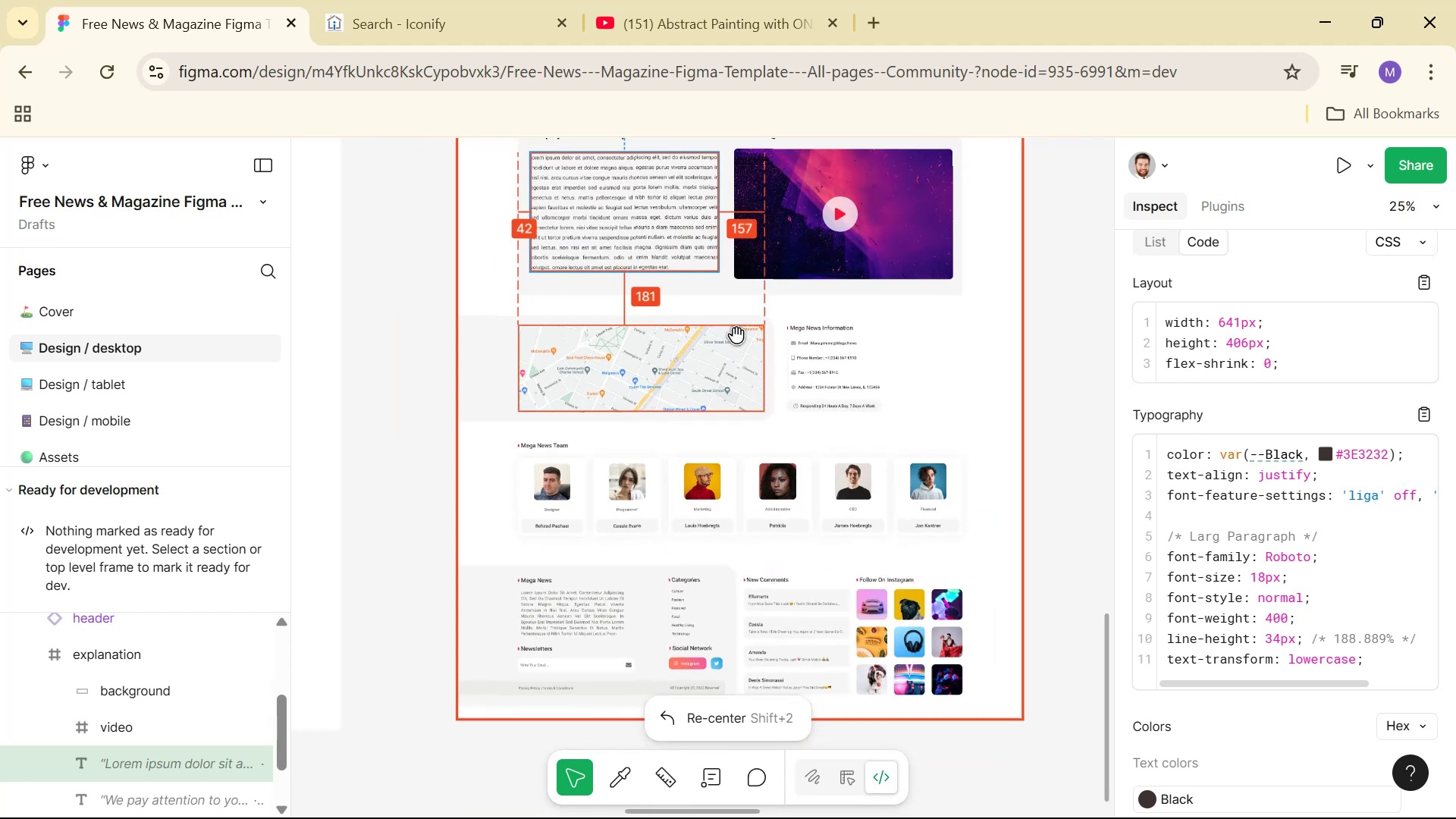 
hold_key(key=ControlLeft, duration=0.91)
scroll: coordinate [770, 334], scroll_direction: up, amount: 1.0
 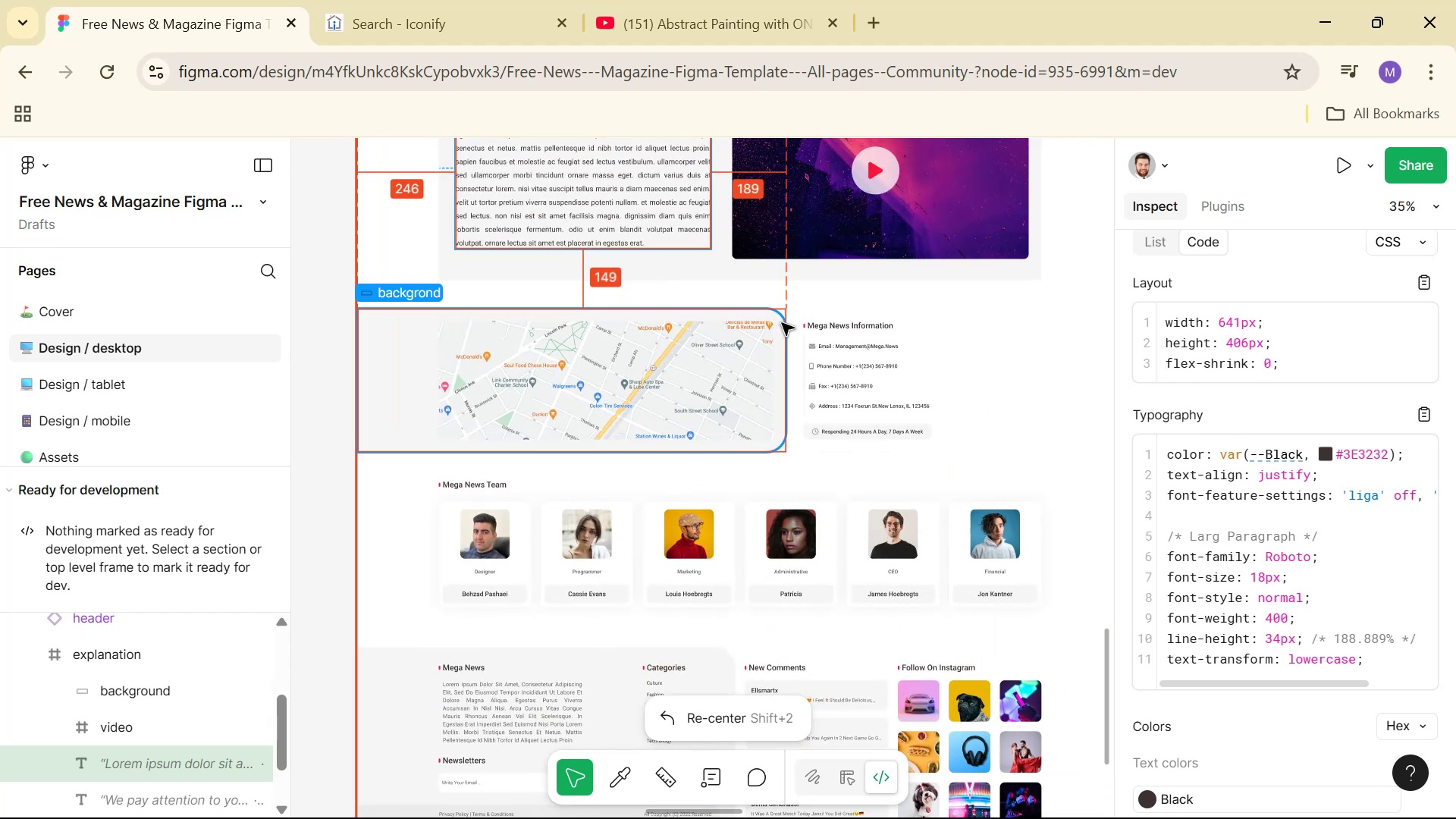 
hold_key(key=ControlLeft, duration=1.53)
scroll: coordinate [953, 393], scroll_direction: up, amount: 8.0
 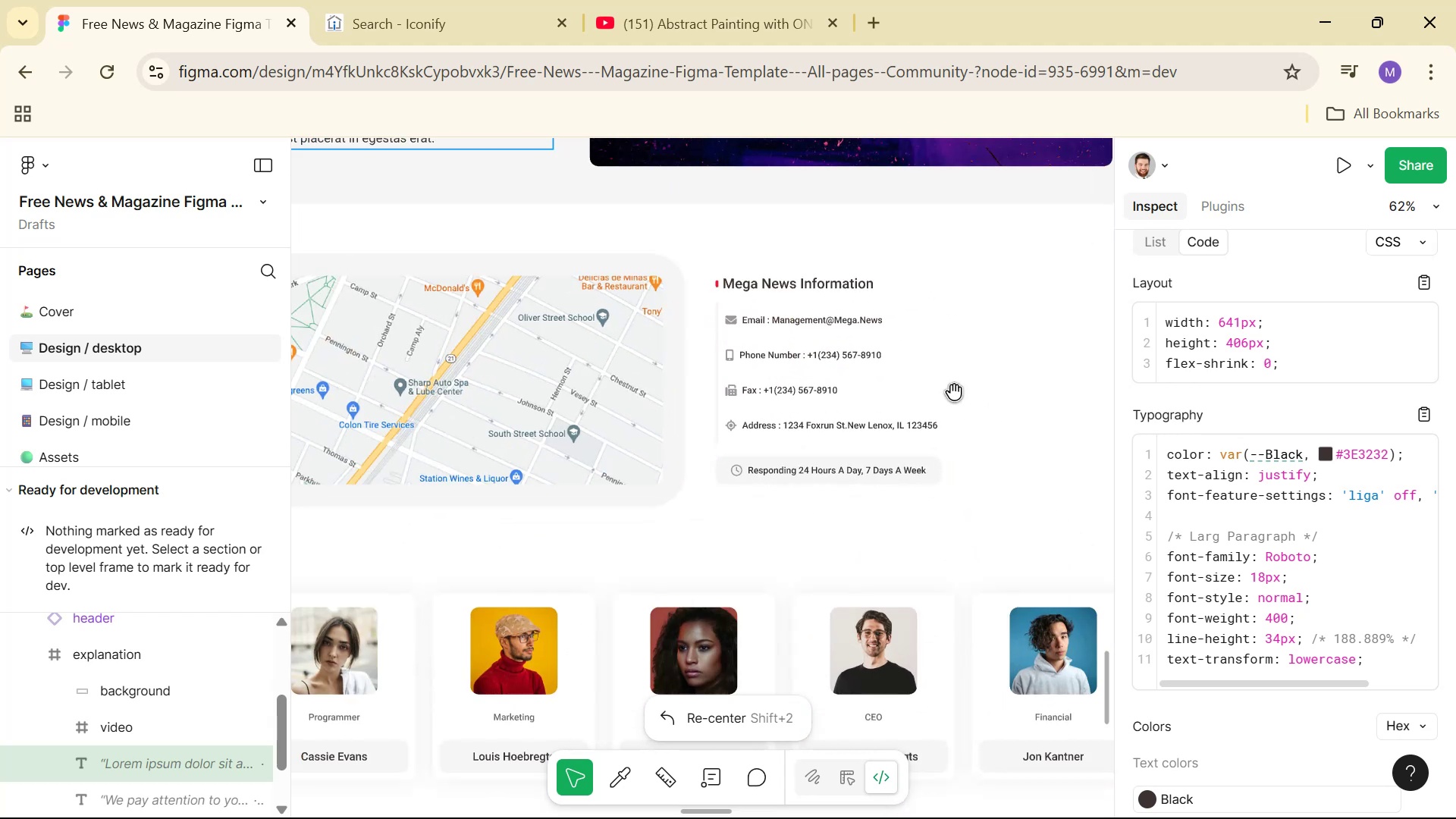 
hold_key(key=ControlLeft, duration=1.51)
scroll: coordinate [962, 397], scroll_direction: down, amount: 6.0
 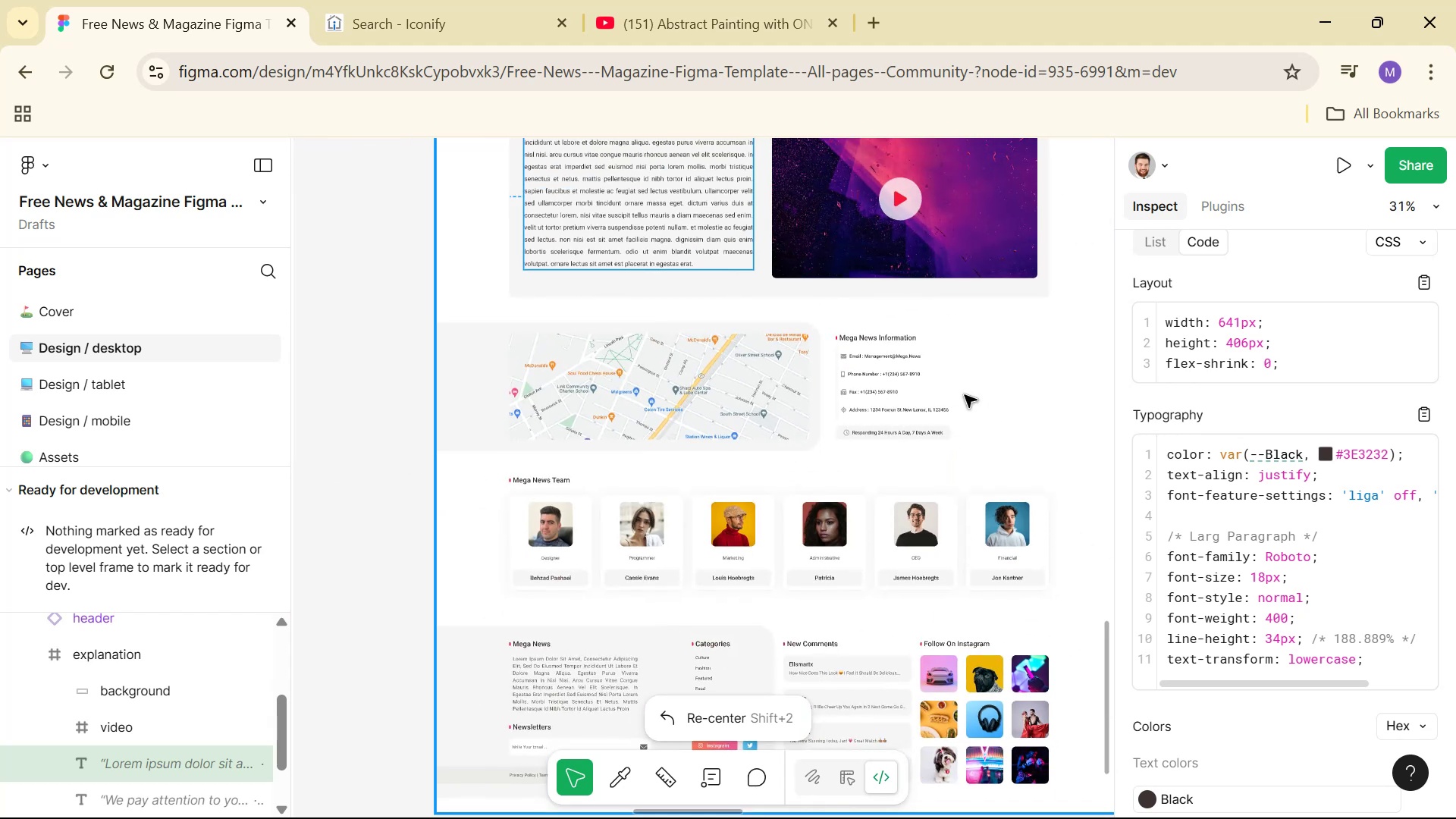 
hold_key(key=ControlLeft, duration=1.34)
 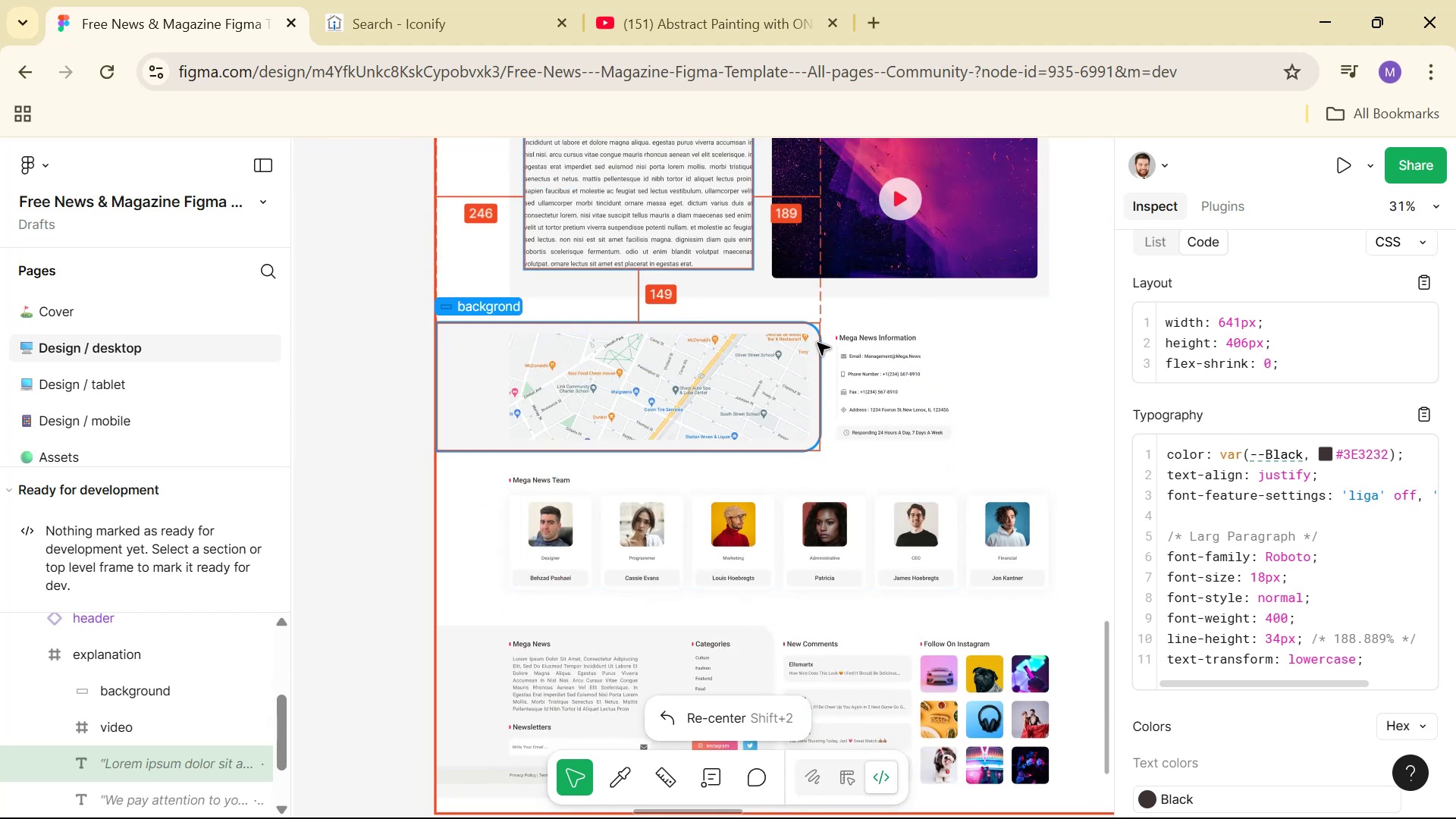 
key(Alt+AltLeft)
 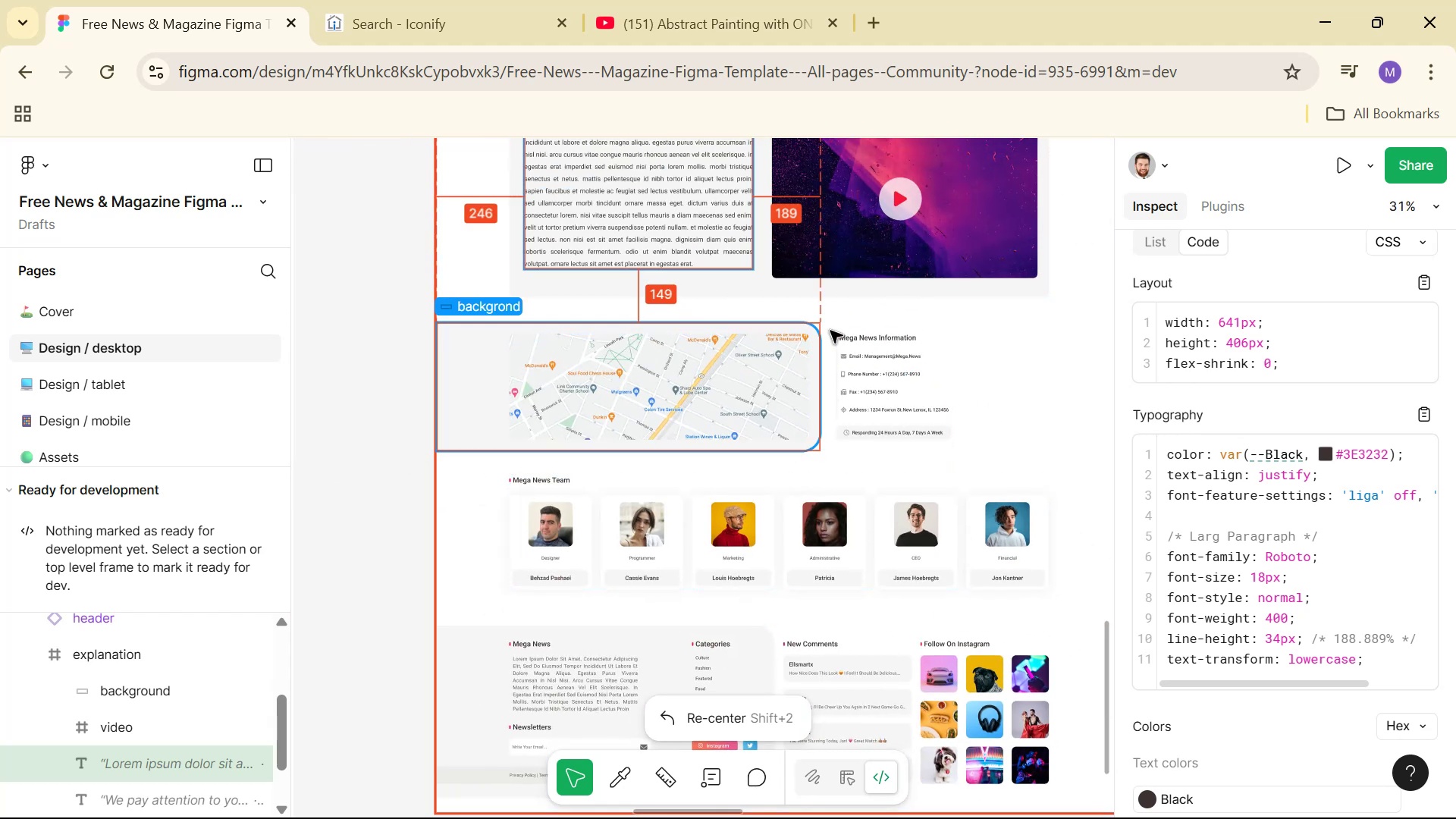 
key(Alt+Tab)
 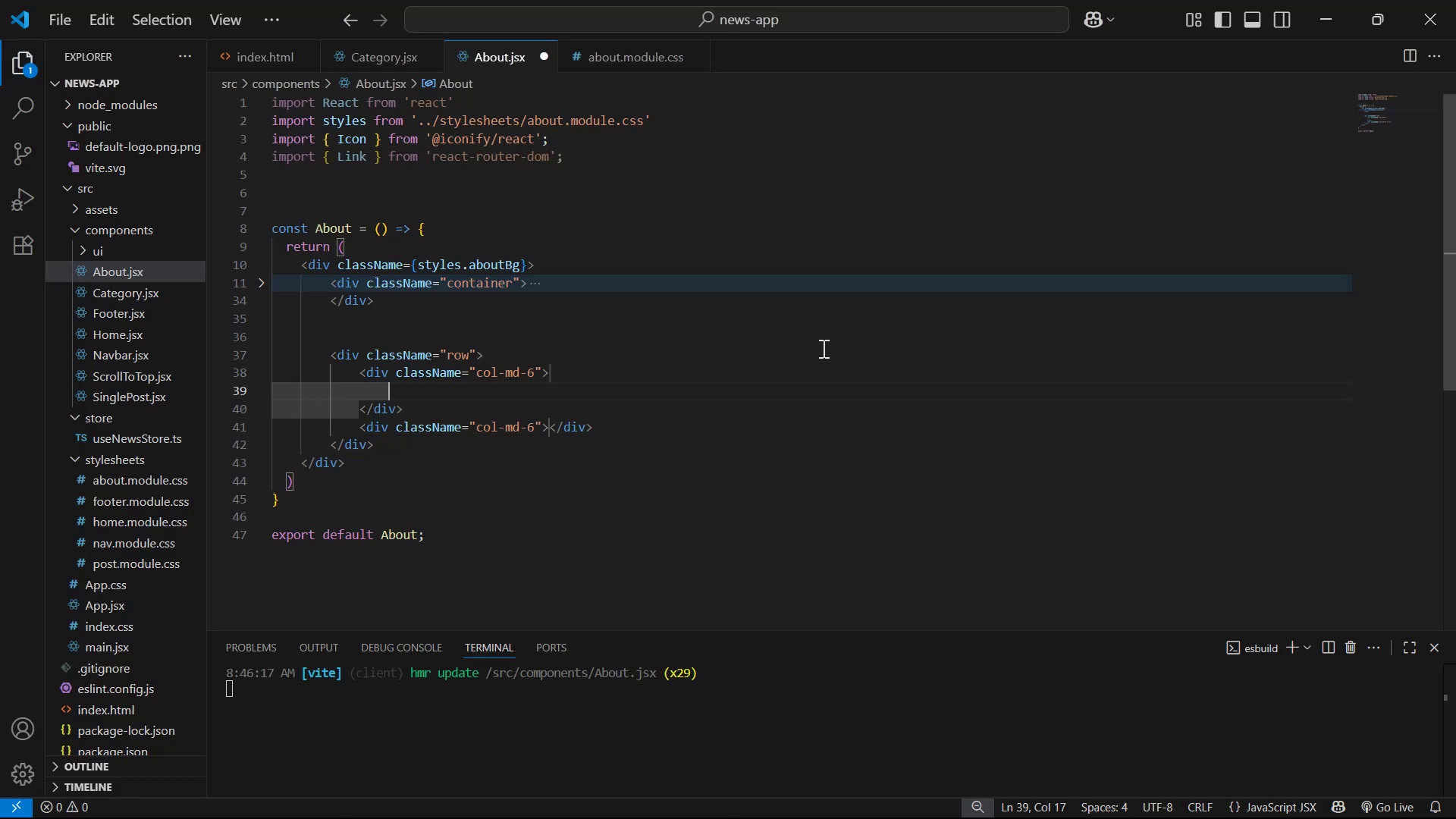 
key(Alt+AltLeft)
 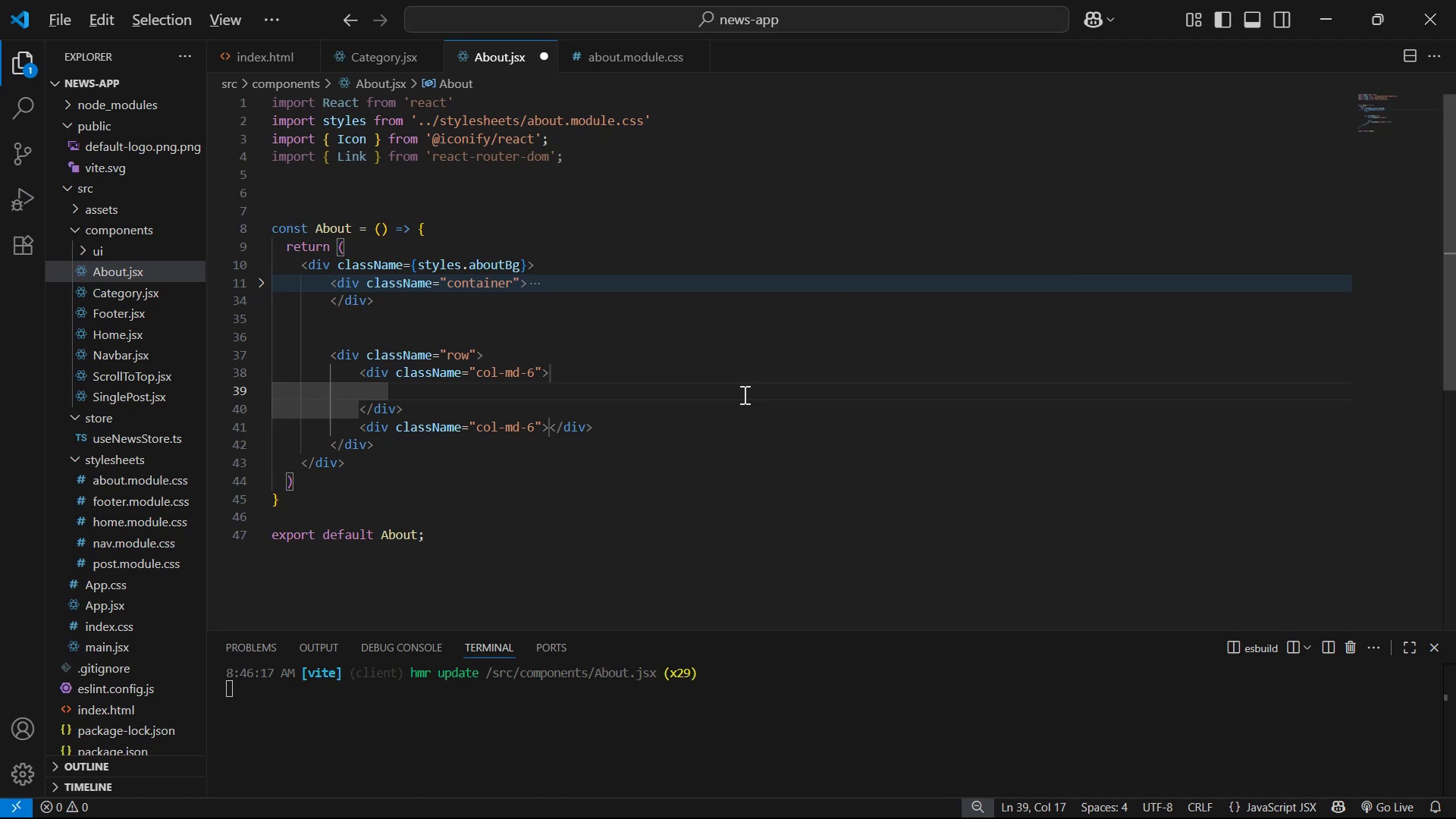 
key(Alt+Tab)
 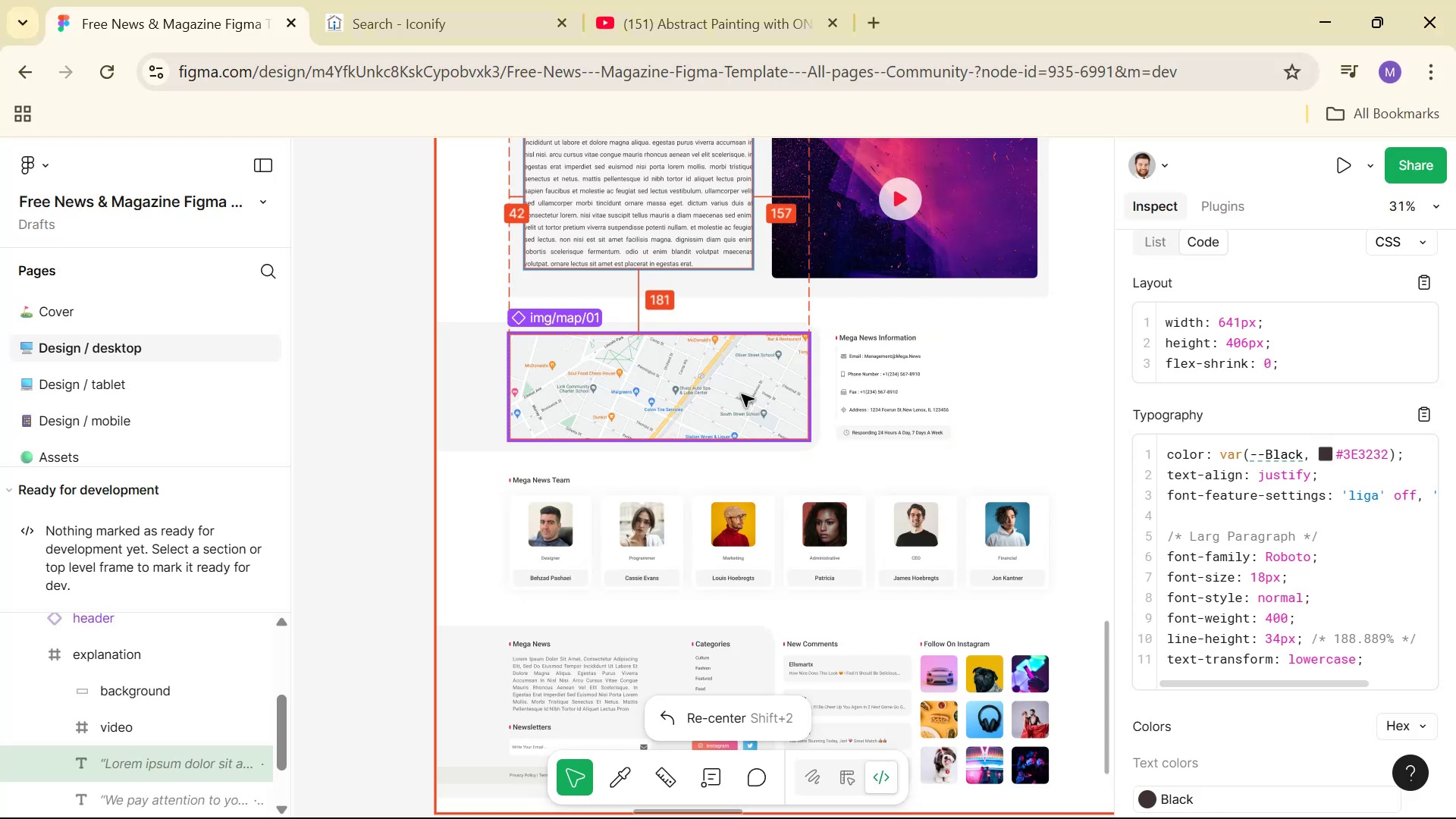 
key(Alt+AltLeft)
 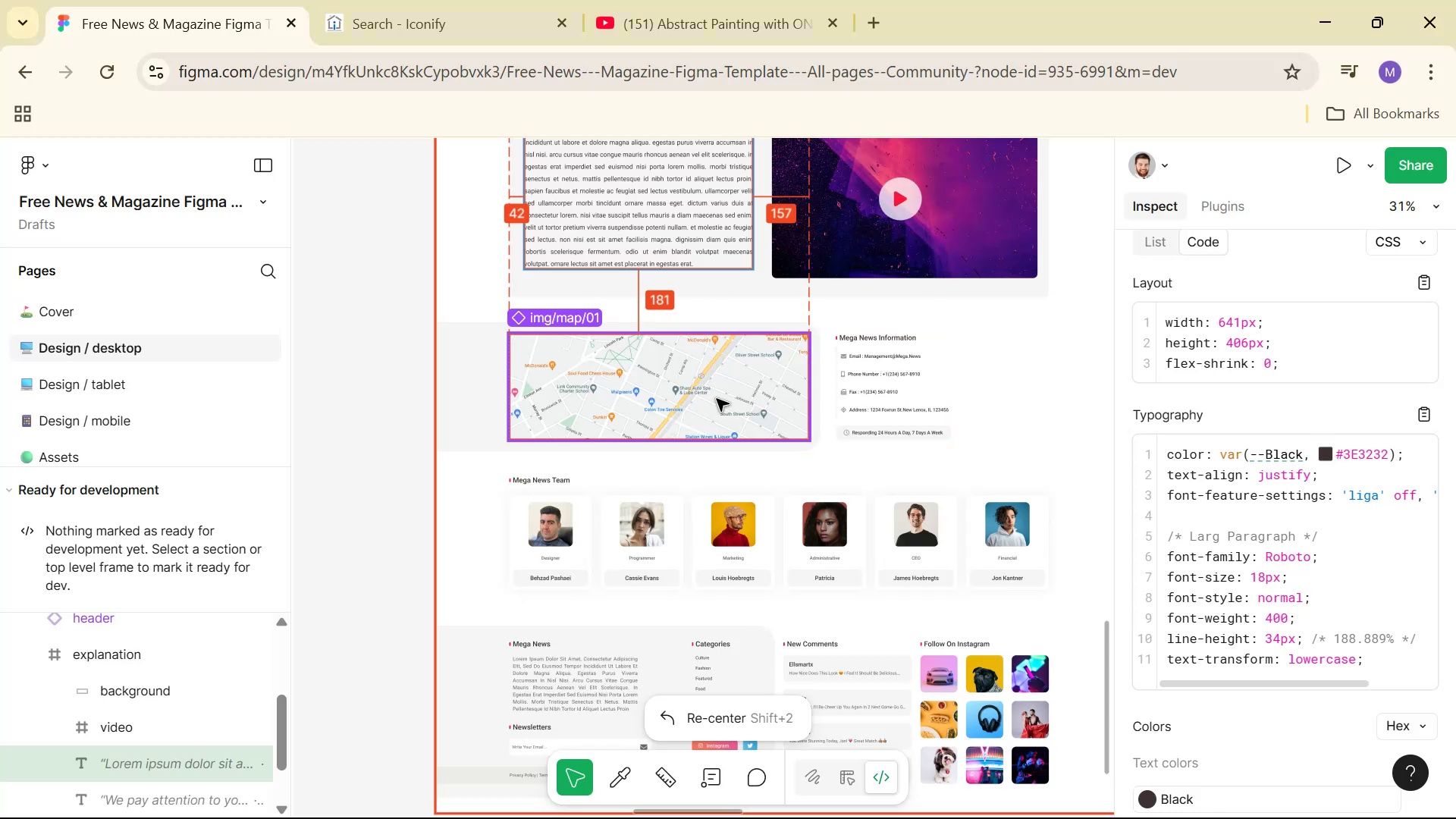 
key(Alt+Tab)
 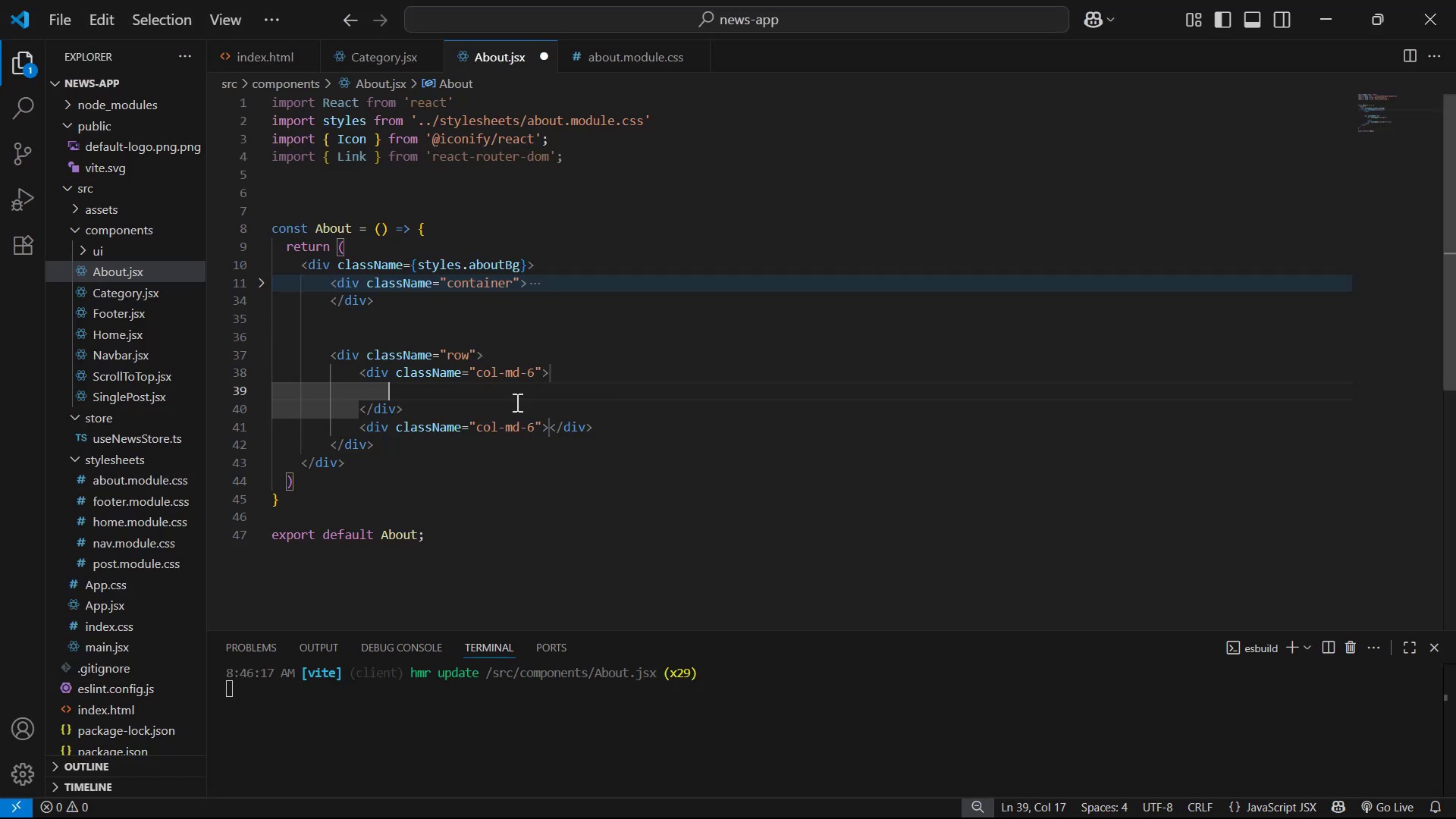 
left_click([536, 391])
 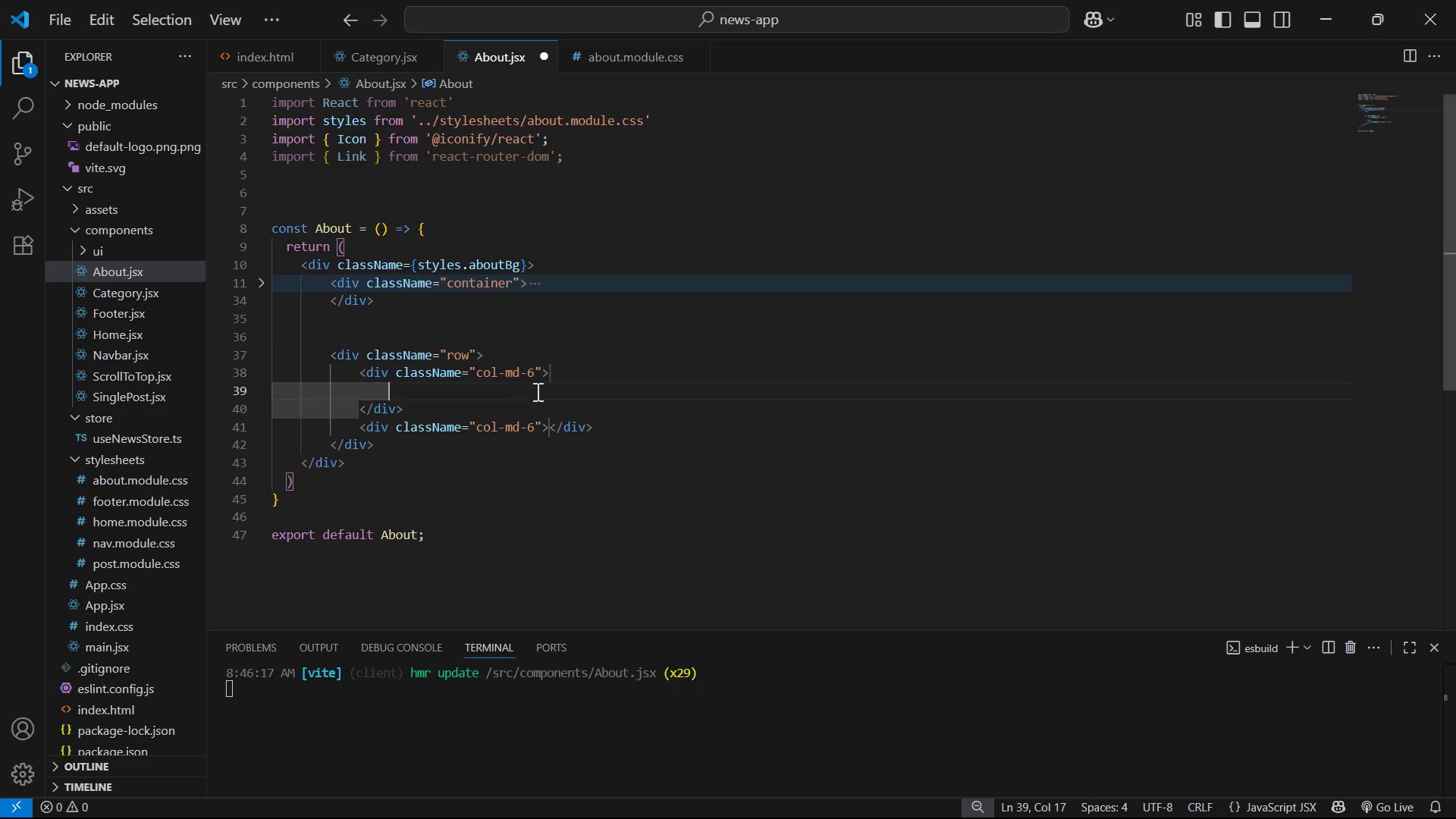 
double_click([536, 391])
 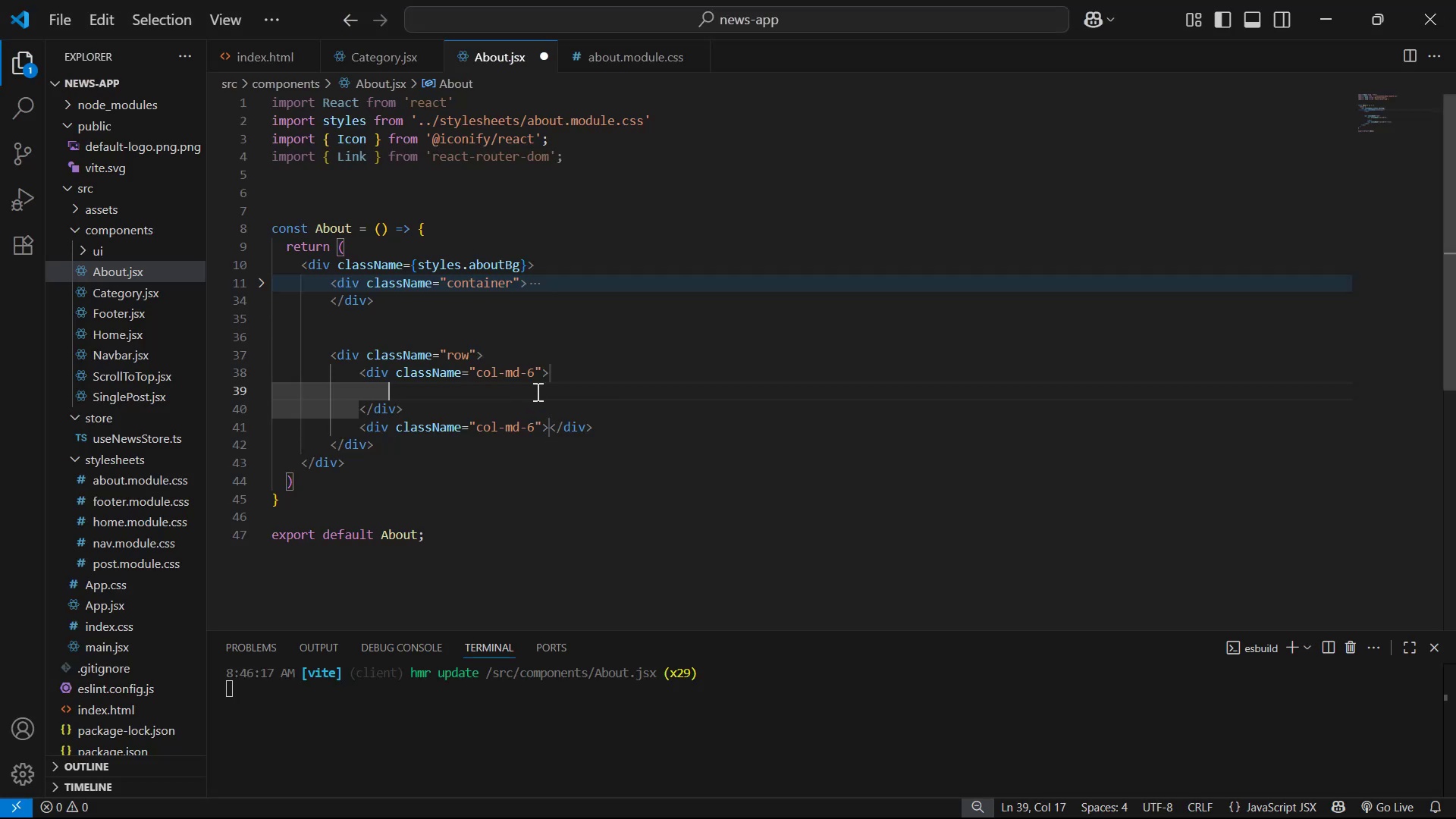 
triple_click([536, 391])
 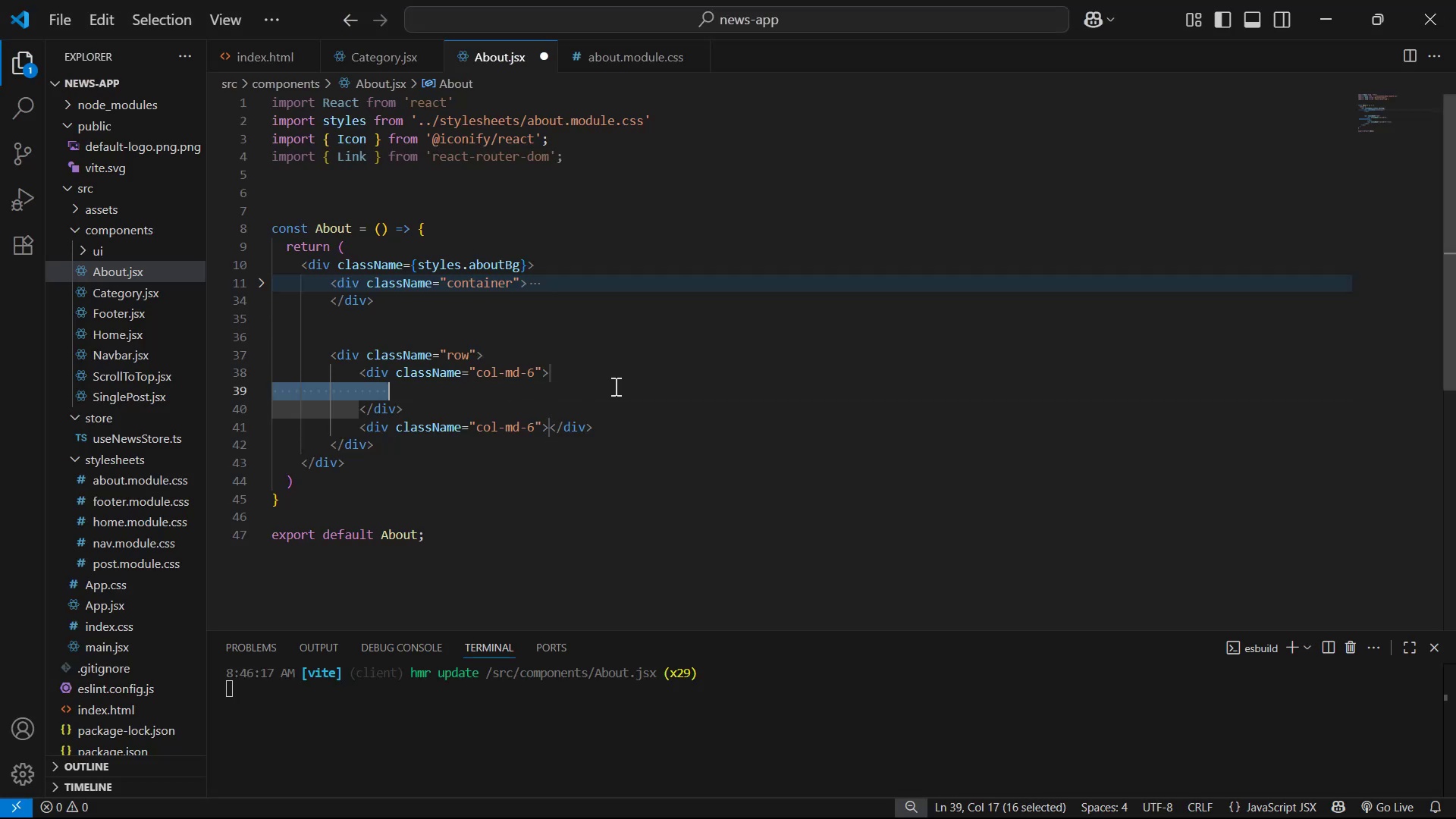 
triple_click([673, 358])
 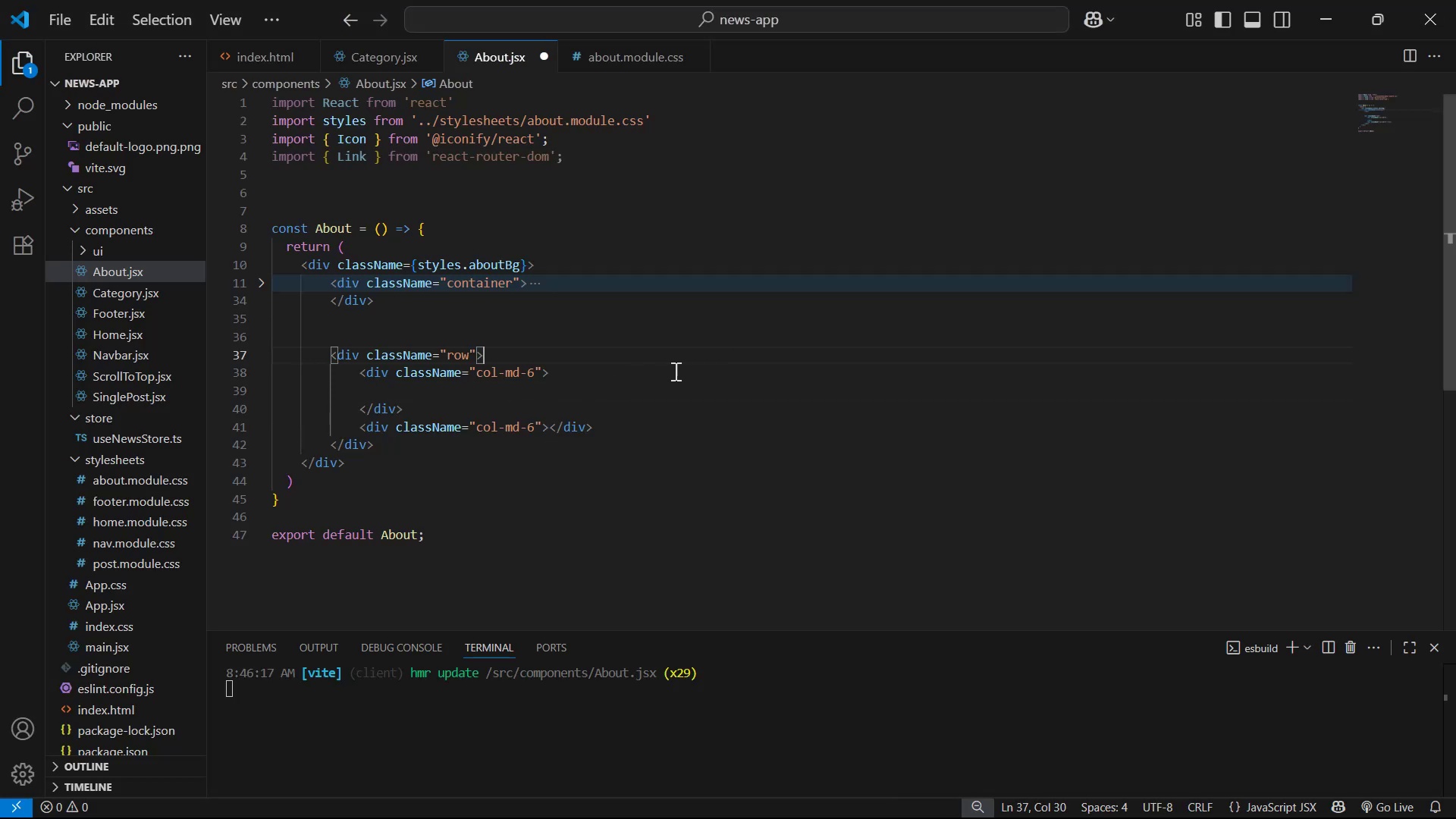 
triple_click([670, 375])
 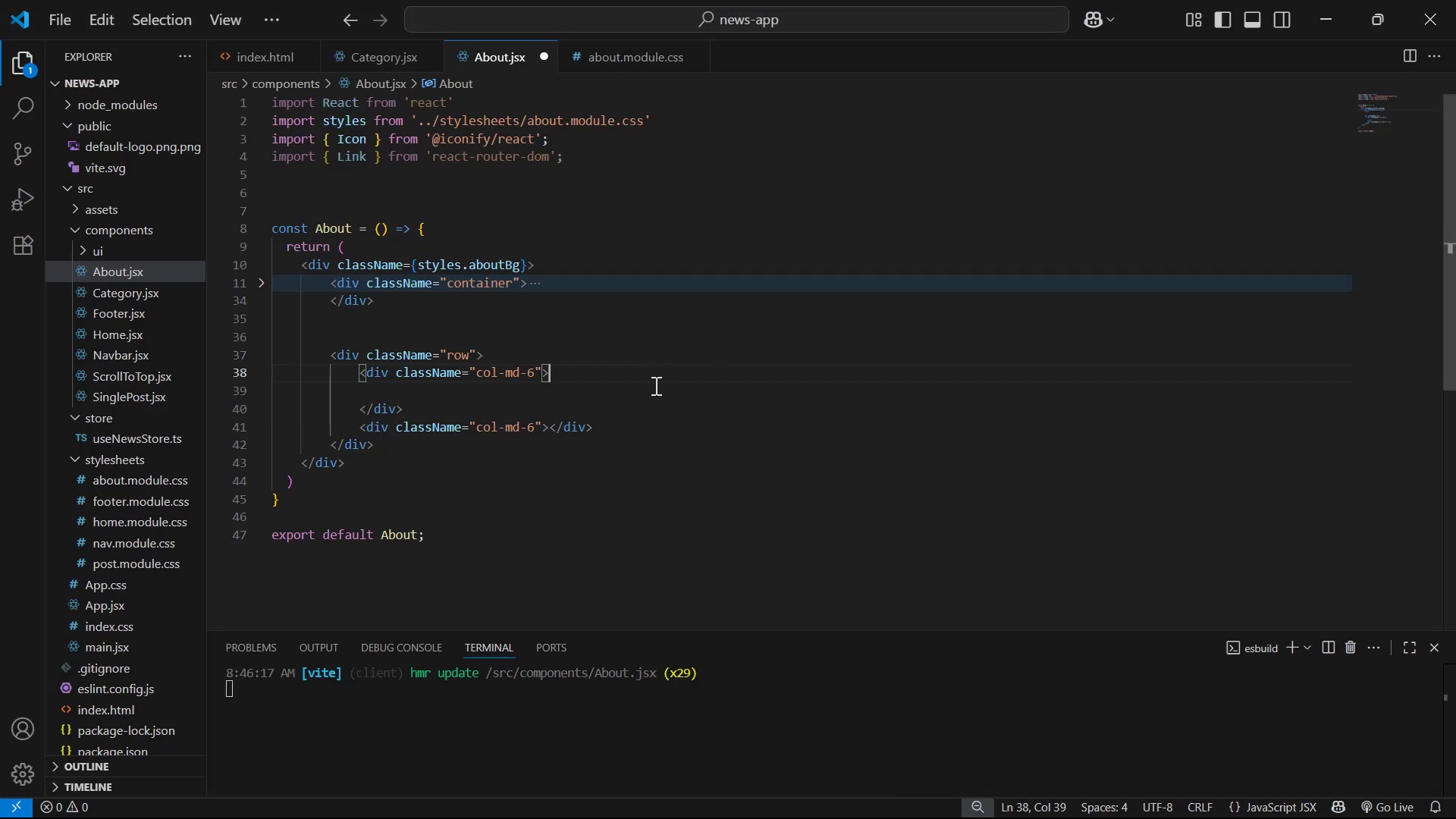 
left_click([647, 386])
 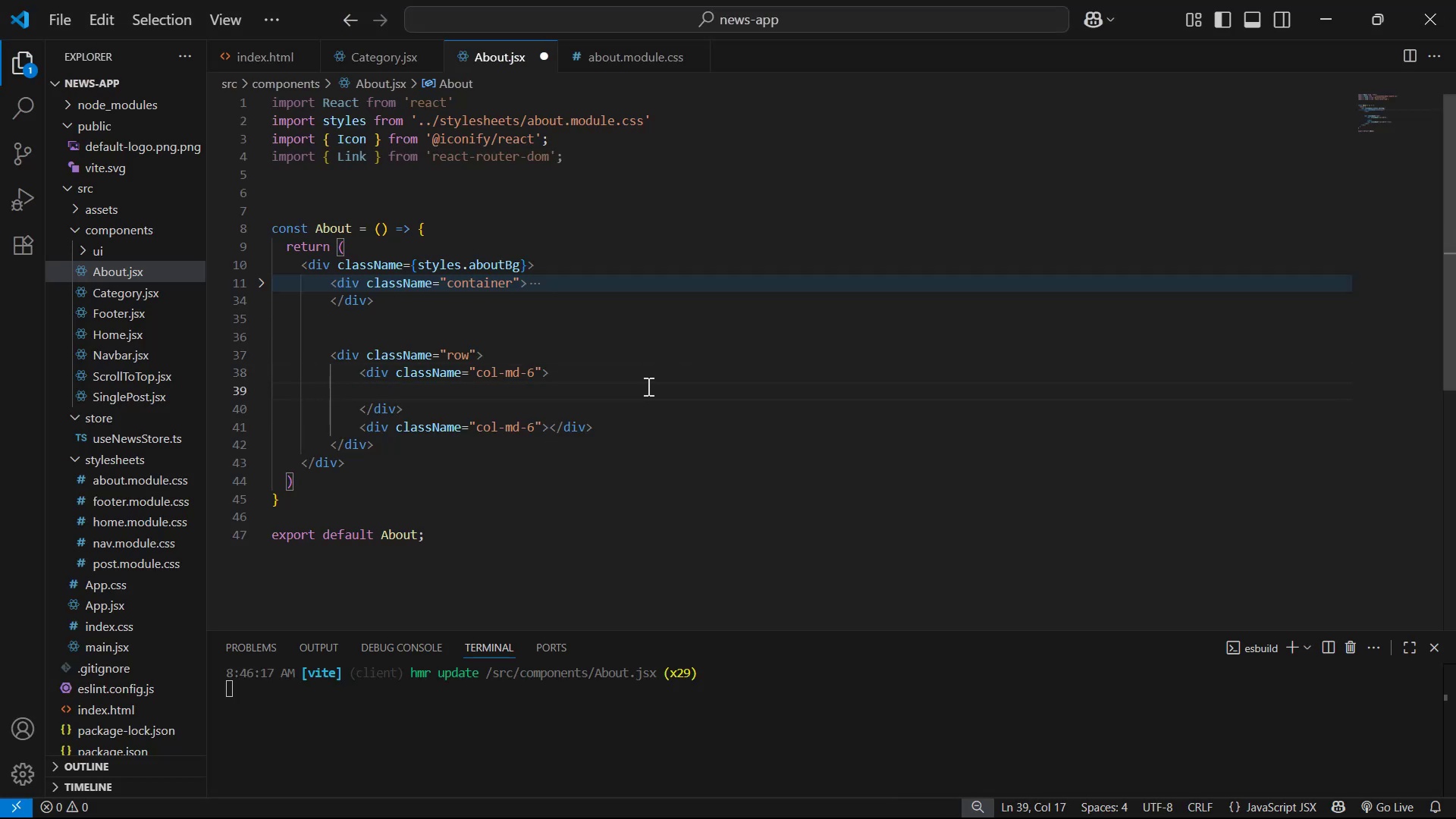 
type(div)
 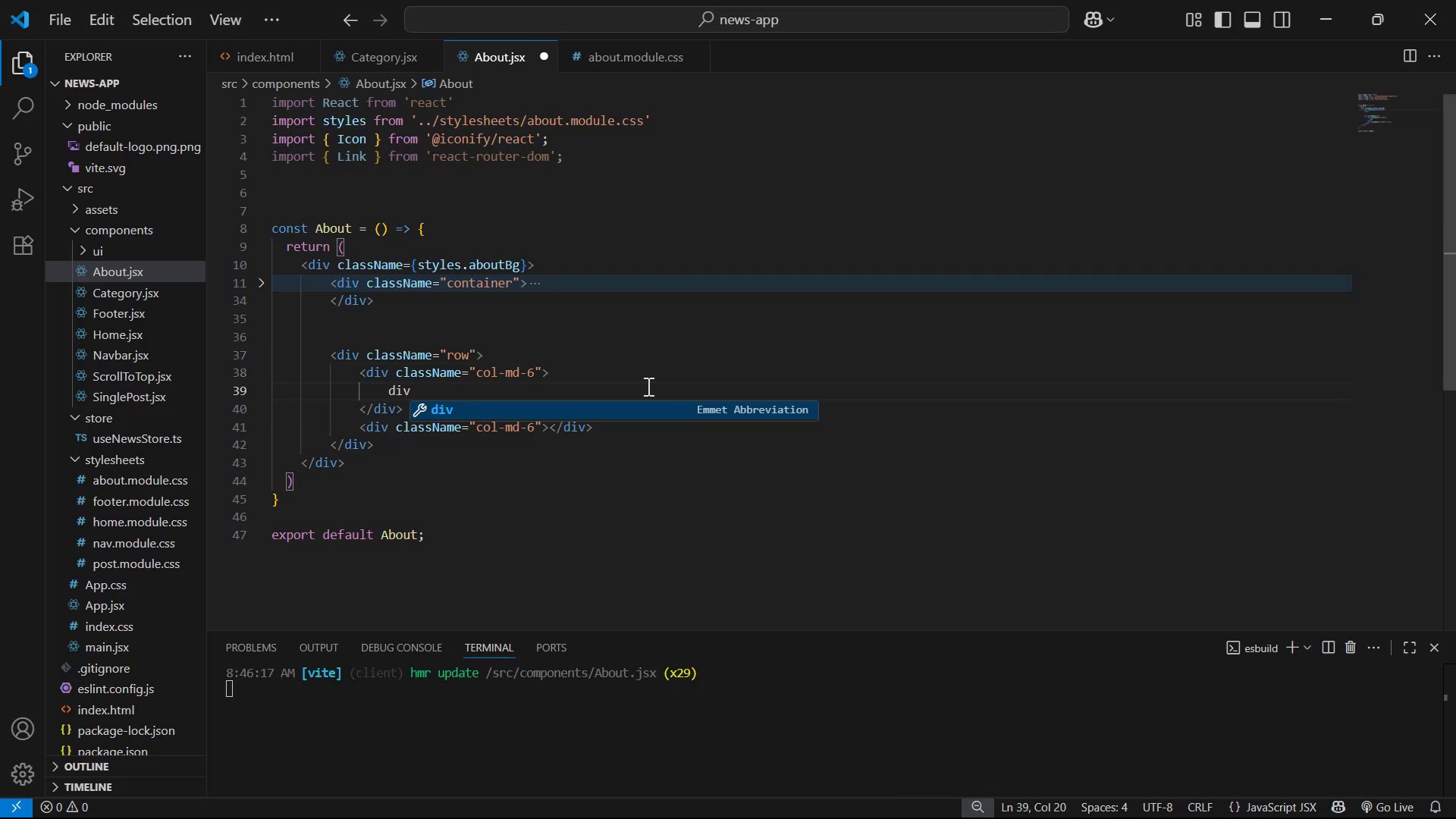 
key(Enter)
 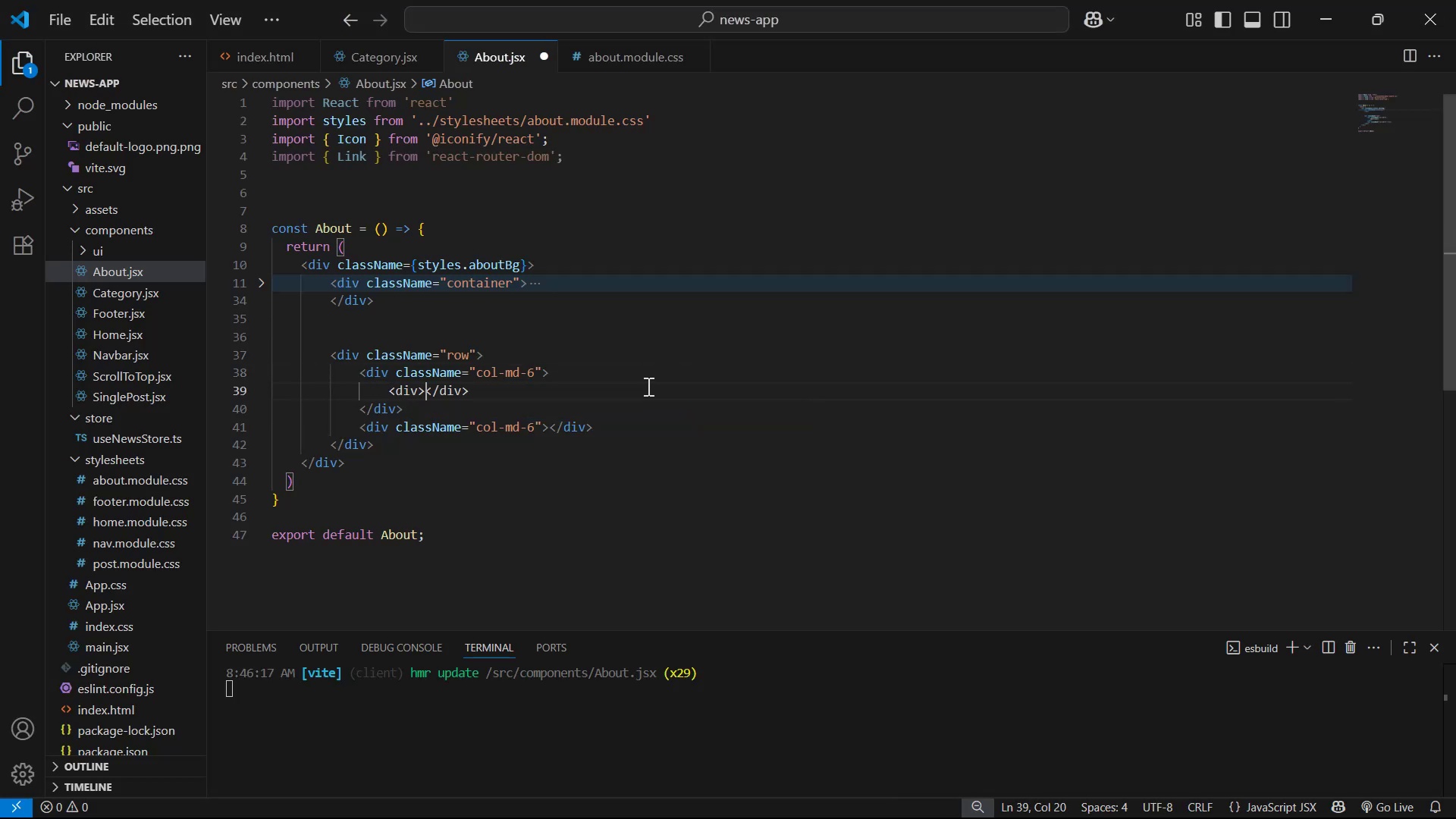 
key(Enter)
 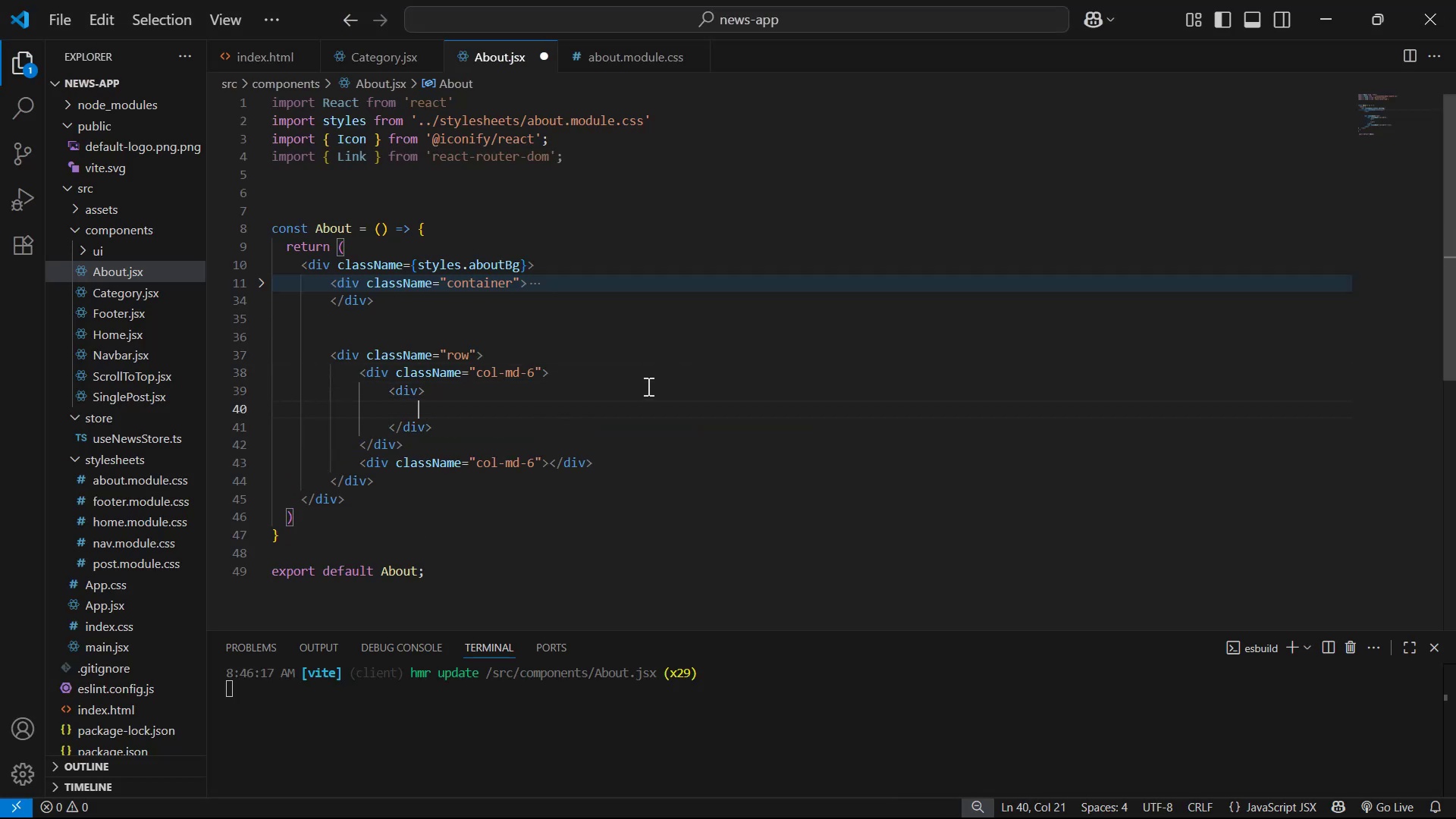 
key(ArrowUp)
 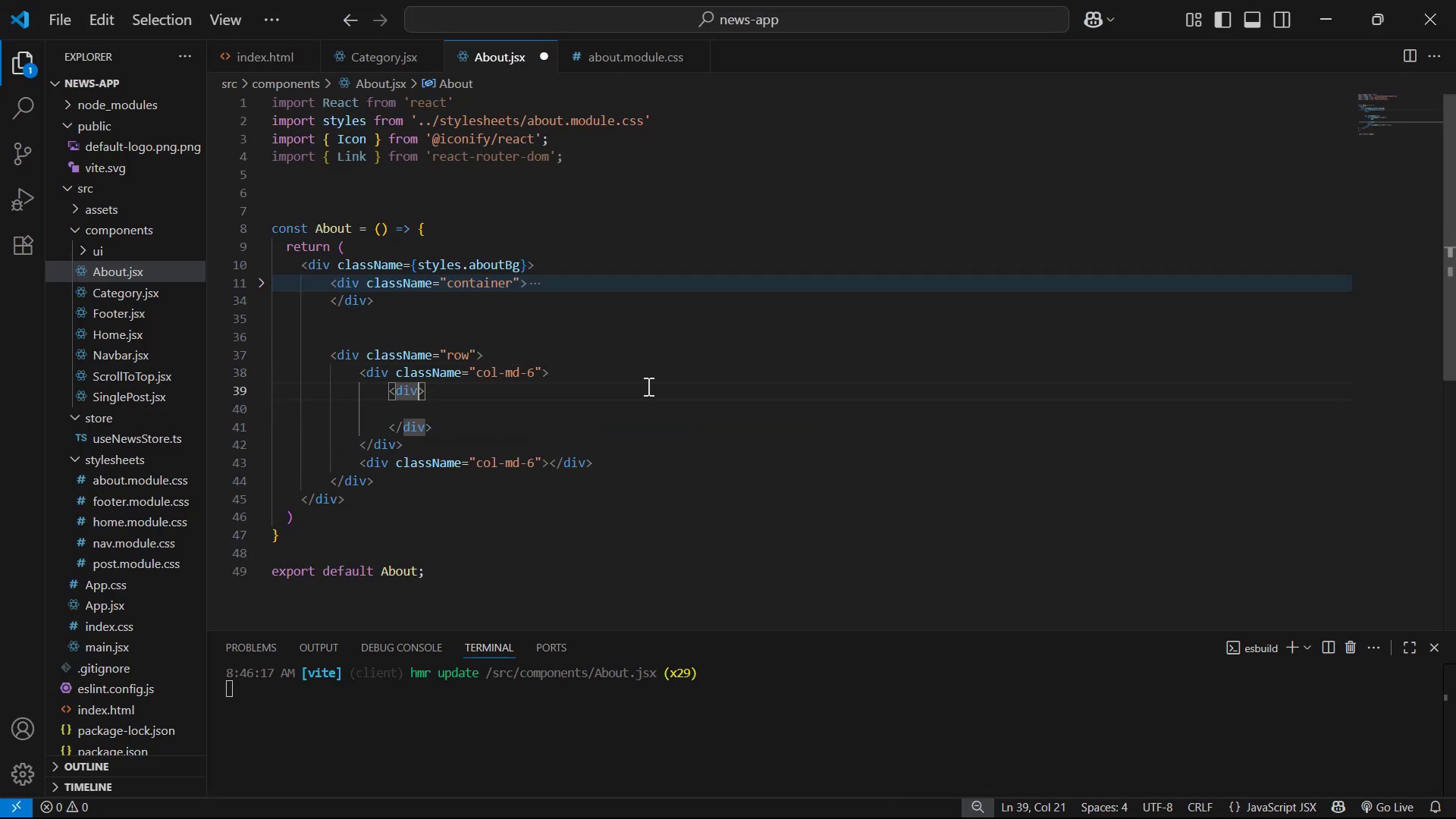 
type( cla)
 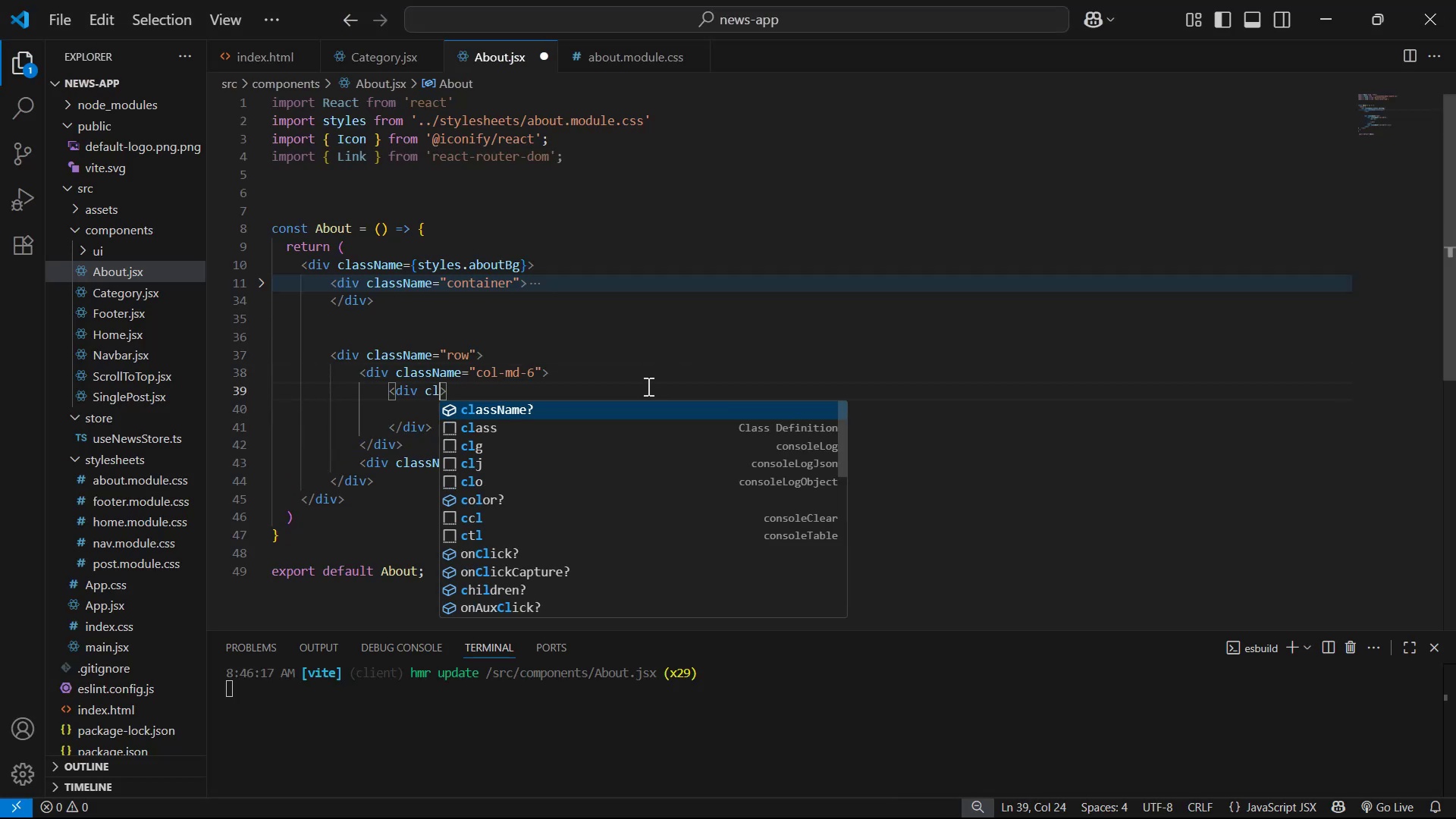 
key(Enter)
 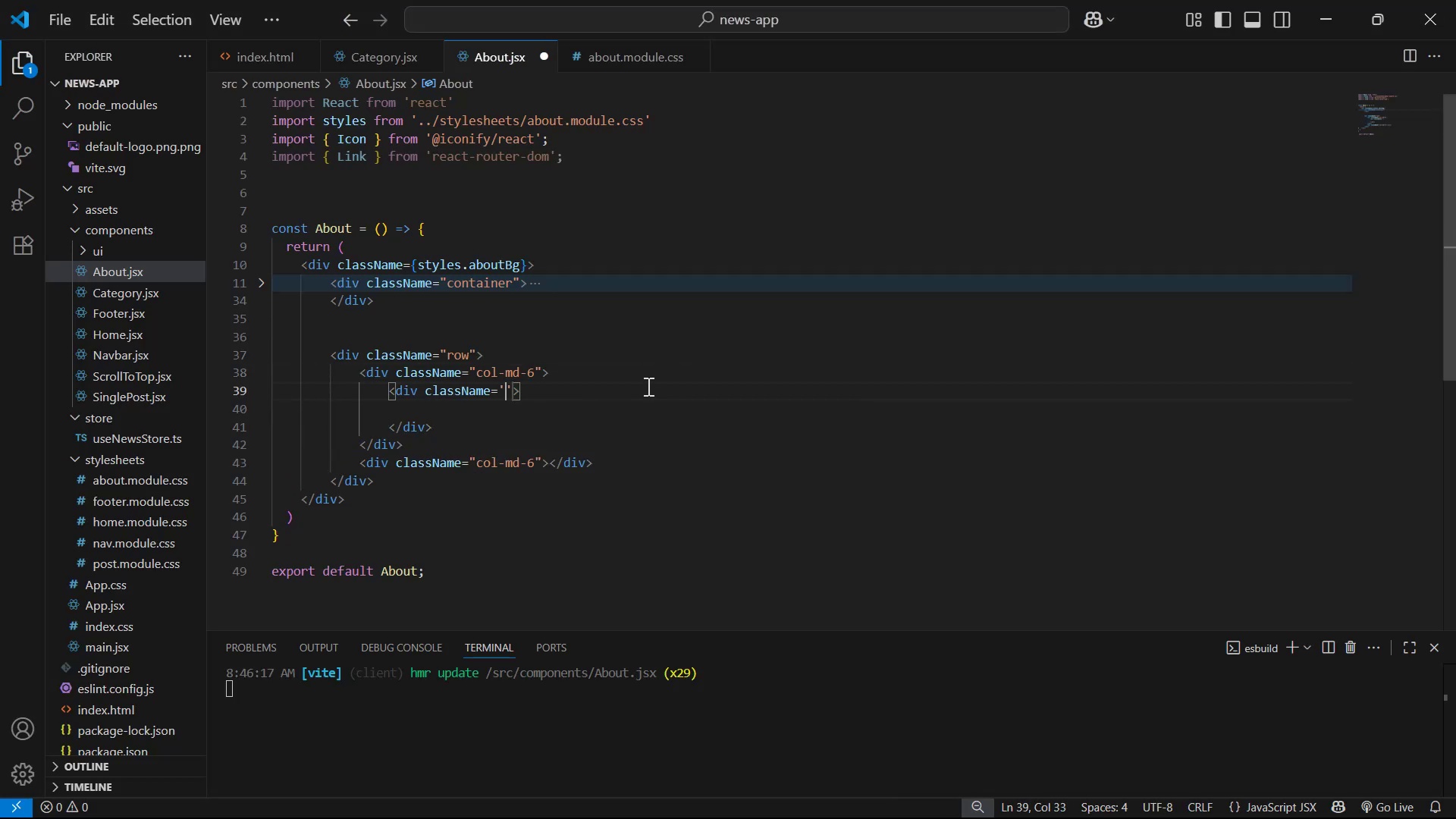 
key(ArrowRight)
 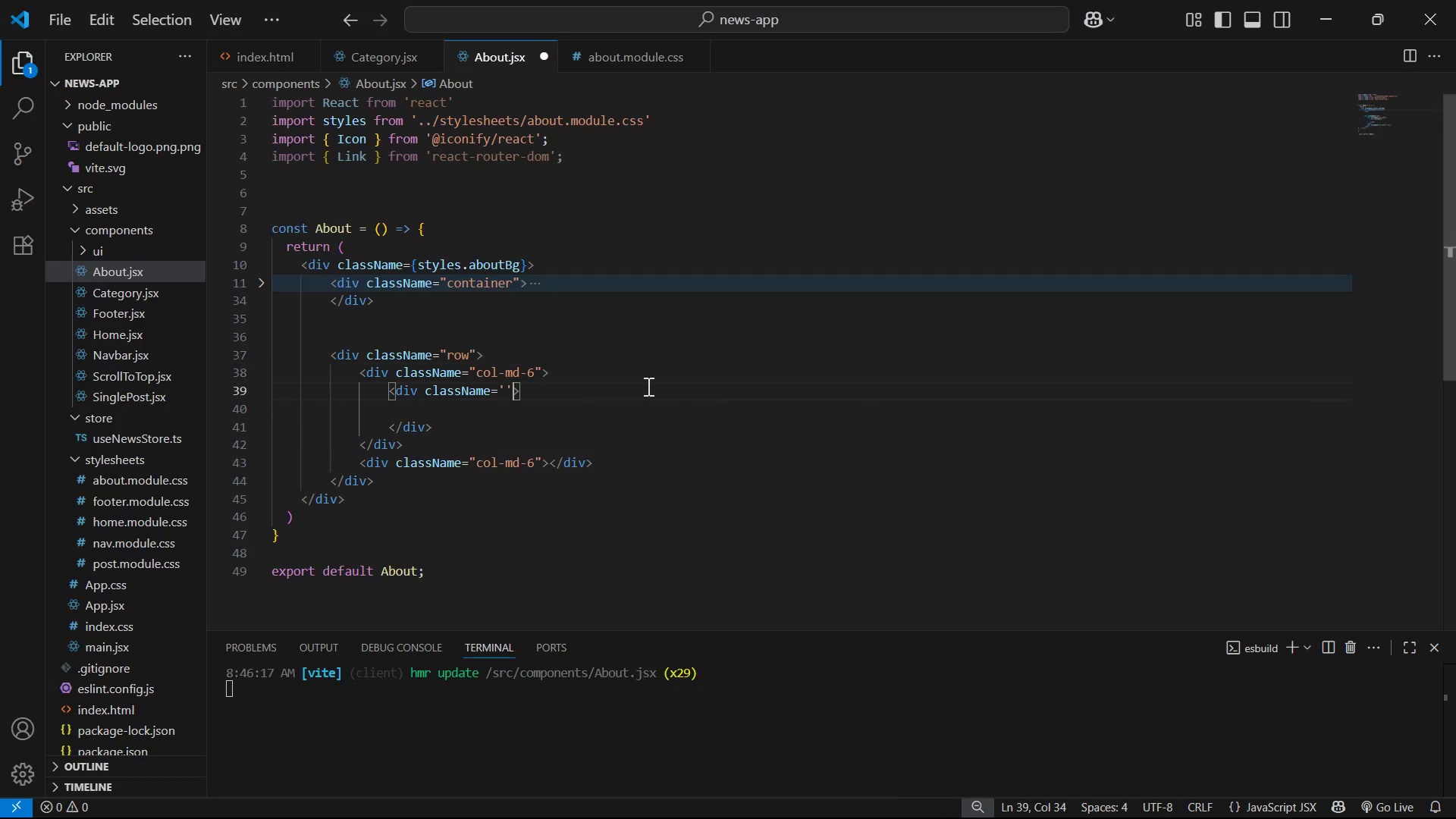 
key(Backspace)
key(Backspace)
type({sty)
 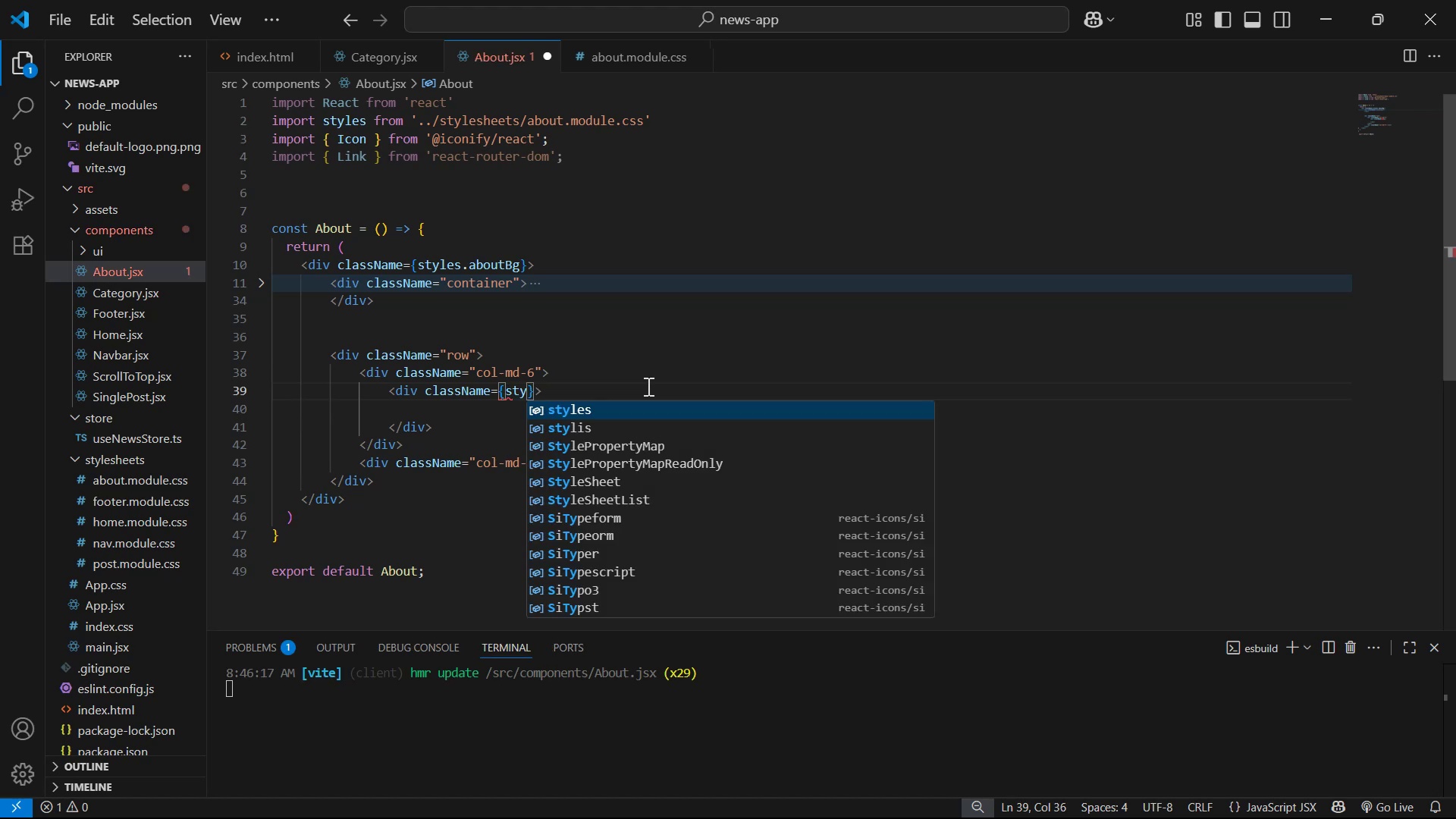 
key(Enter)
 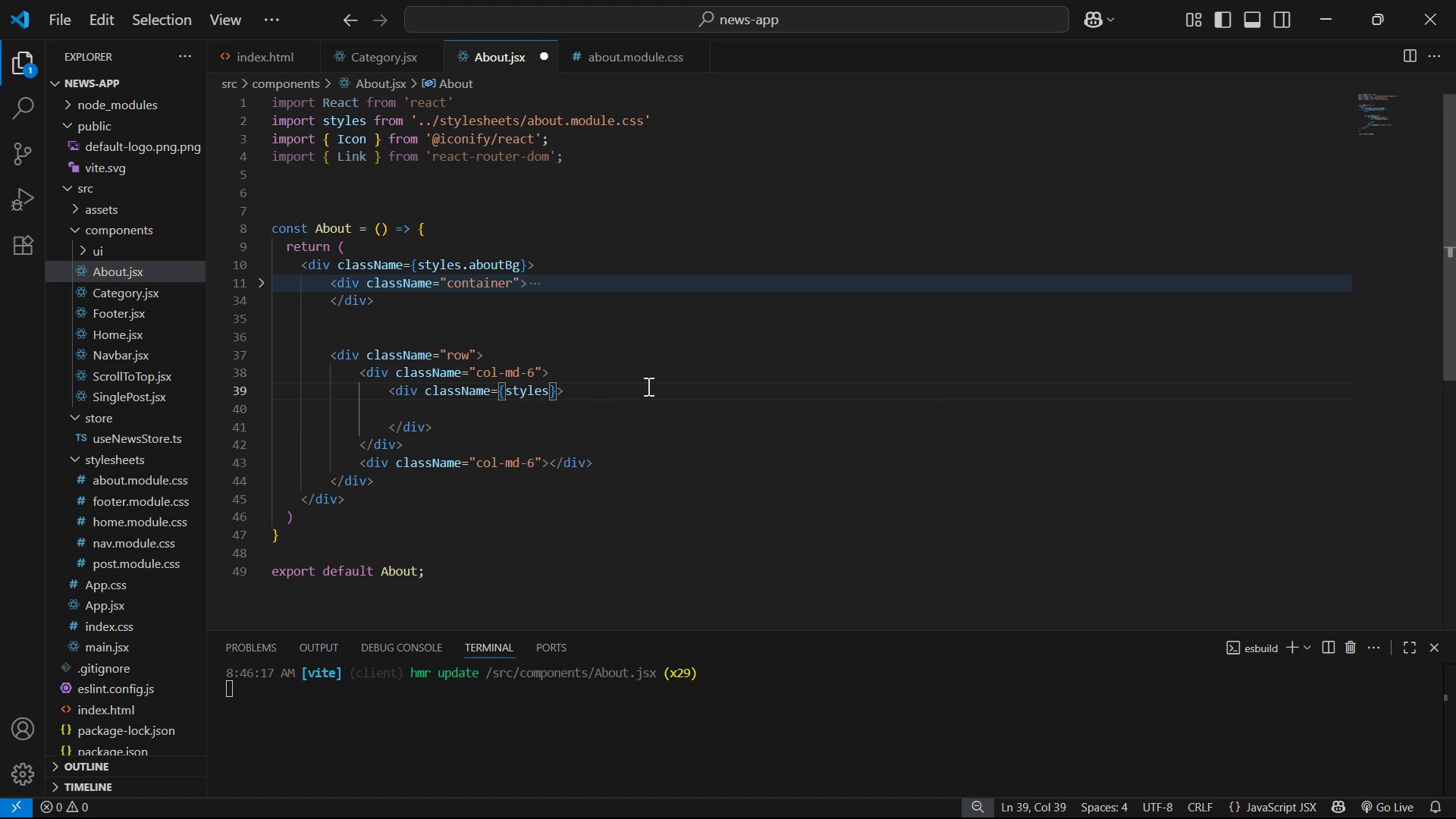 
type(.mapg)
key(Backspace)
type(Bg)
 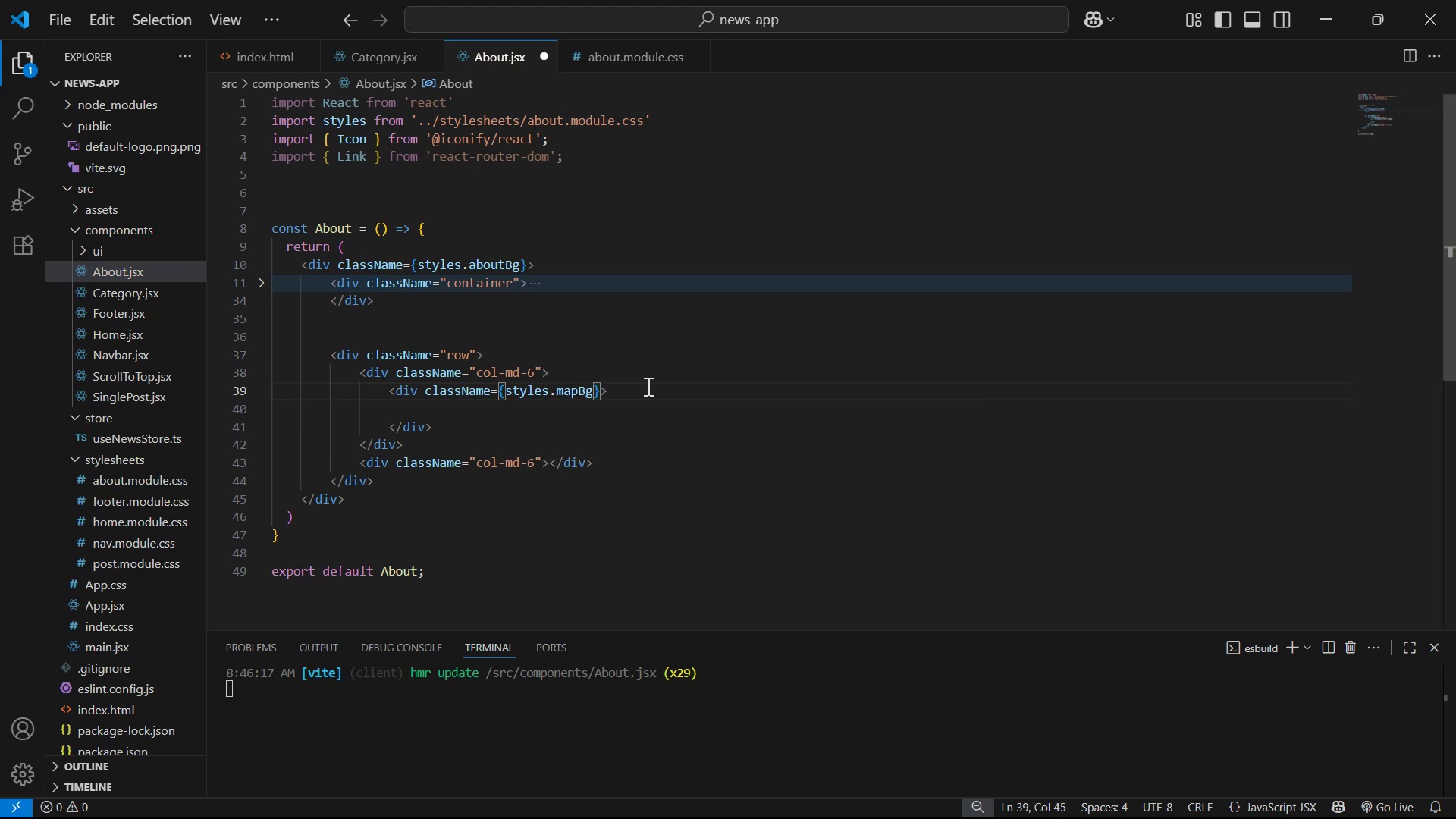 
key(ArrowRight)
 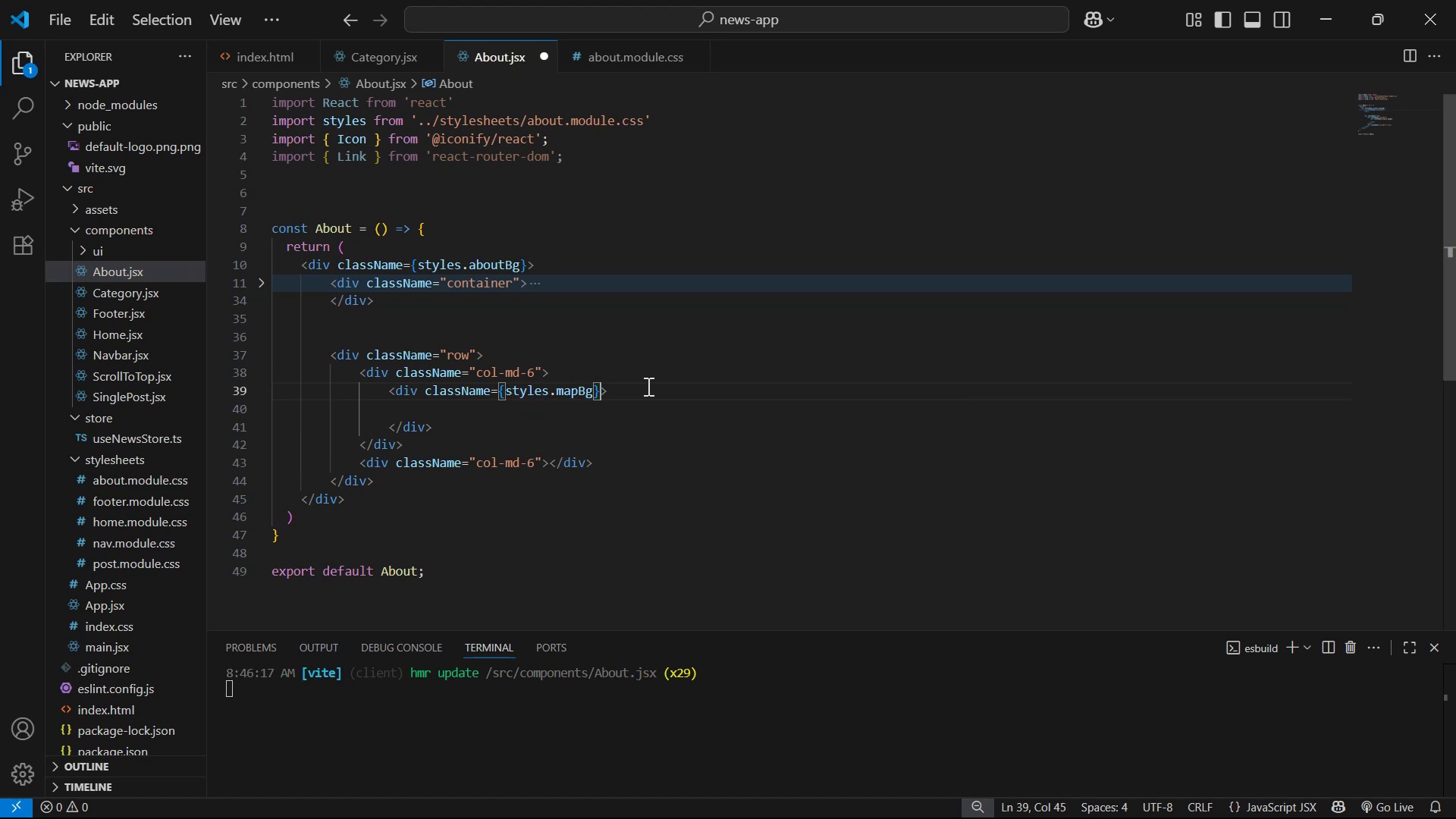 
key(ArrowRight)
 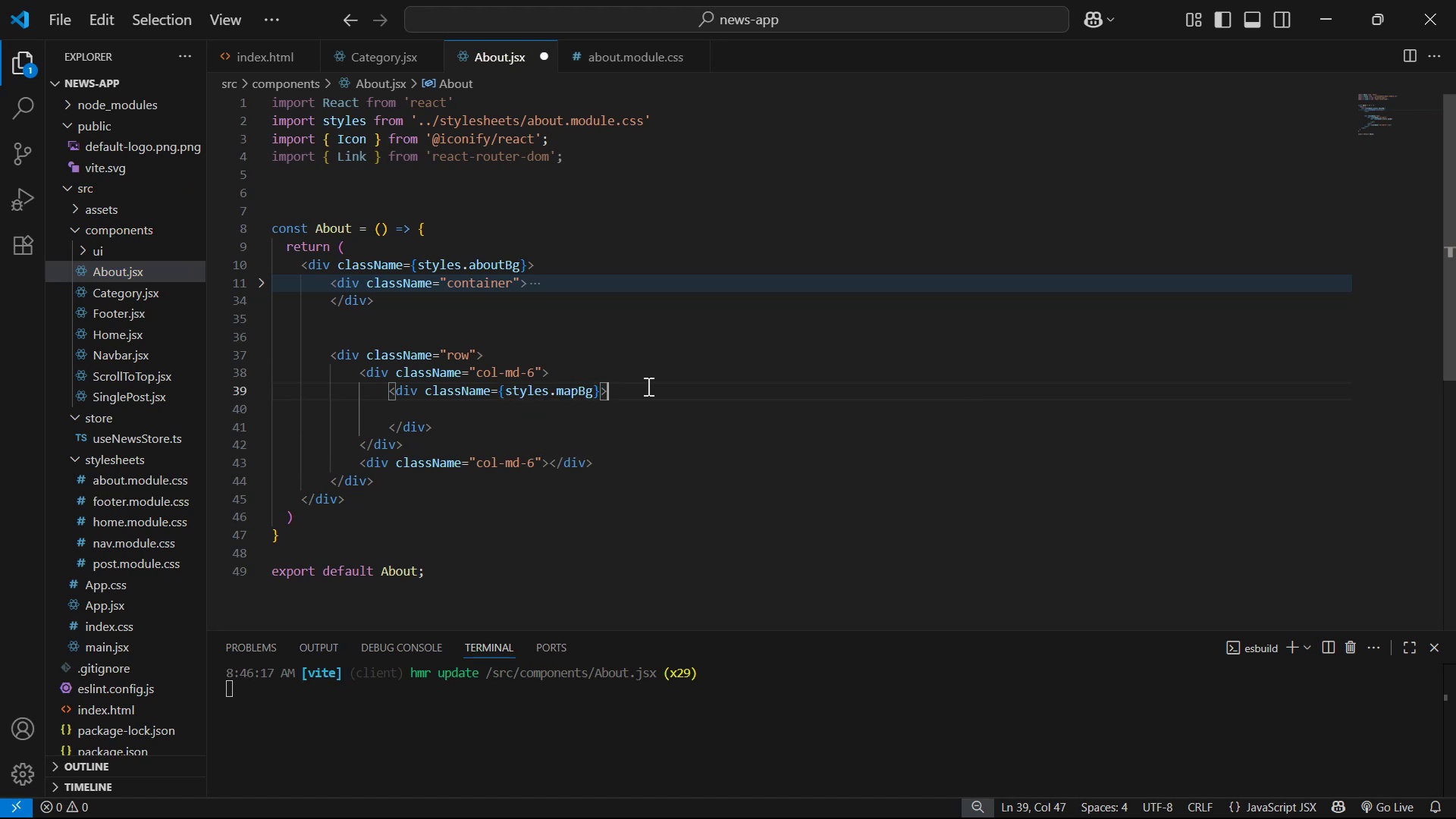 
key(ArrowDown)
 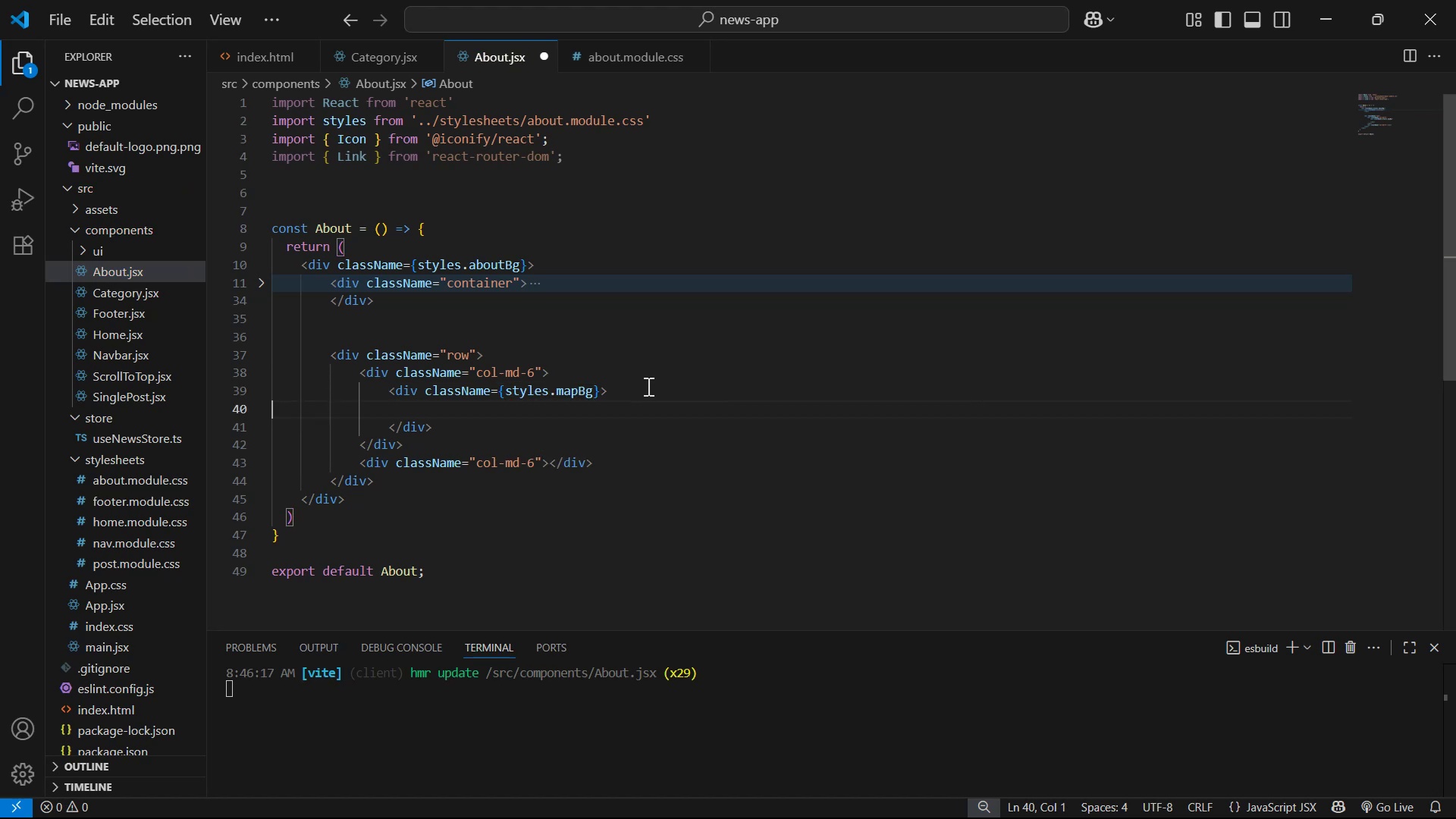 
key(Backspace)
 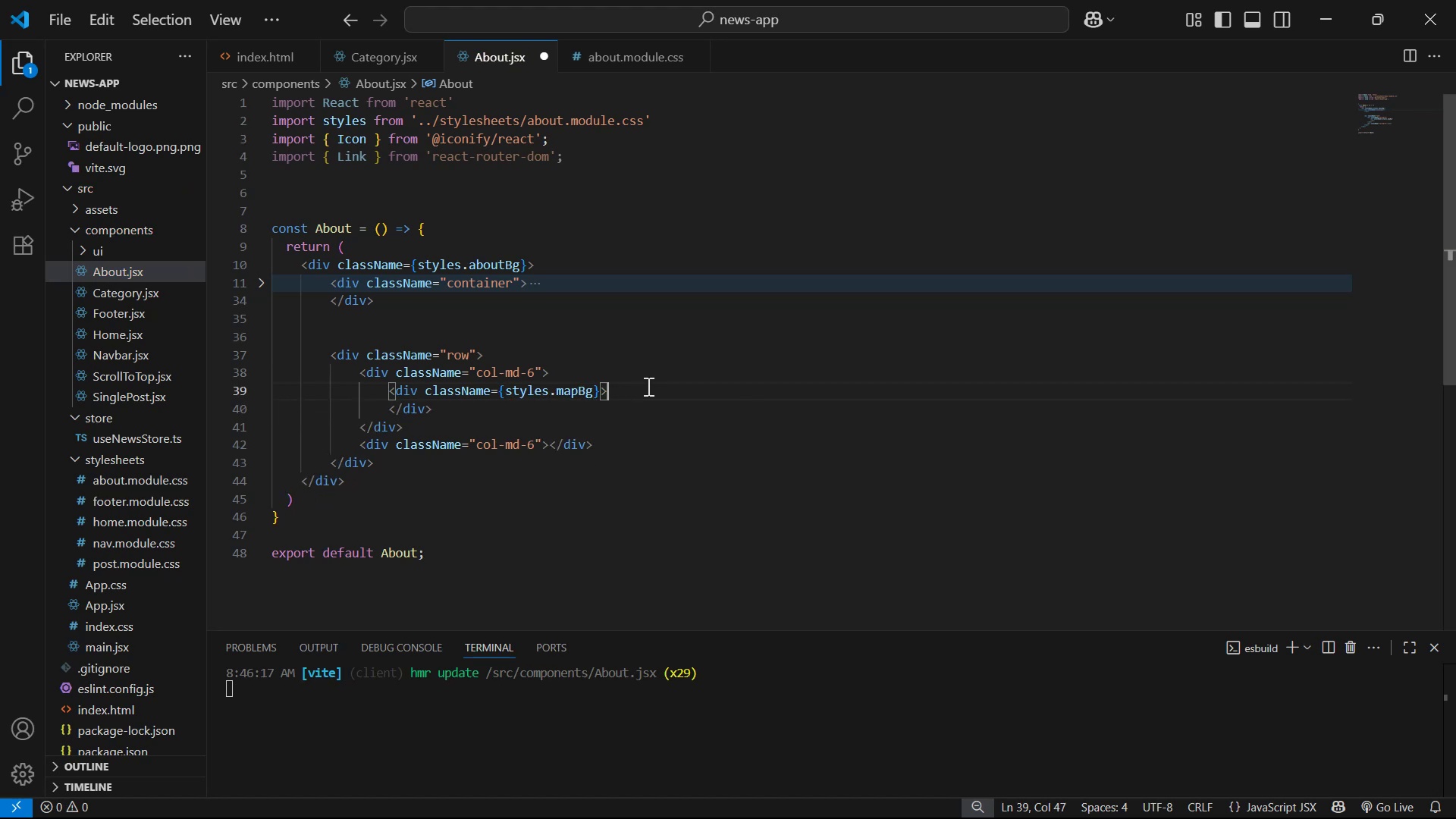 
key(Enter)
 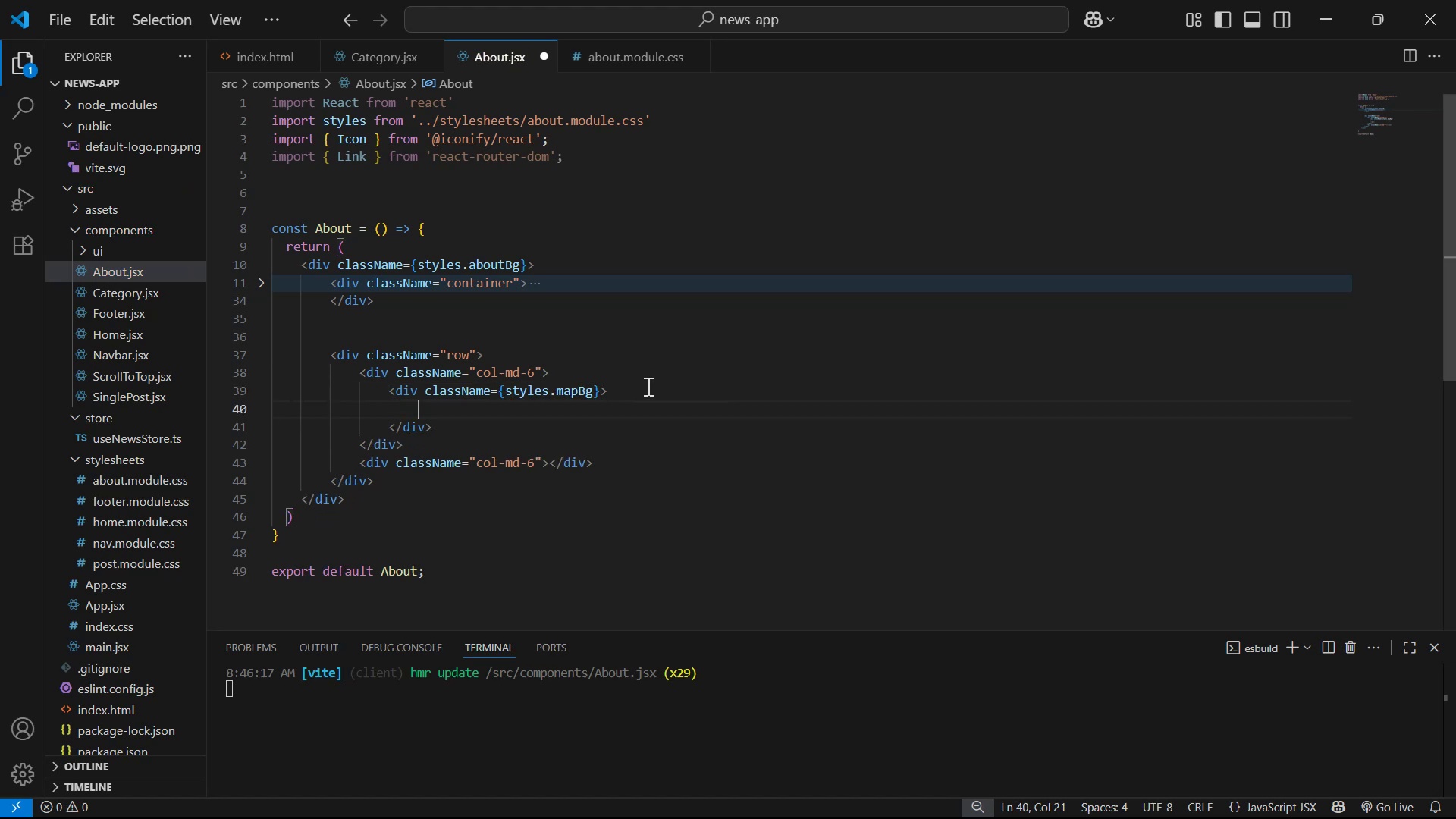 
key(Alt+AltLeft)
 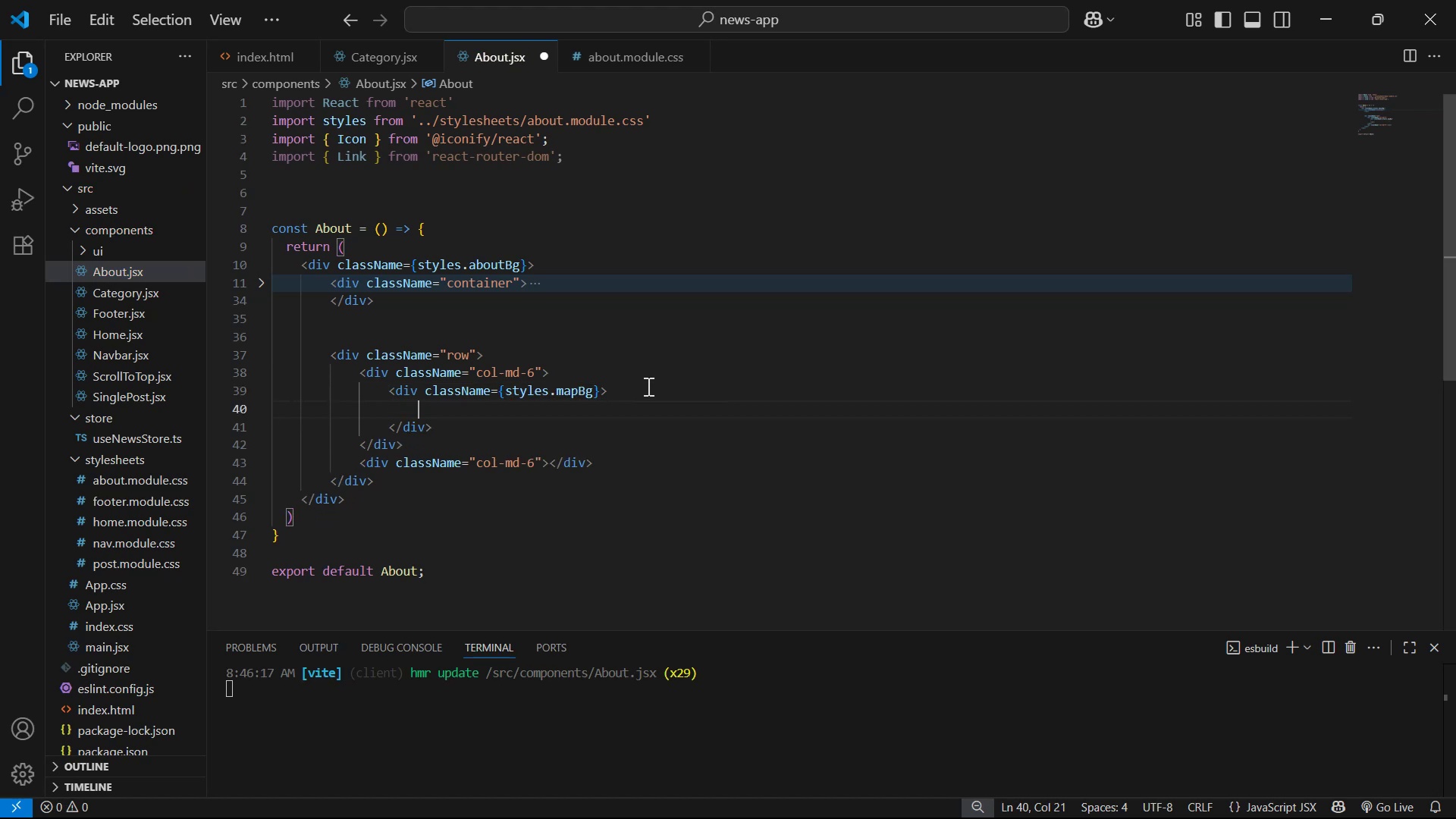 
key(Alt+Tab)
 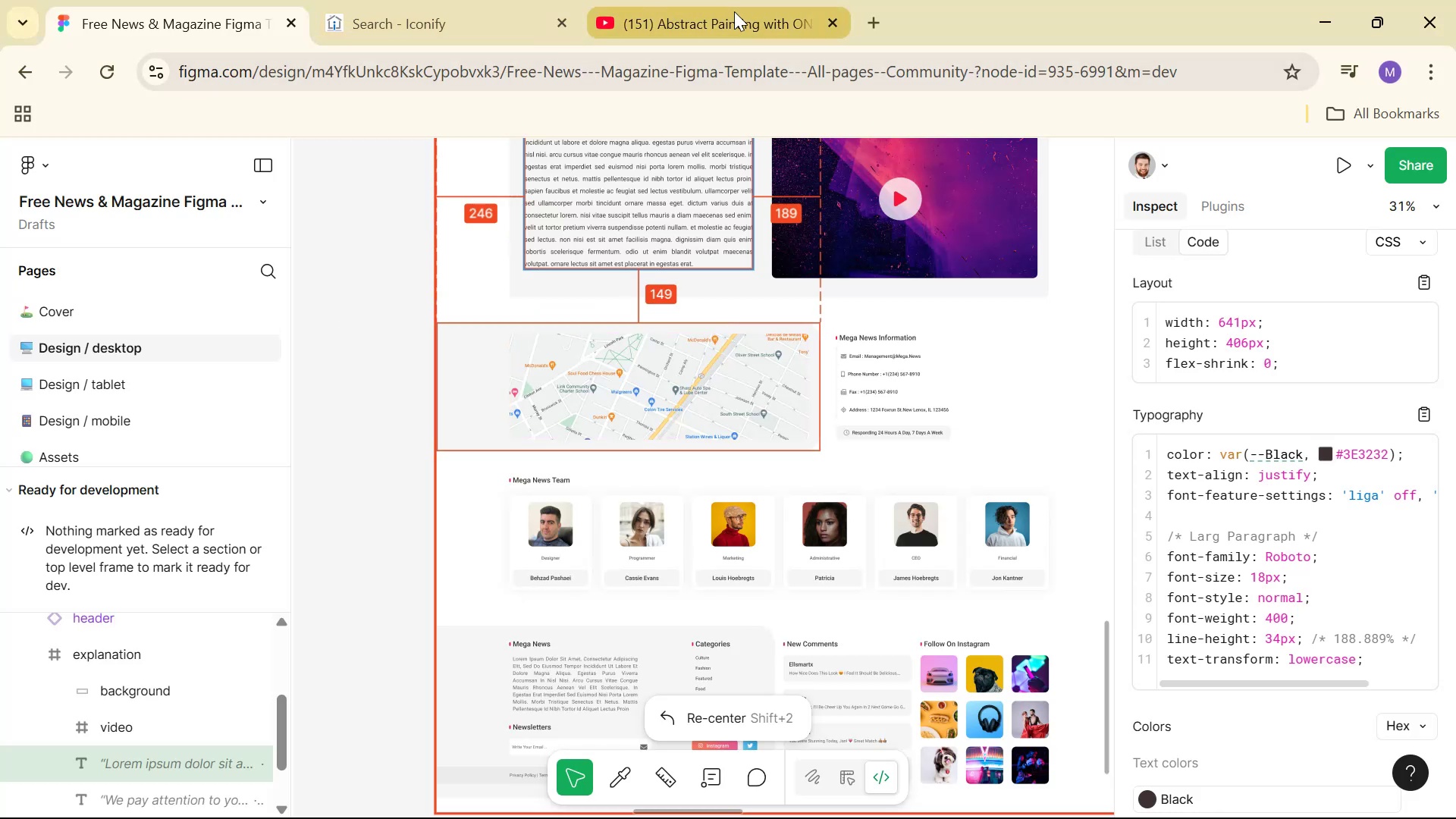 
left_click([879, 23])
 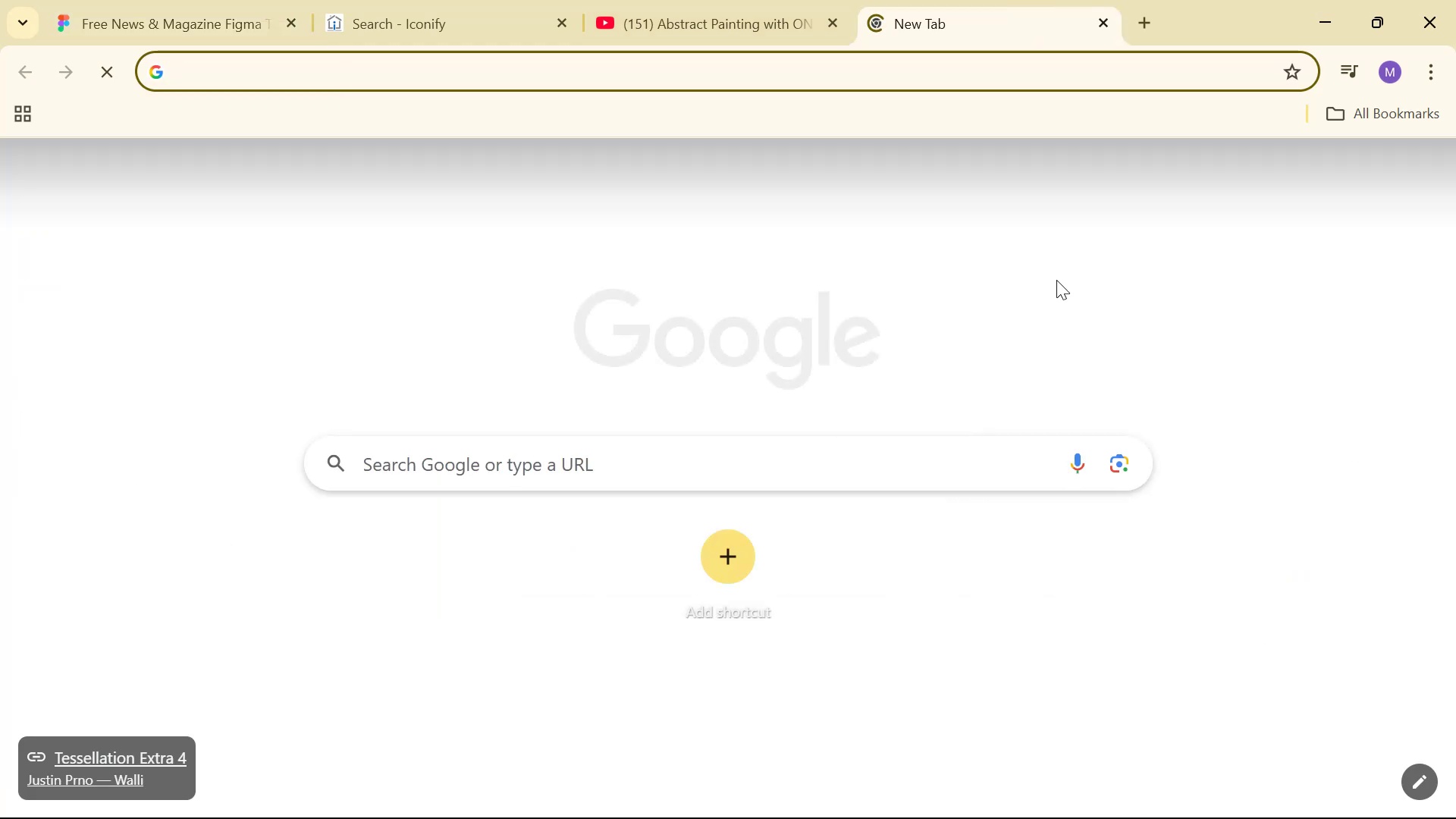 
type(googe)
key(Backspace)
type(le maps)
 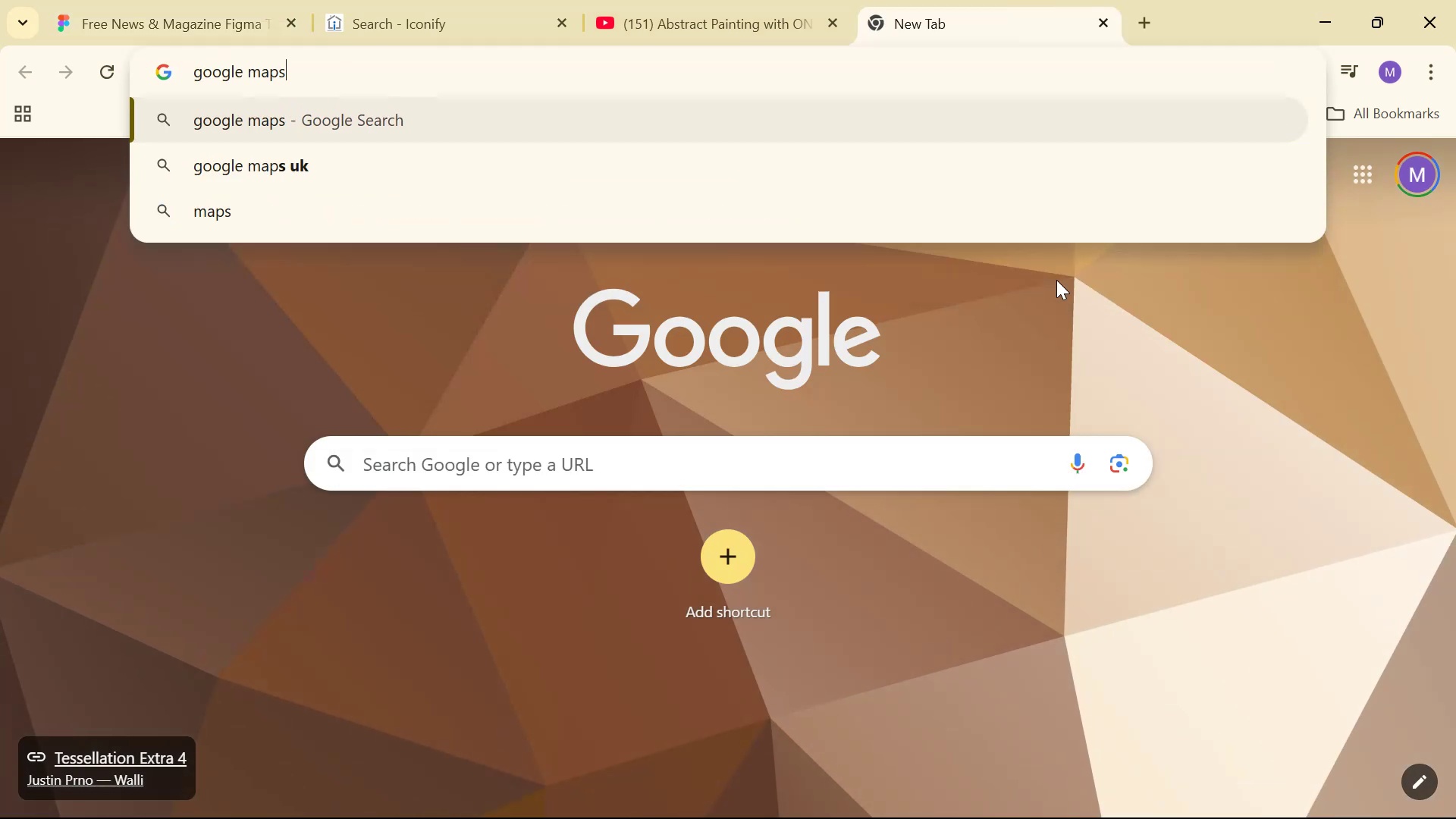 
key(Enter)
 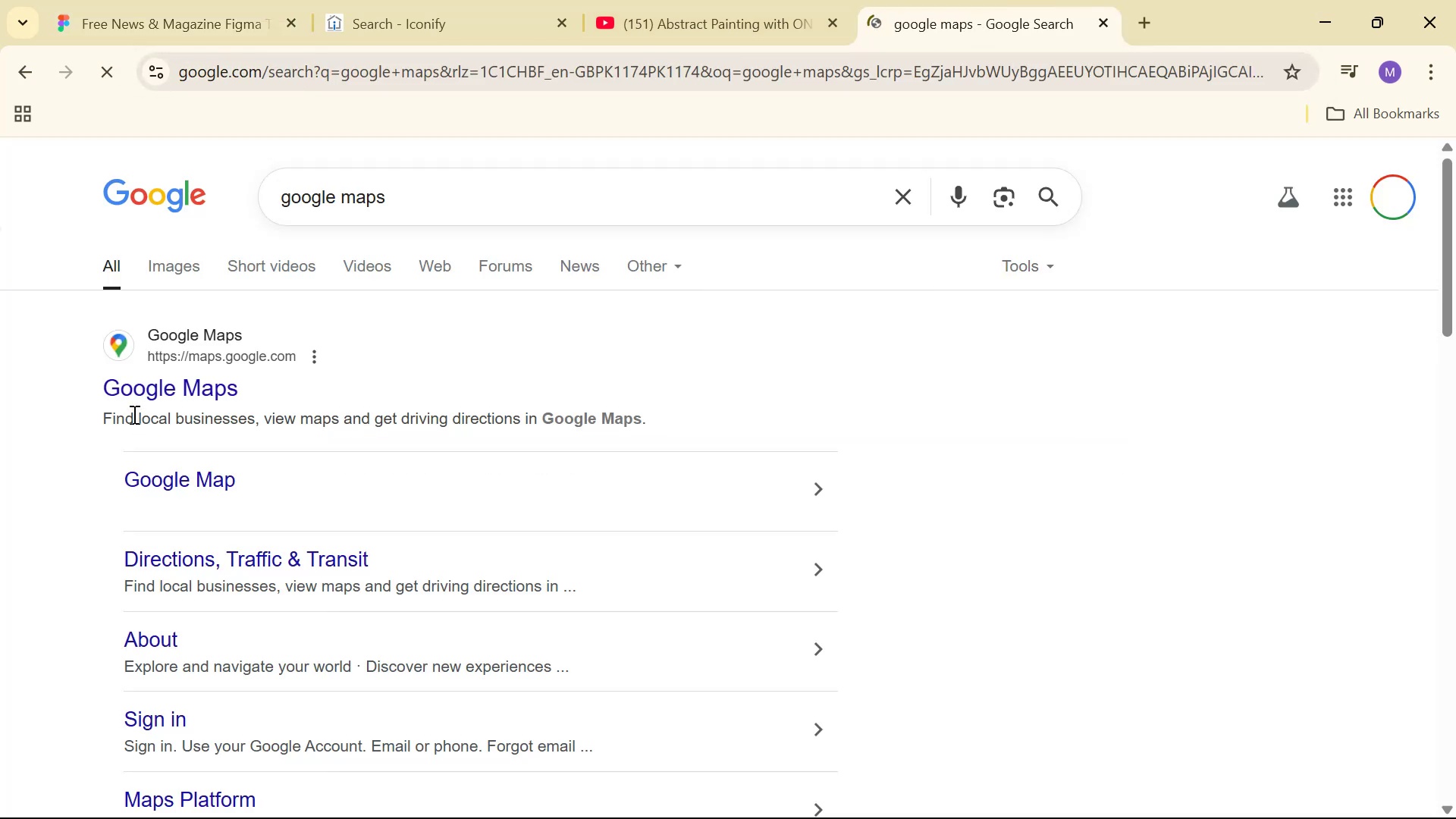 
double_click([148, 394])
 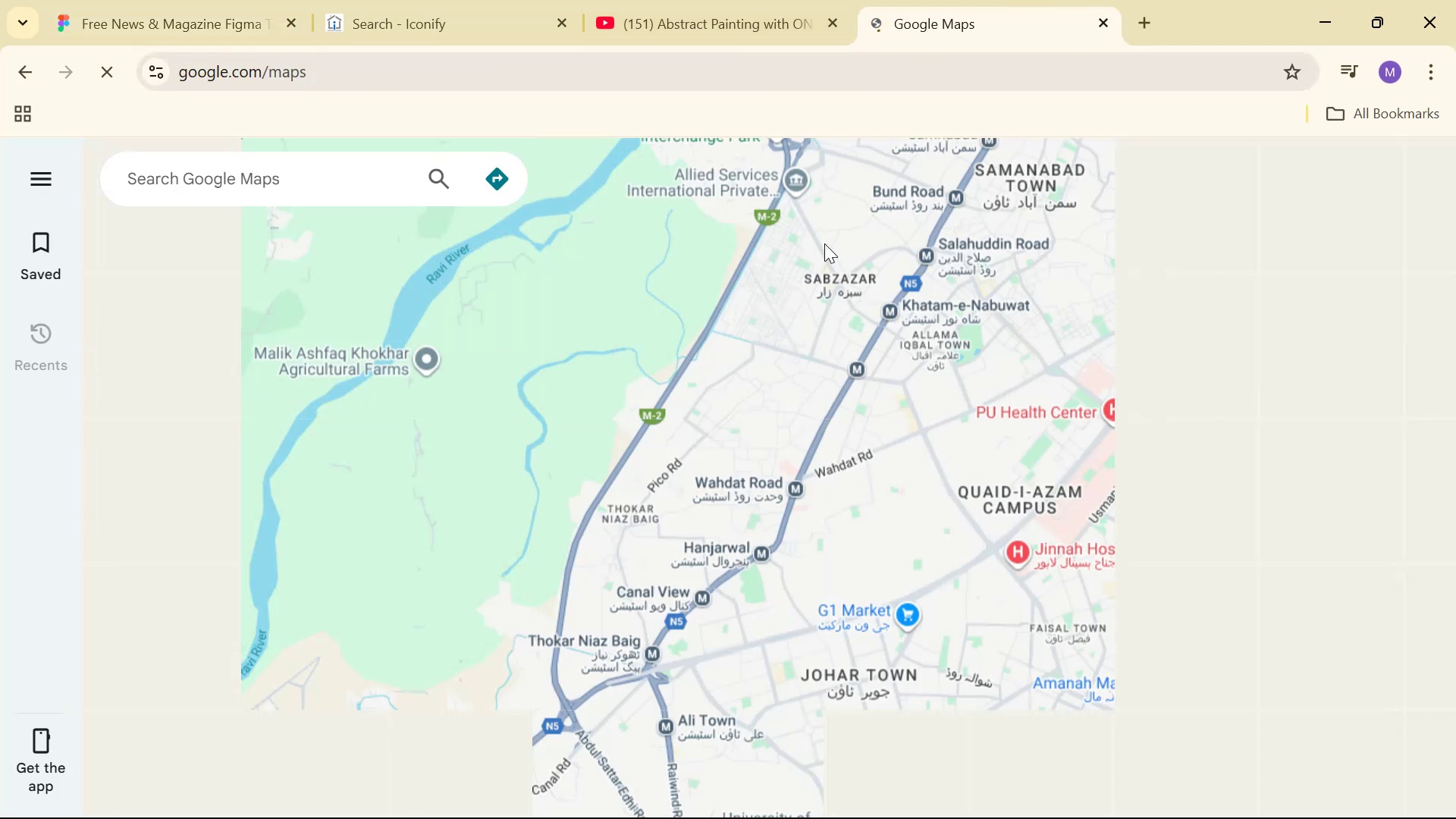 
left_click([262, 180])
 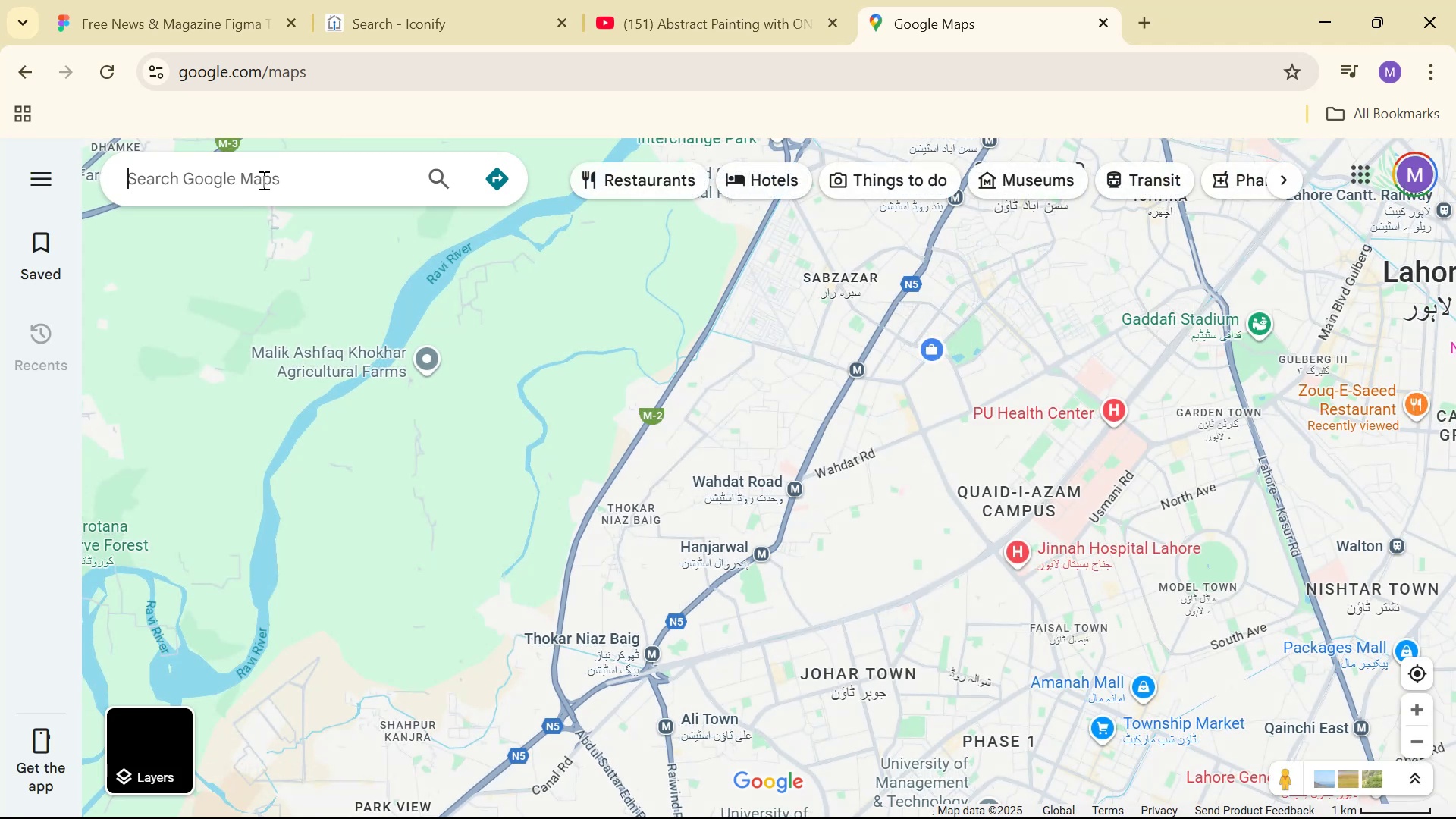 
type(new)
 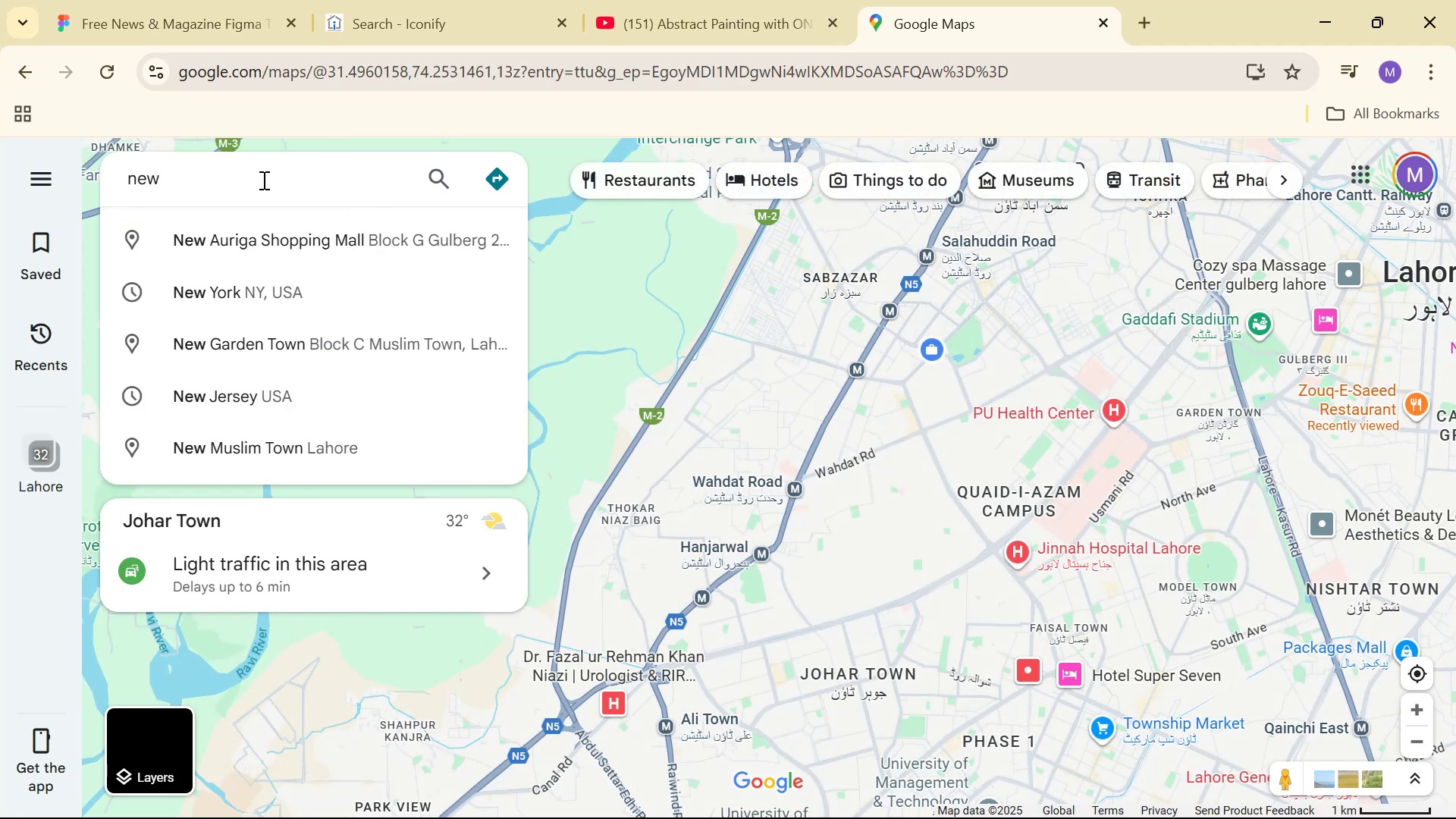 
key(ArrowDown)
 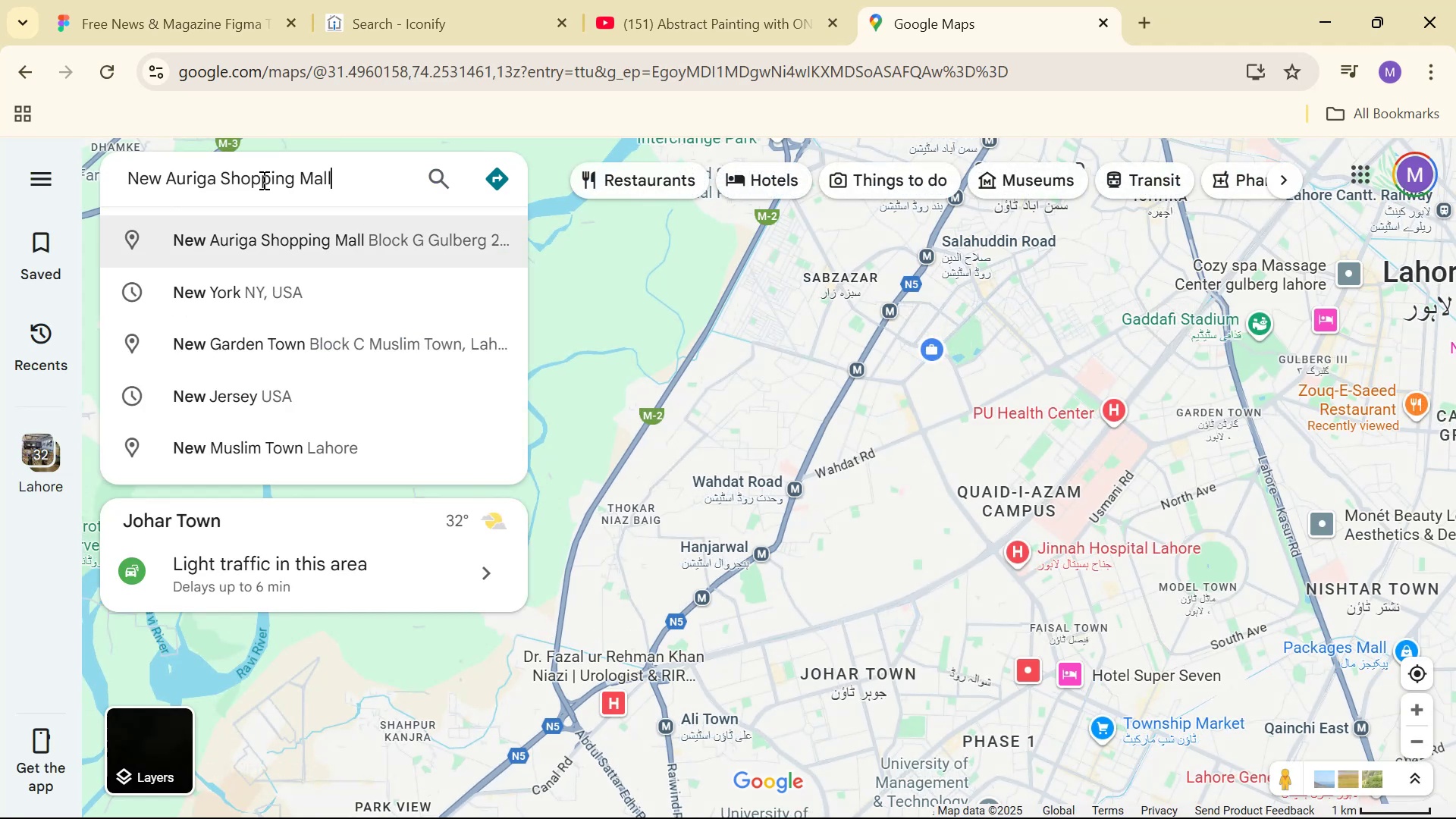 
key(ArrowDown)
 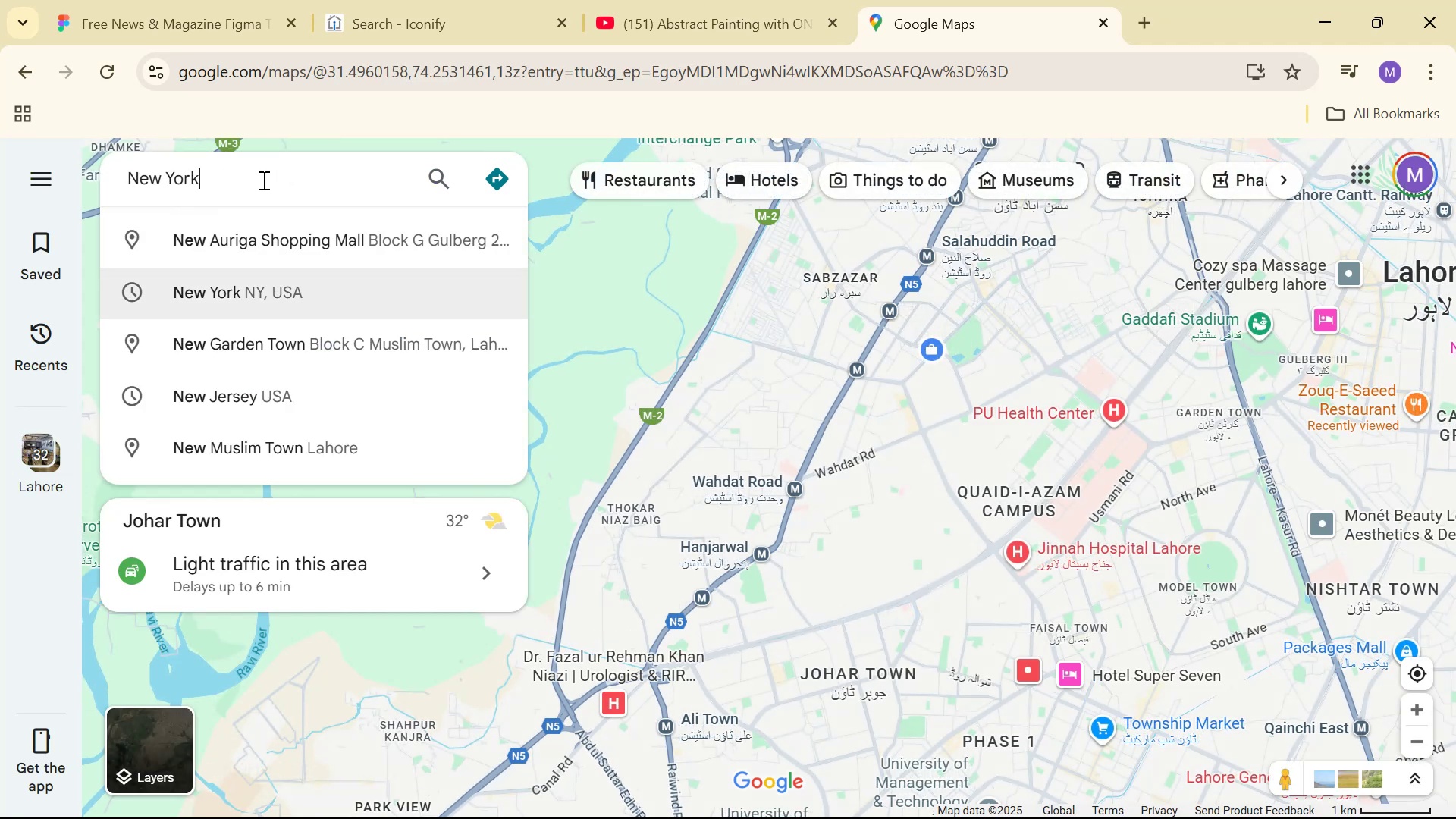 
key(Enter)
 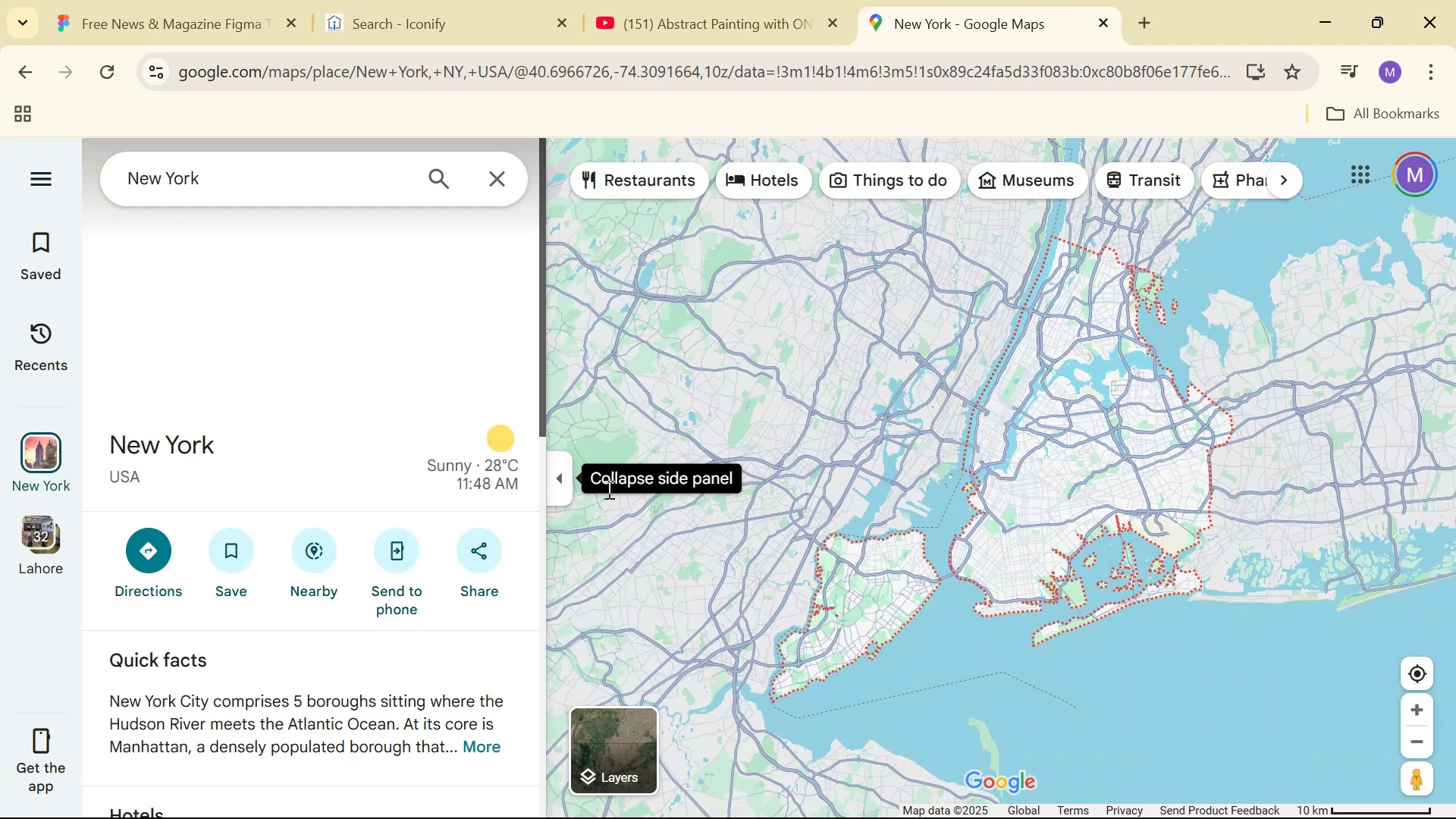 
left_click([467, 551])
 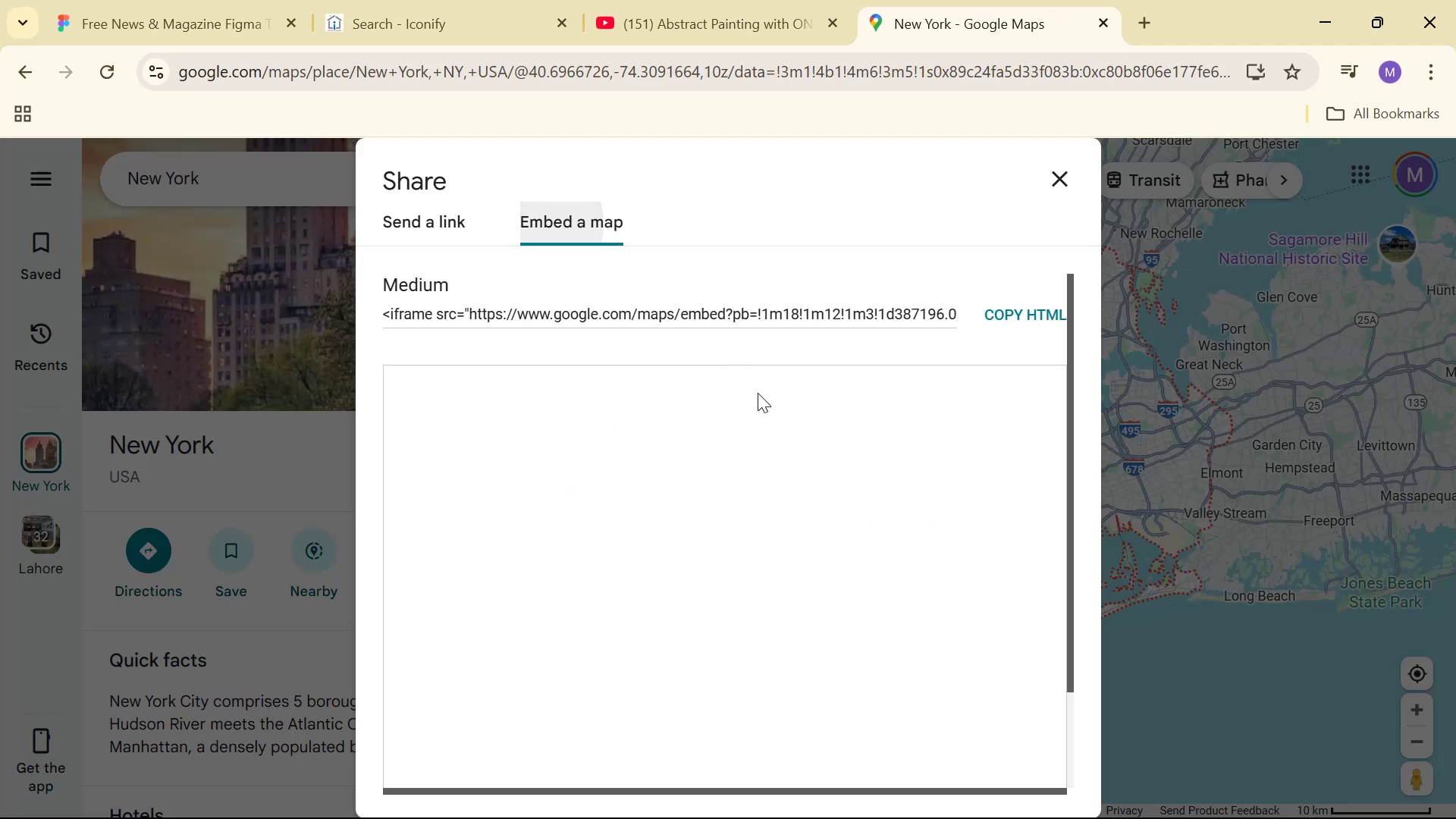 
left_click([1023, 310])
 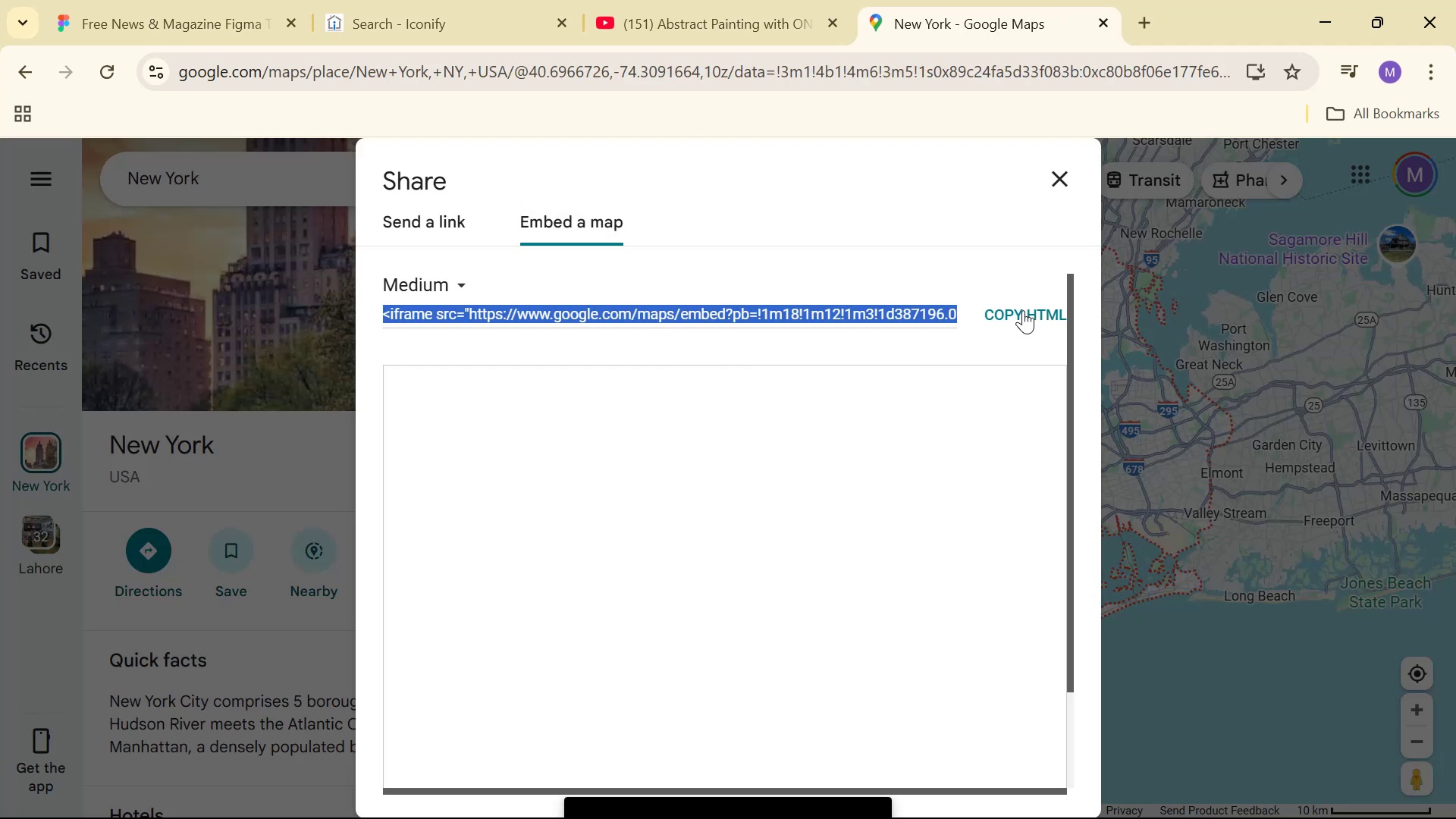 
key(Alt+AltLeft)
 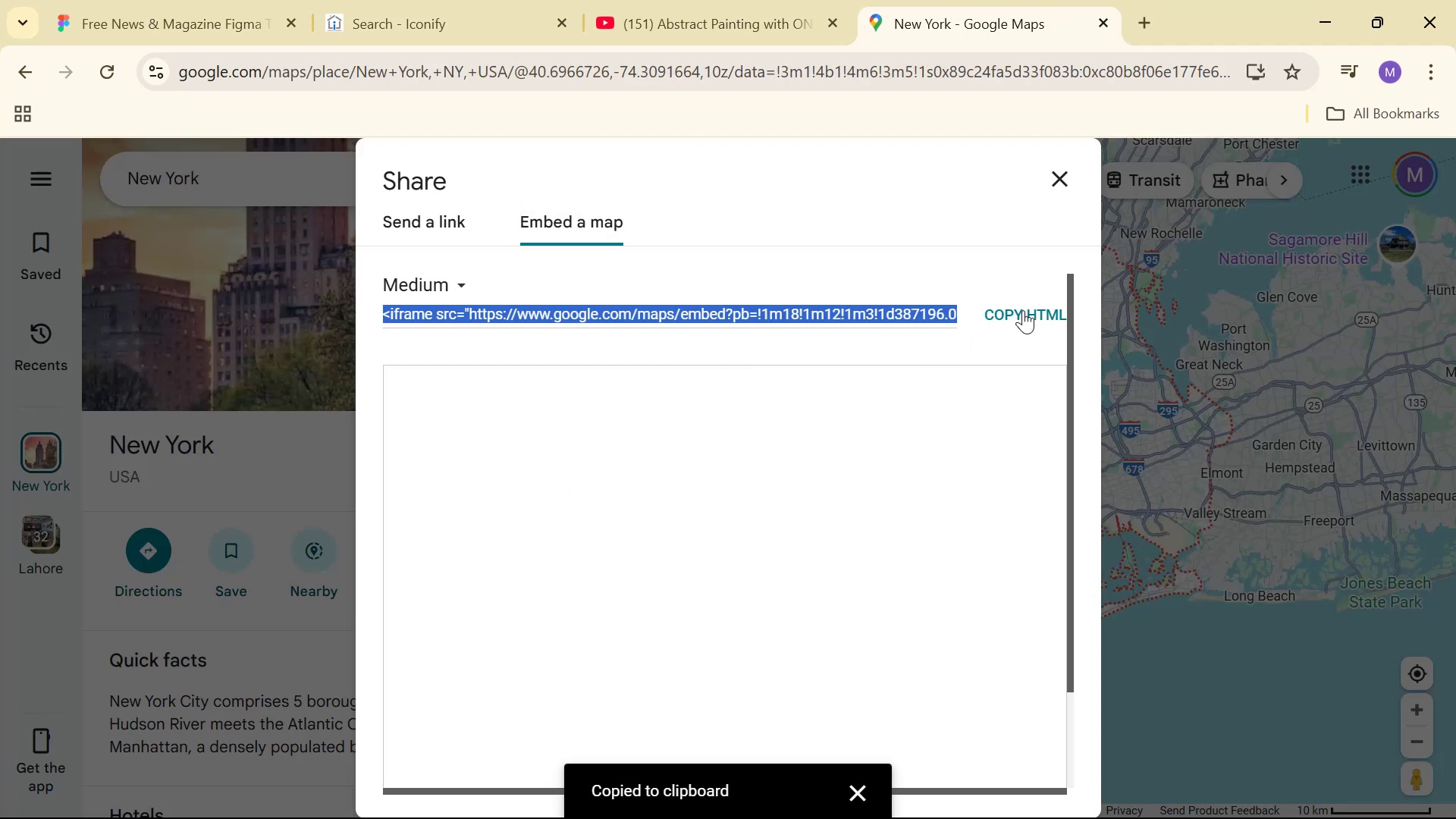 
key(Alt+Tab)
 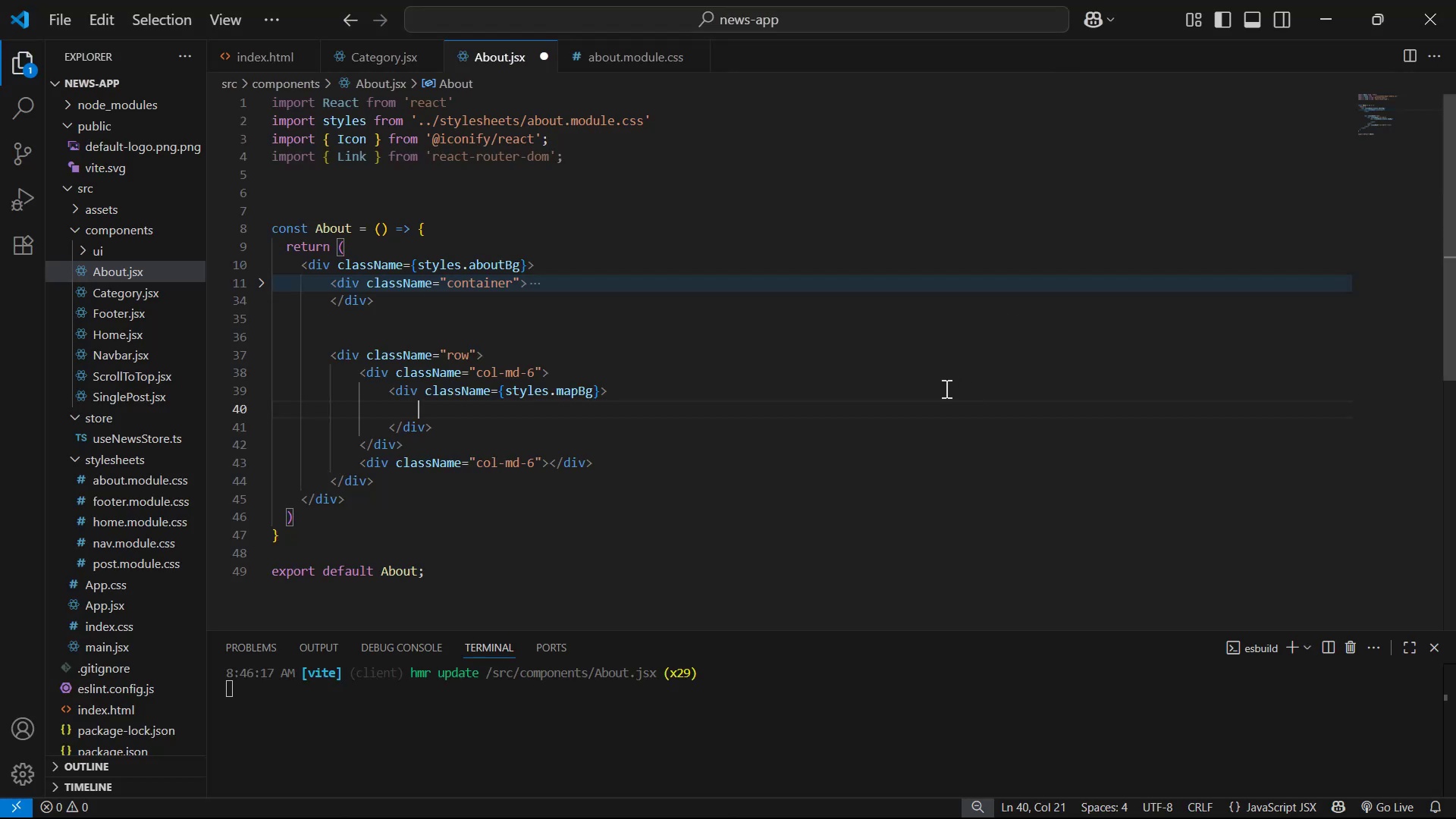 
key(Control+V)
 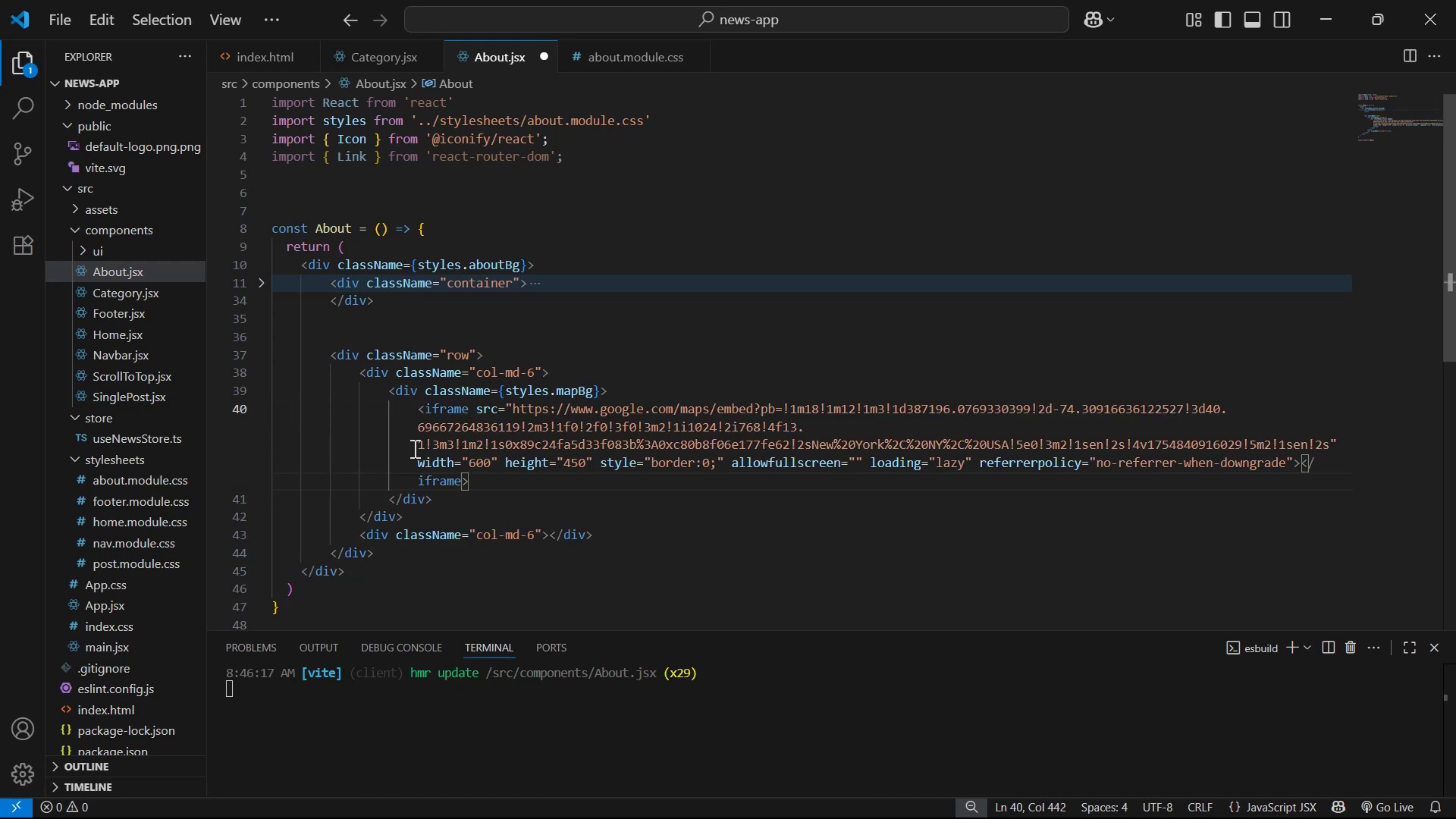 
key(Control+S)
 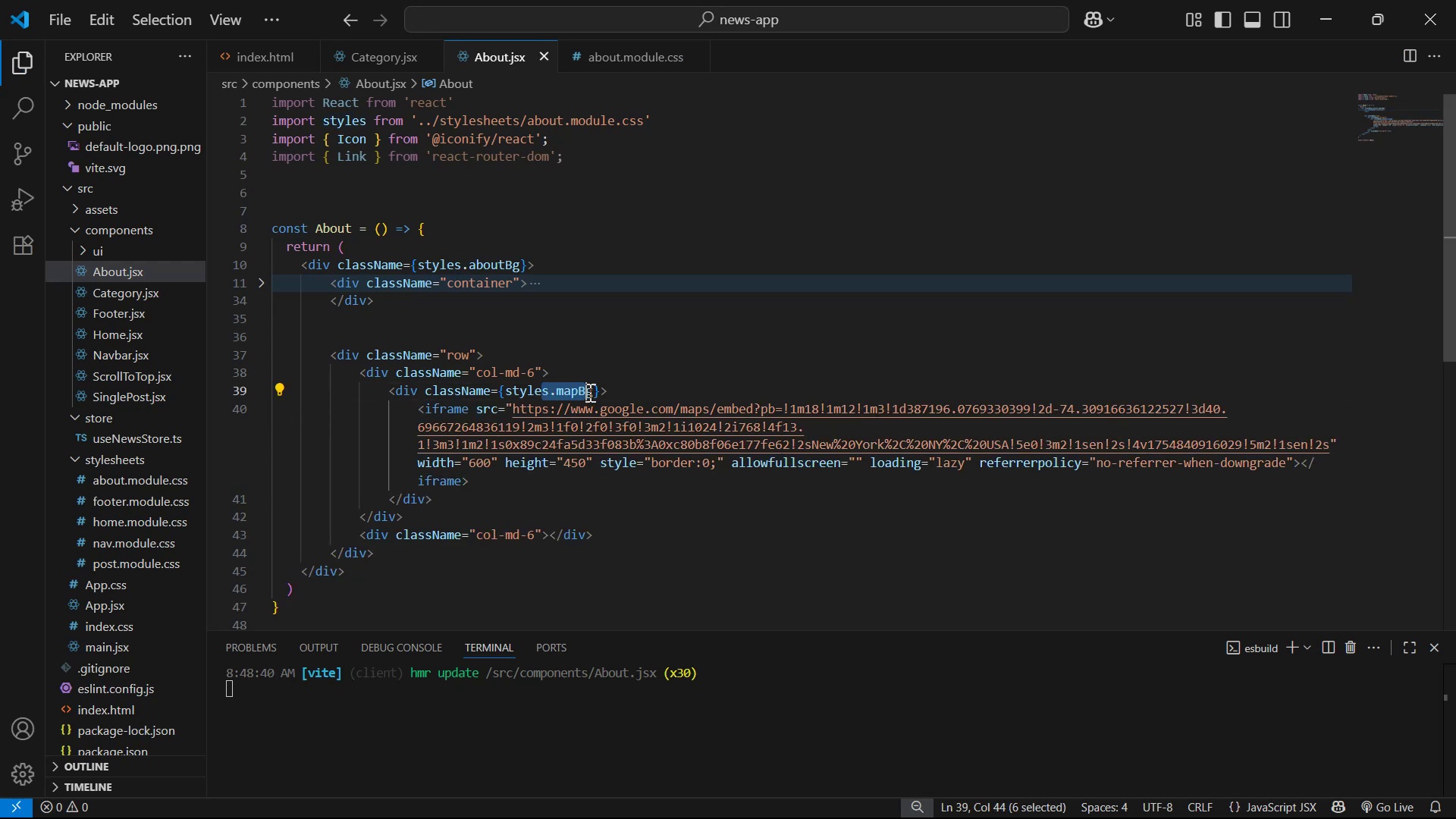 
left_click([619, 500])
 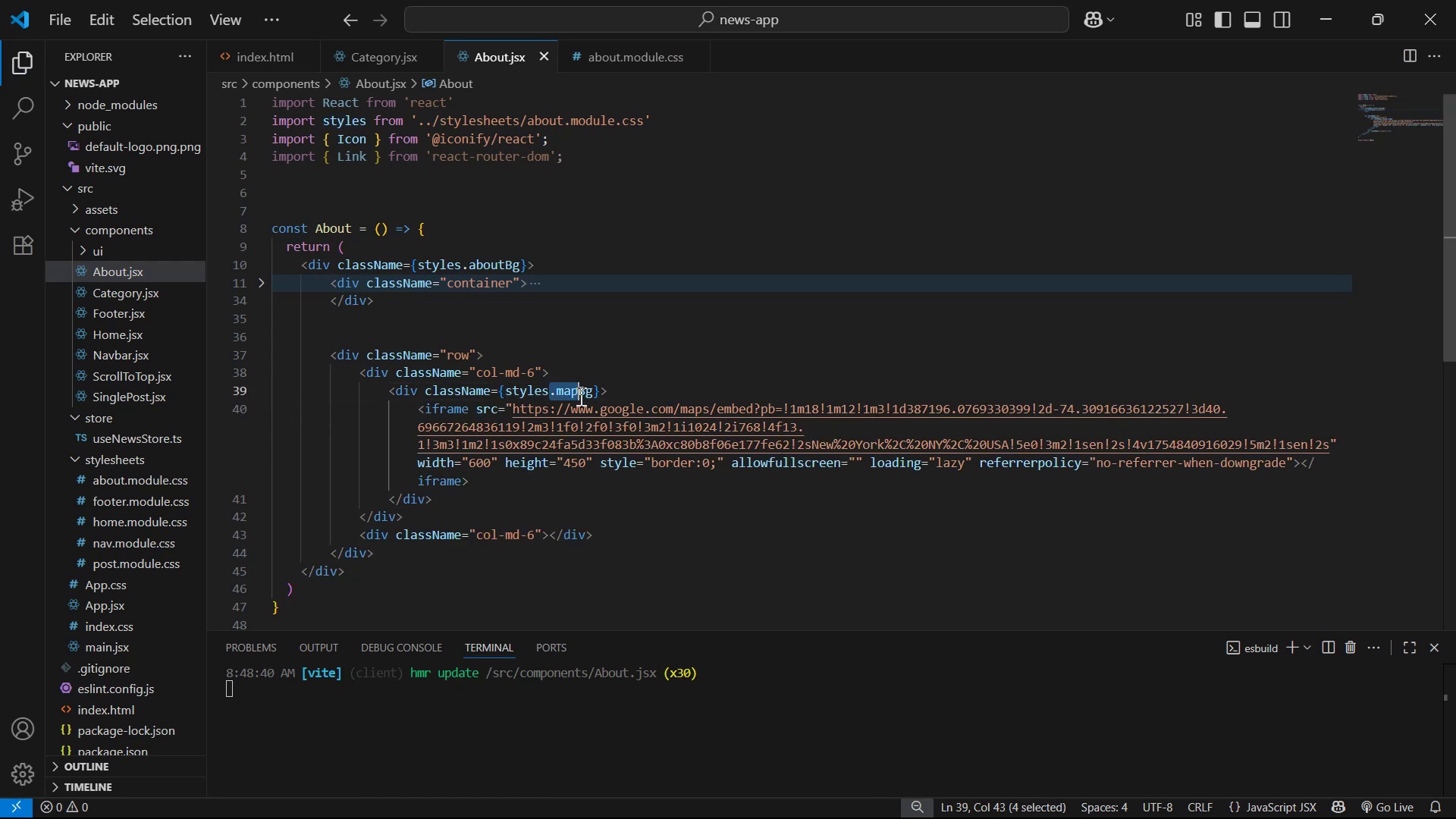 
key(Control+C)
 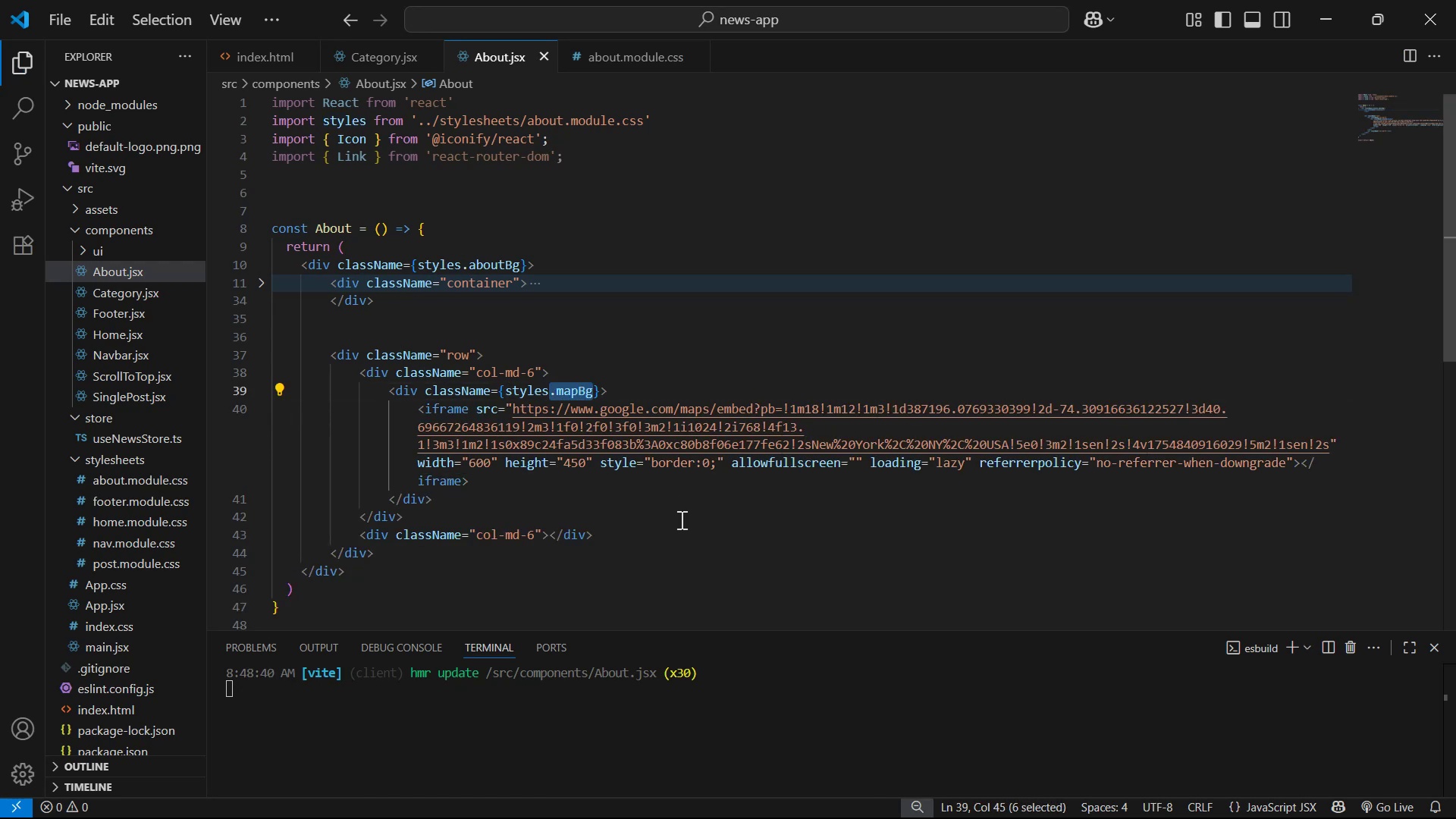 
key(Control+C)
 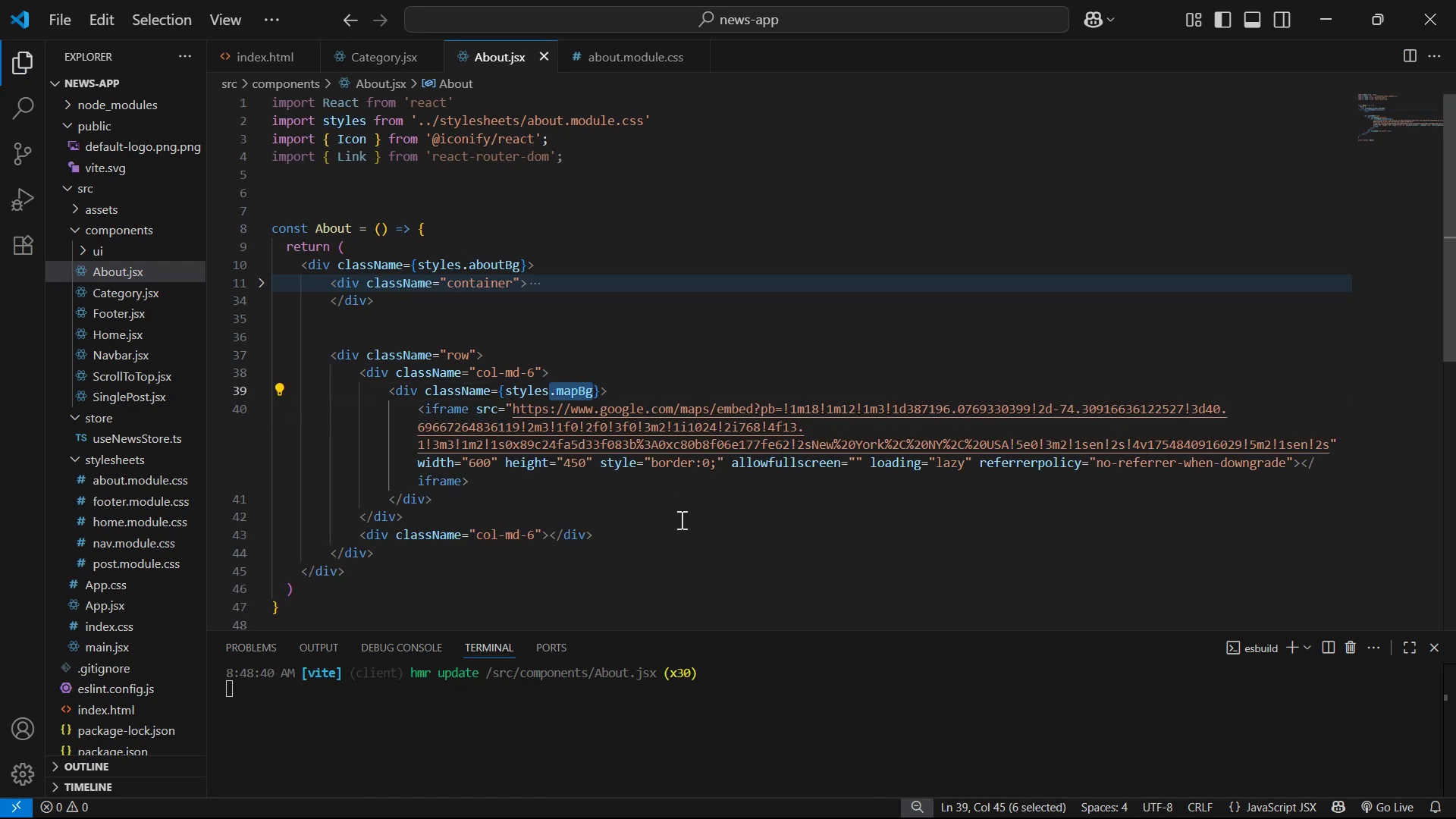 
key(Control+C)
 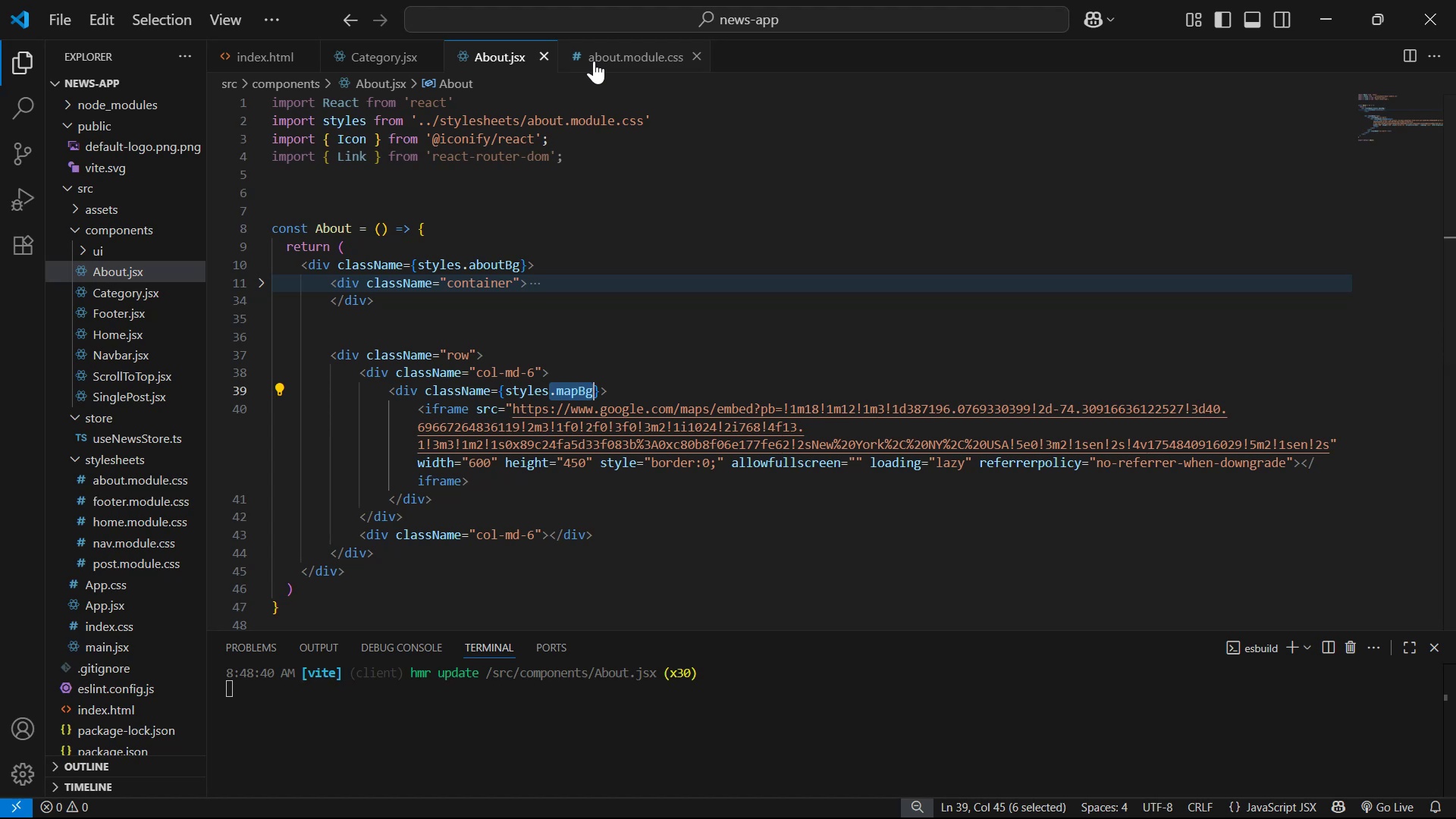 
left_click([599, 60])
 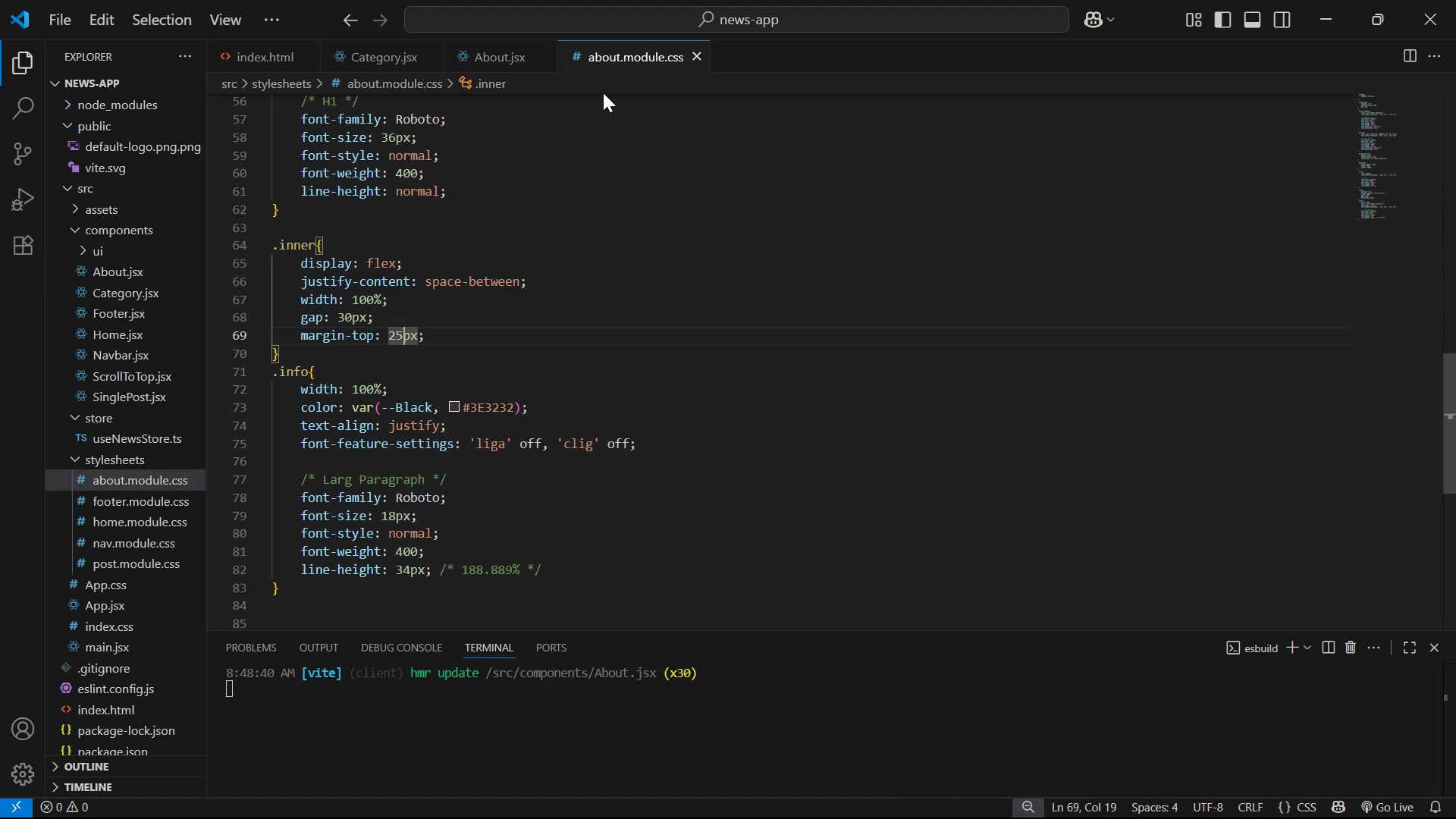 
scroll: coordinate [667, 365], scroll_direction: down, amount: 6.0
 